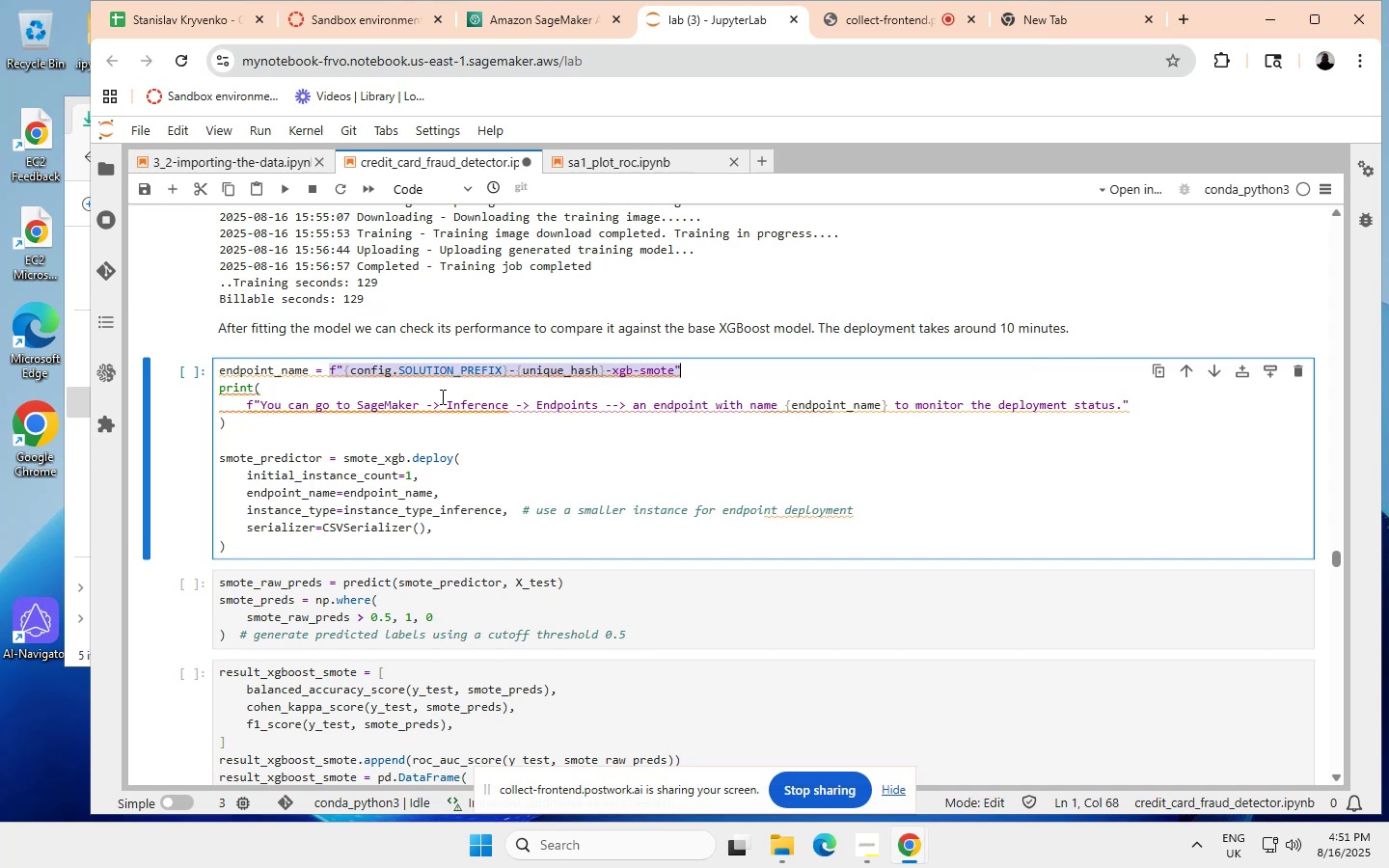 
right_click([537, 369])
 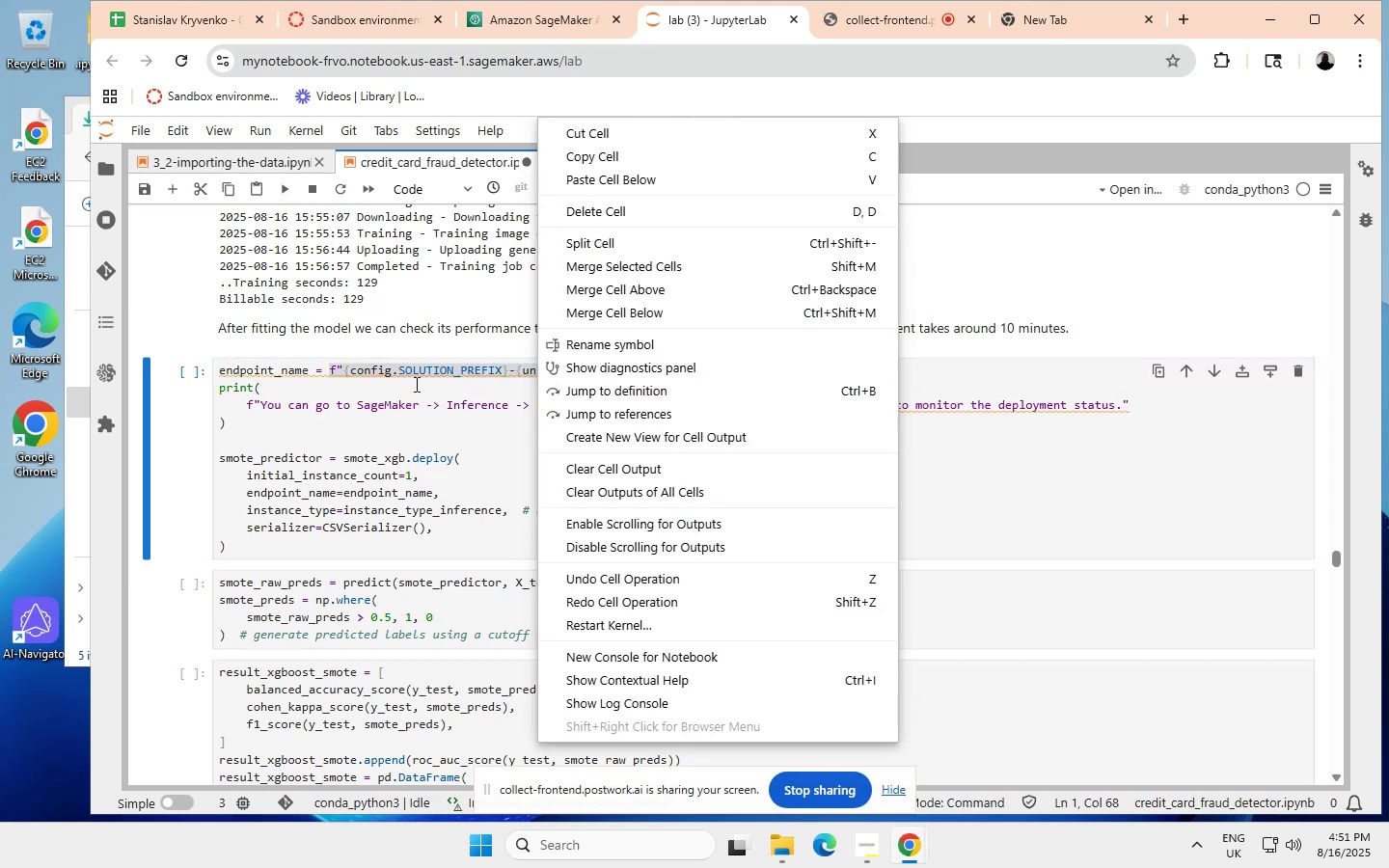 
left_click([426, 367])
 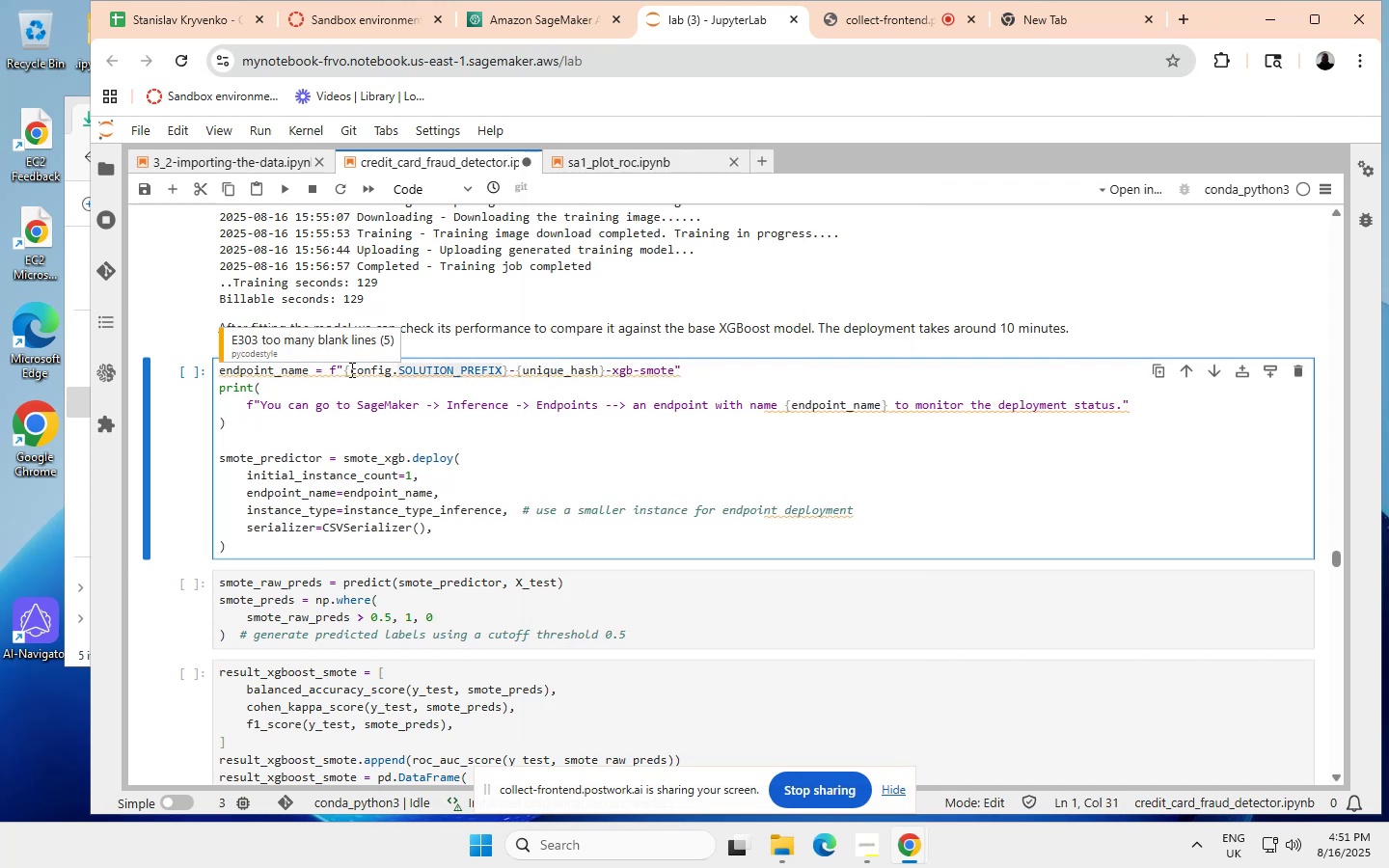 
left_click_drag(start_coordinate=[326, 368], to_coordinate=[686, 367])
 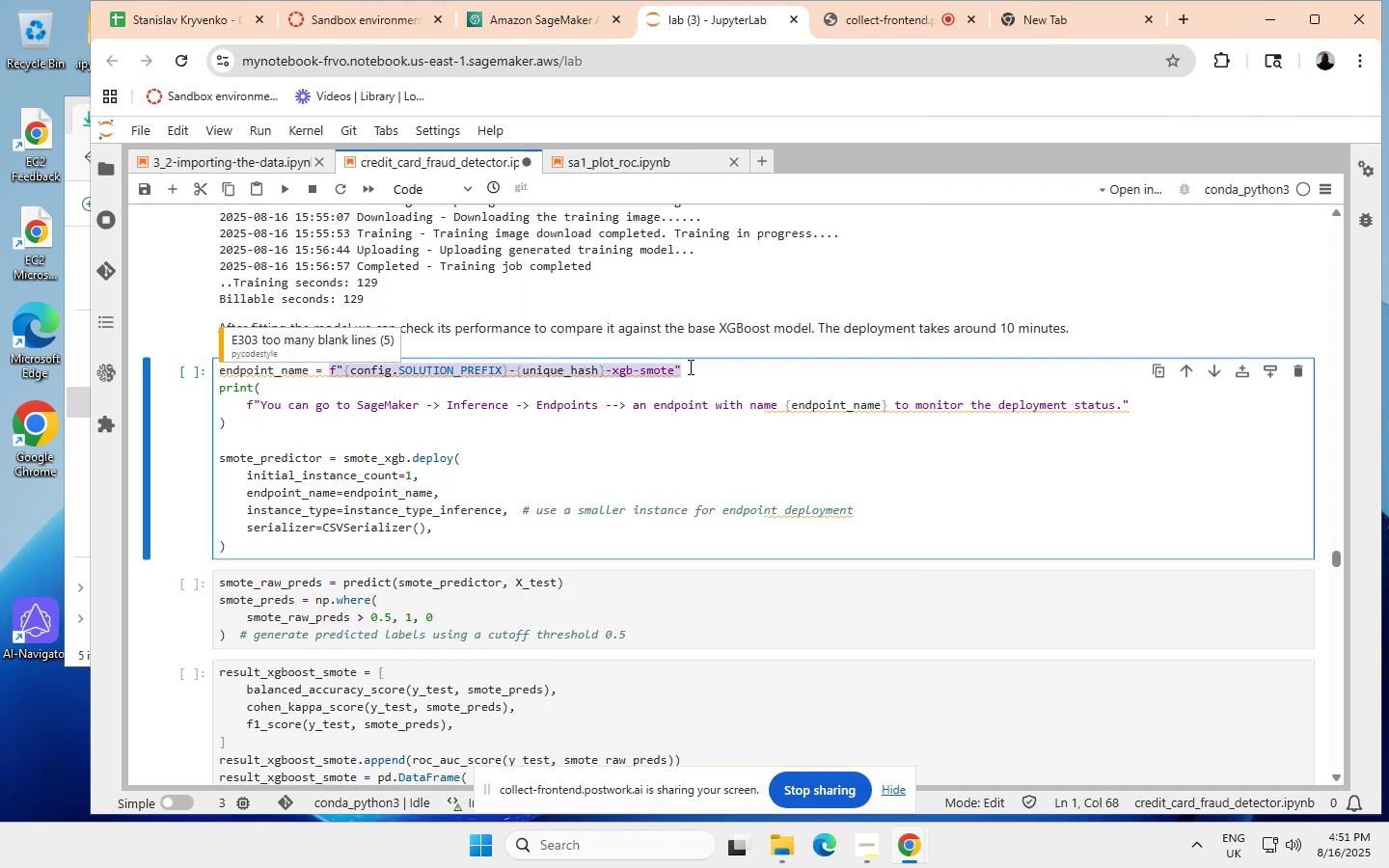 
key(Control+ControlLeft)
 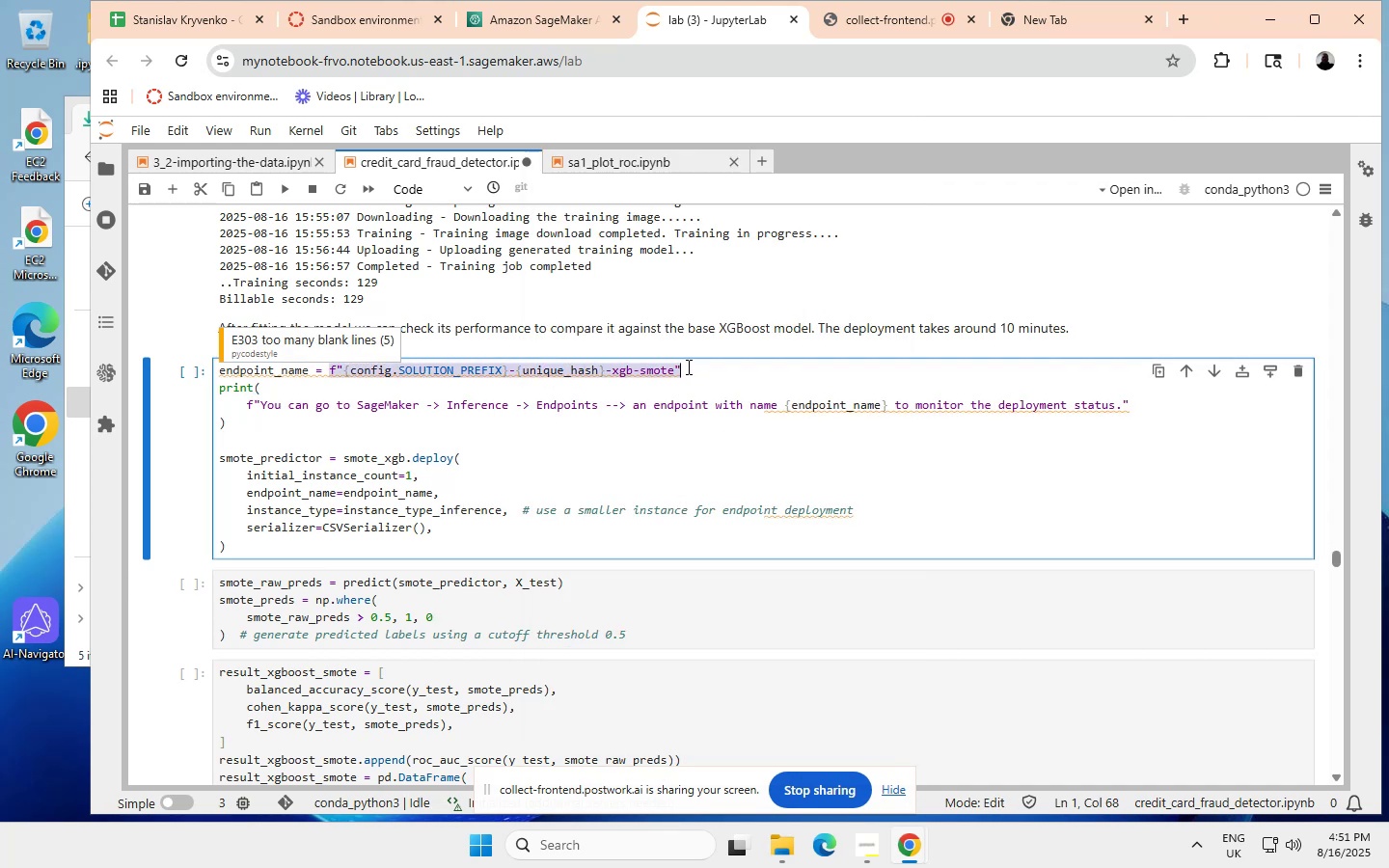 
key(Control+C)
 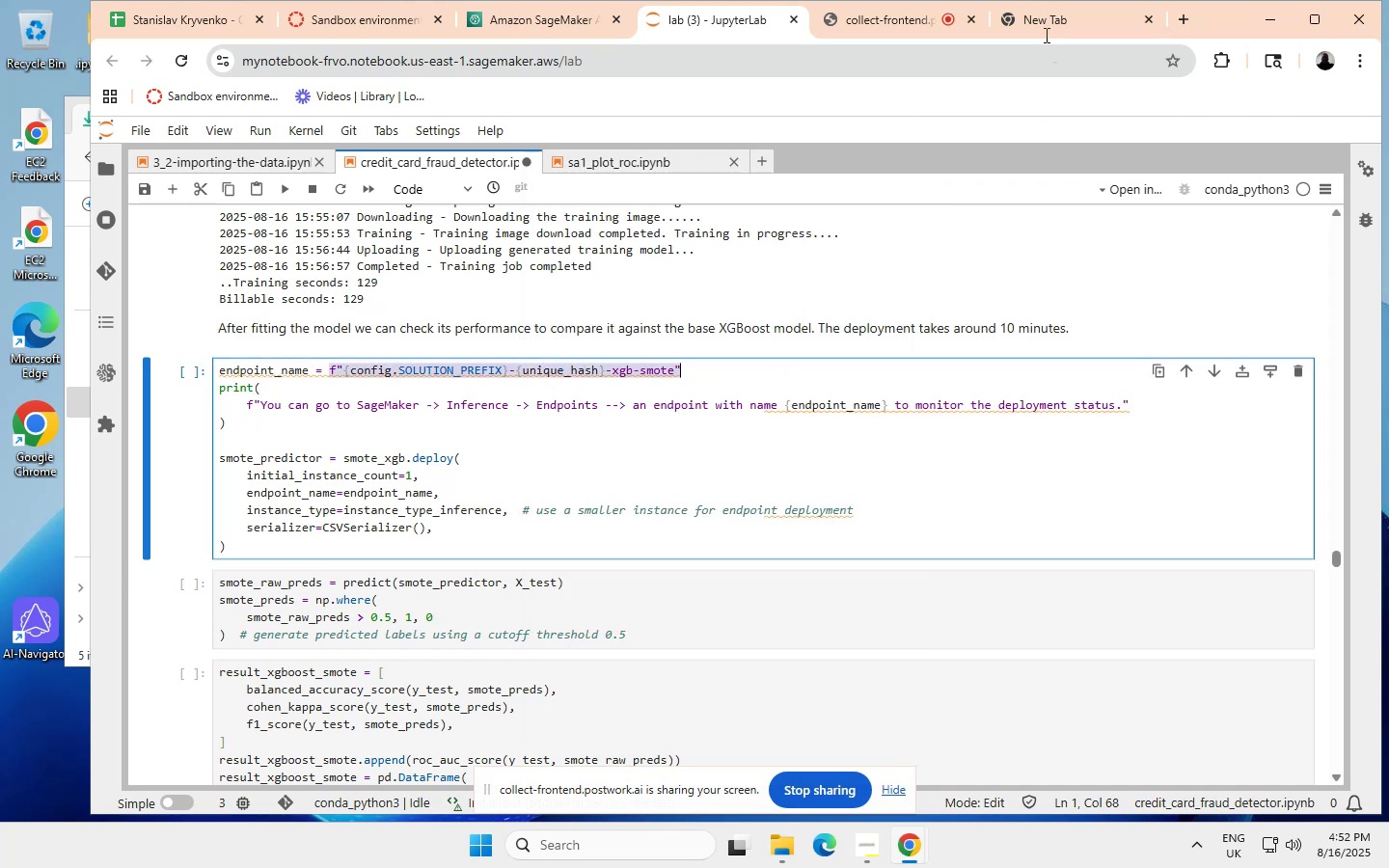 
left_click([1038, 19])
 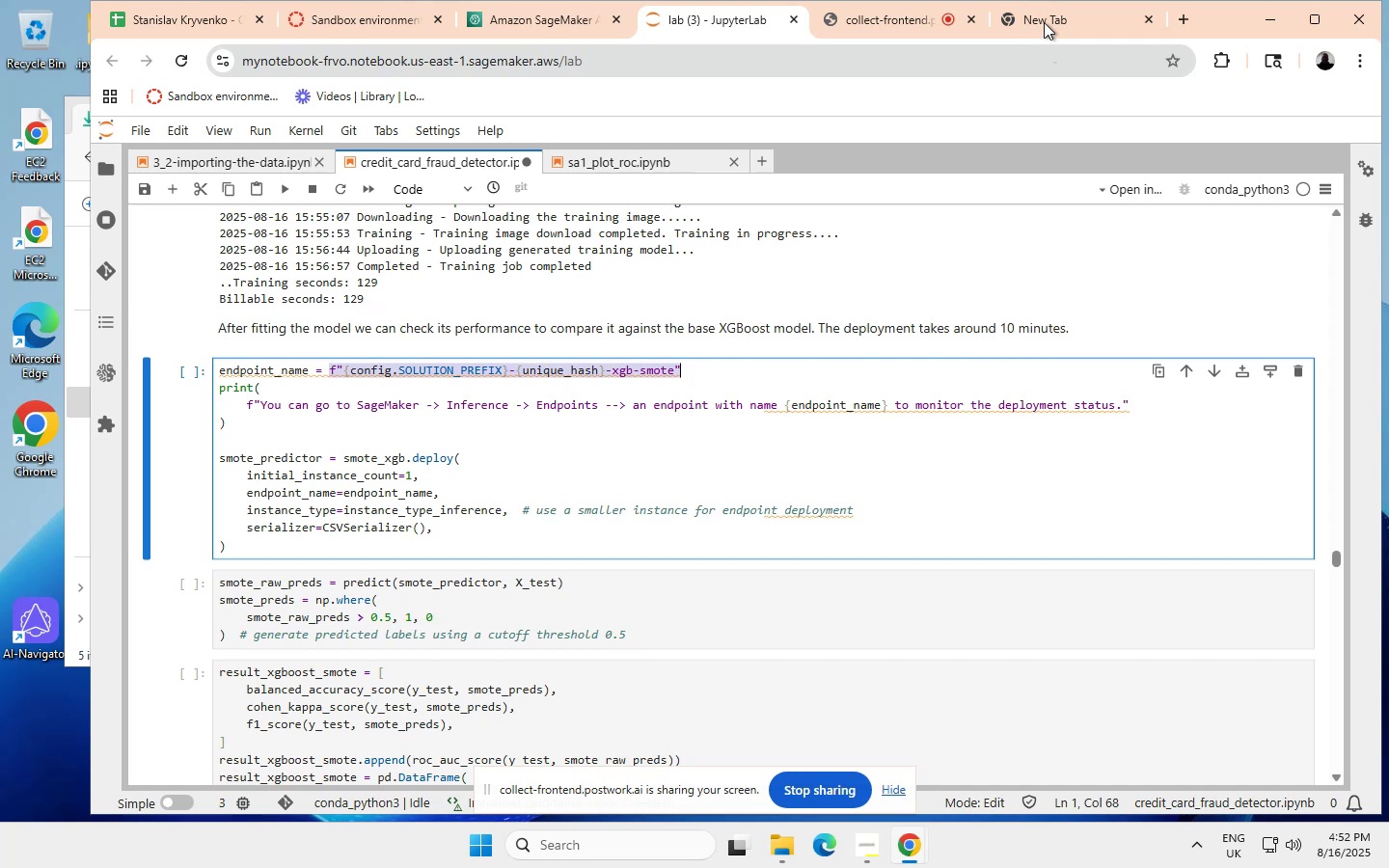 
wait(9.26)
 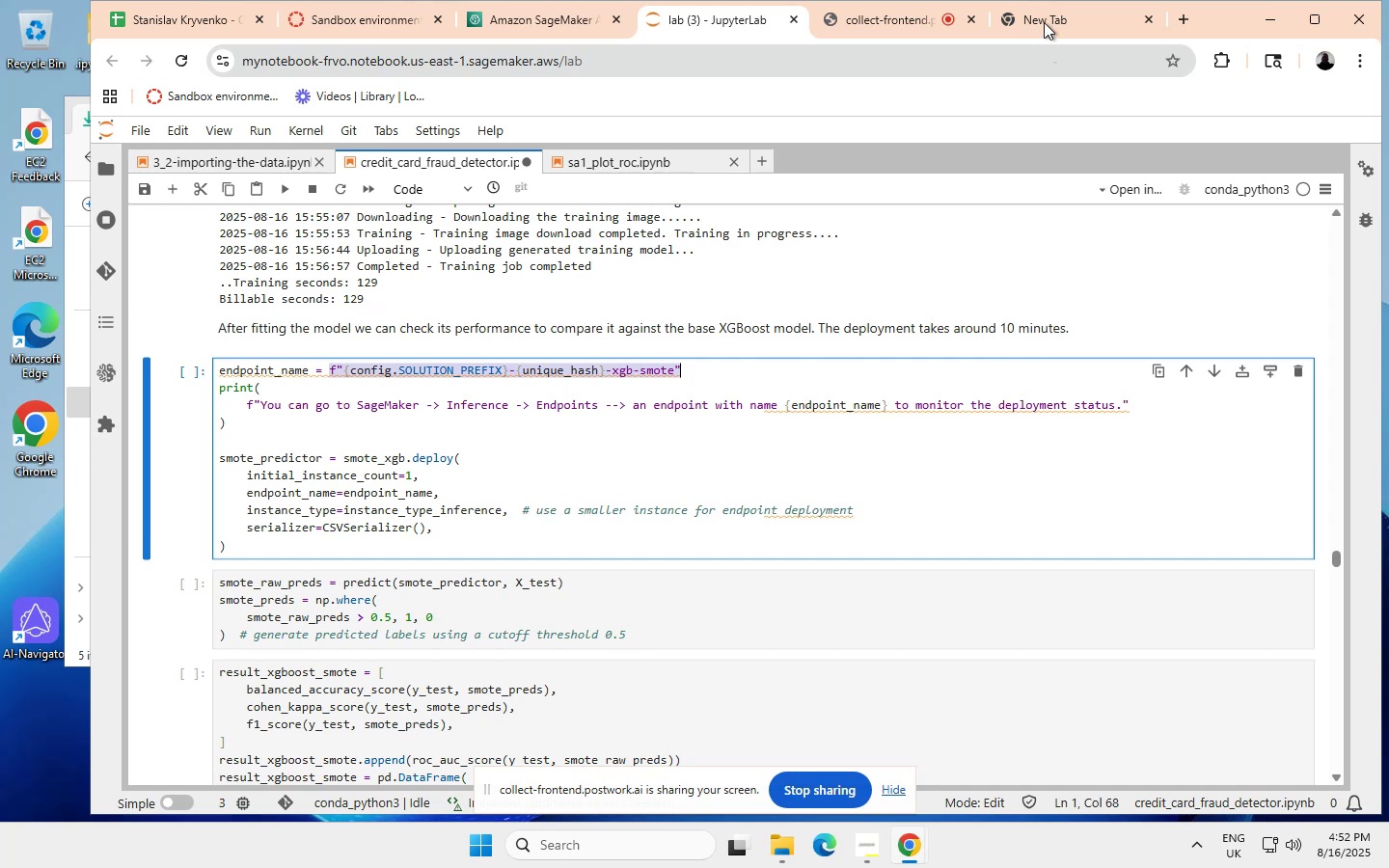 
left_click([1044, 21])
 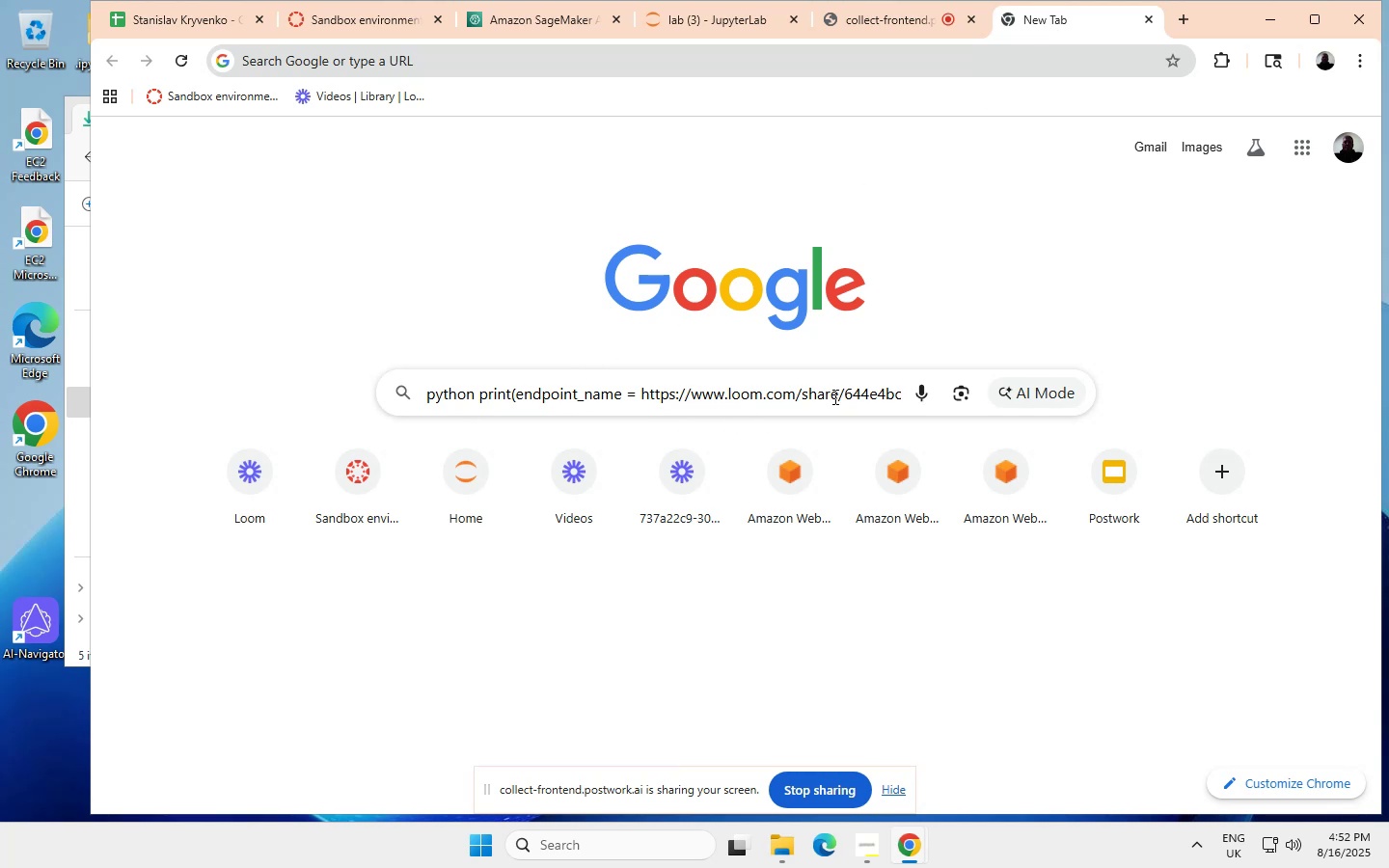 
wait(6.1)
 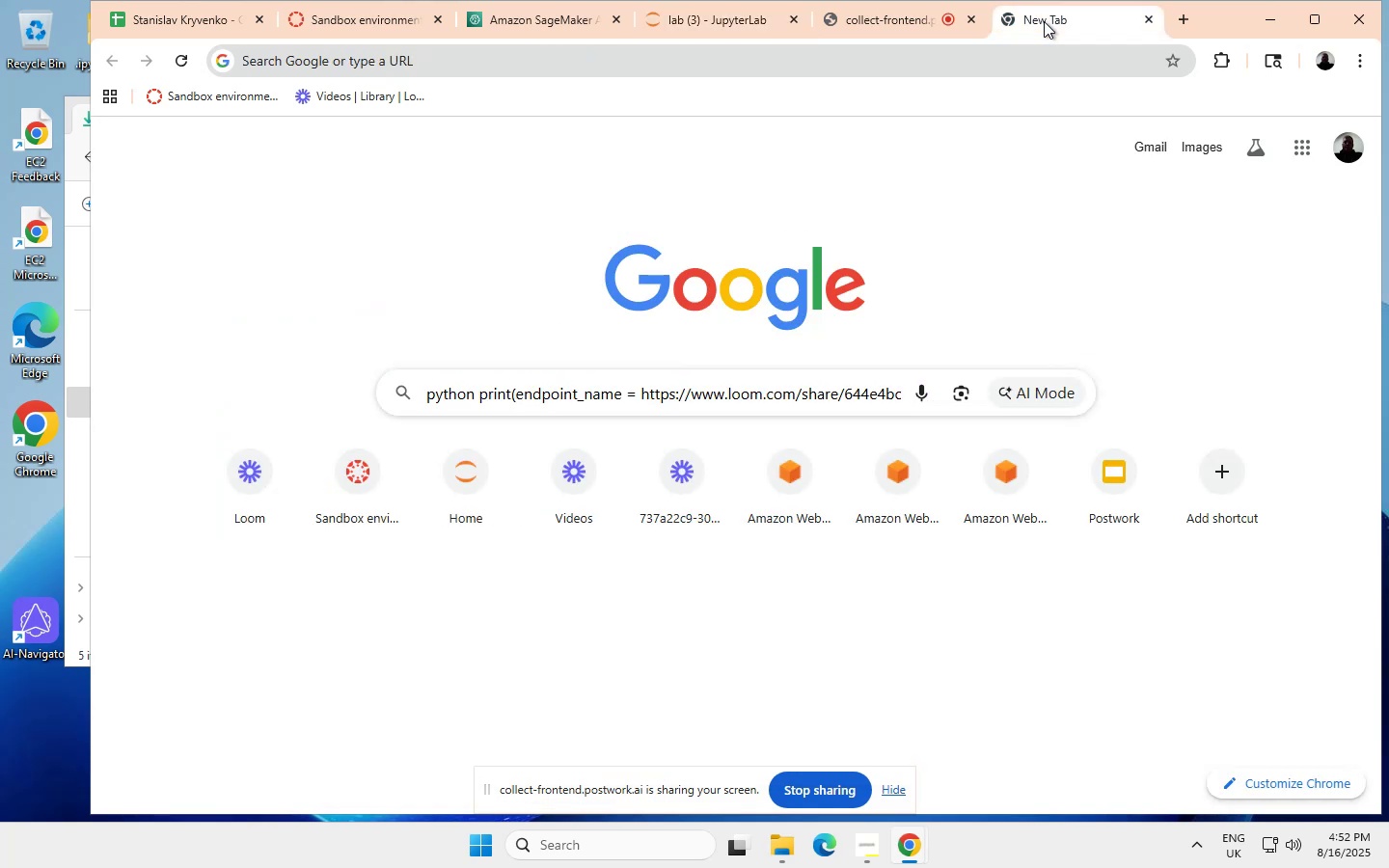 
left_click([901, 393])
 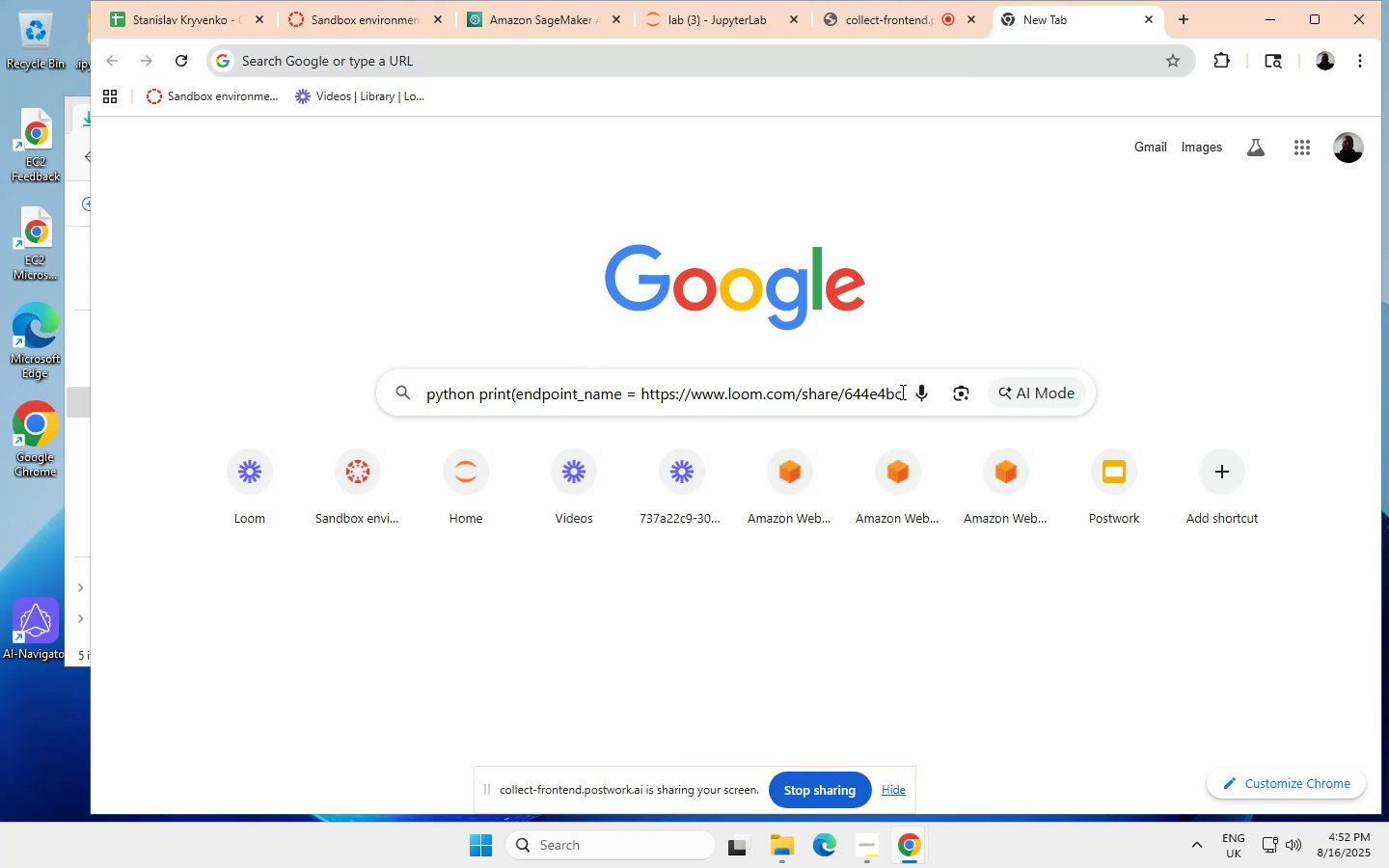 
hold_key(key=Backspace, duration=1.54)
 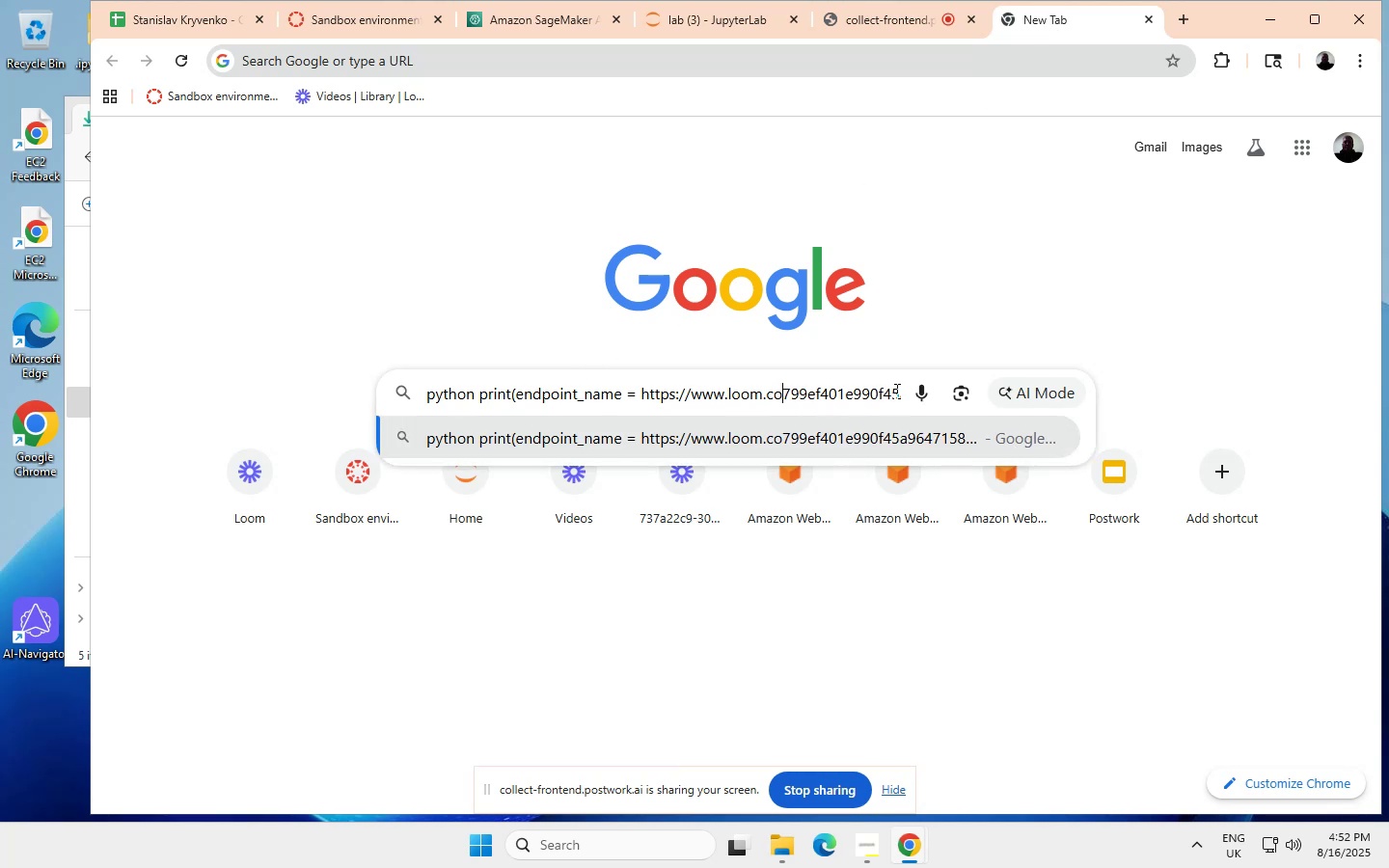 
hold_key(key=Backspace, duration=1.15)
 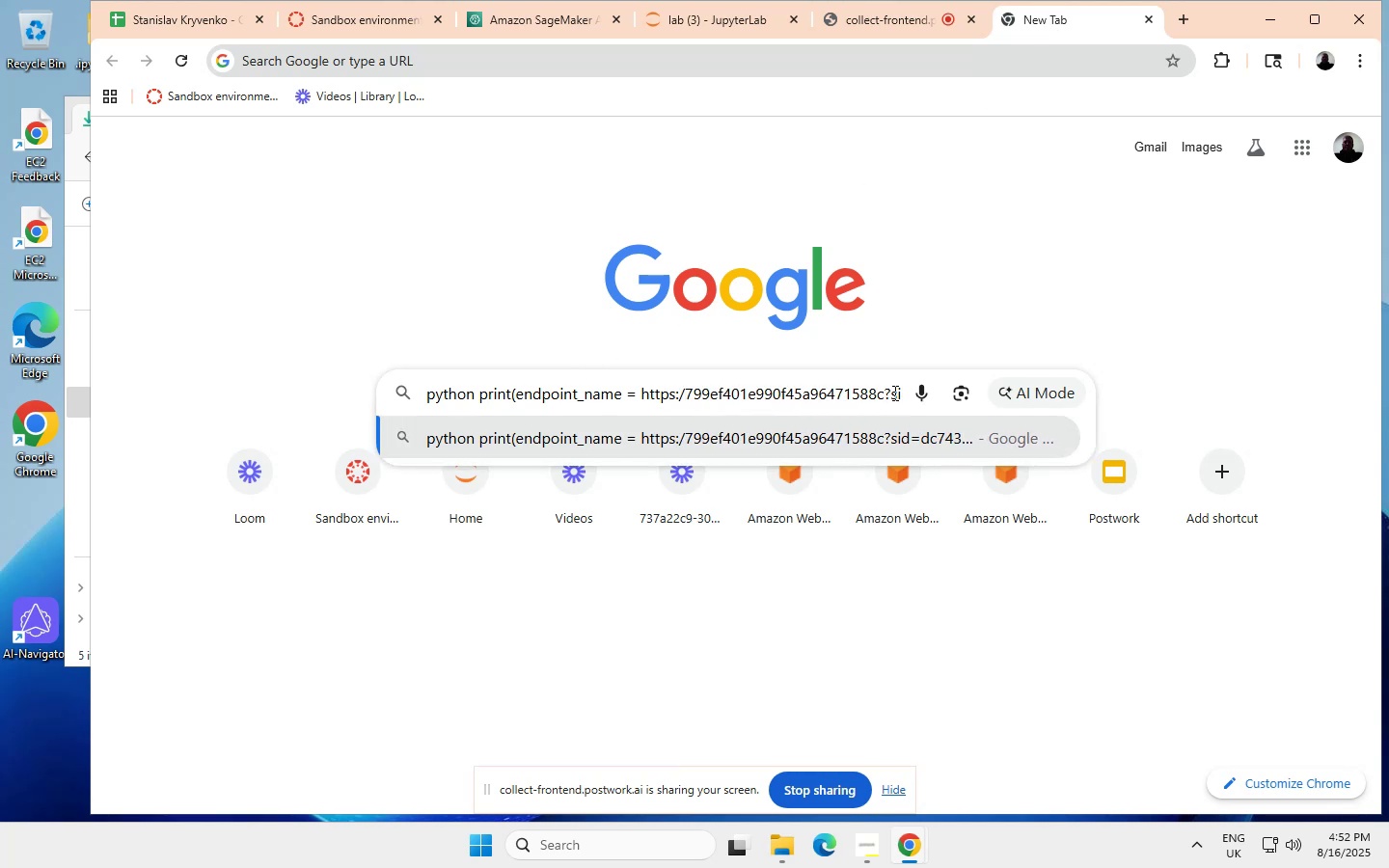 
left_click([887, 395])
 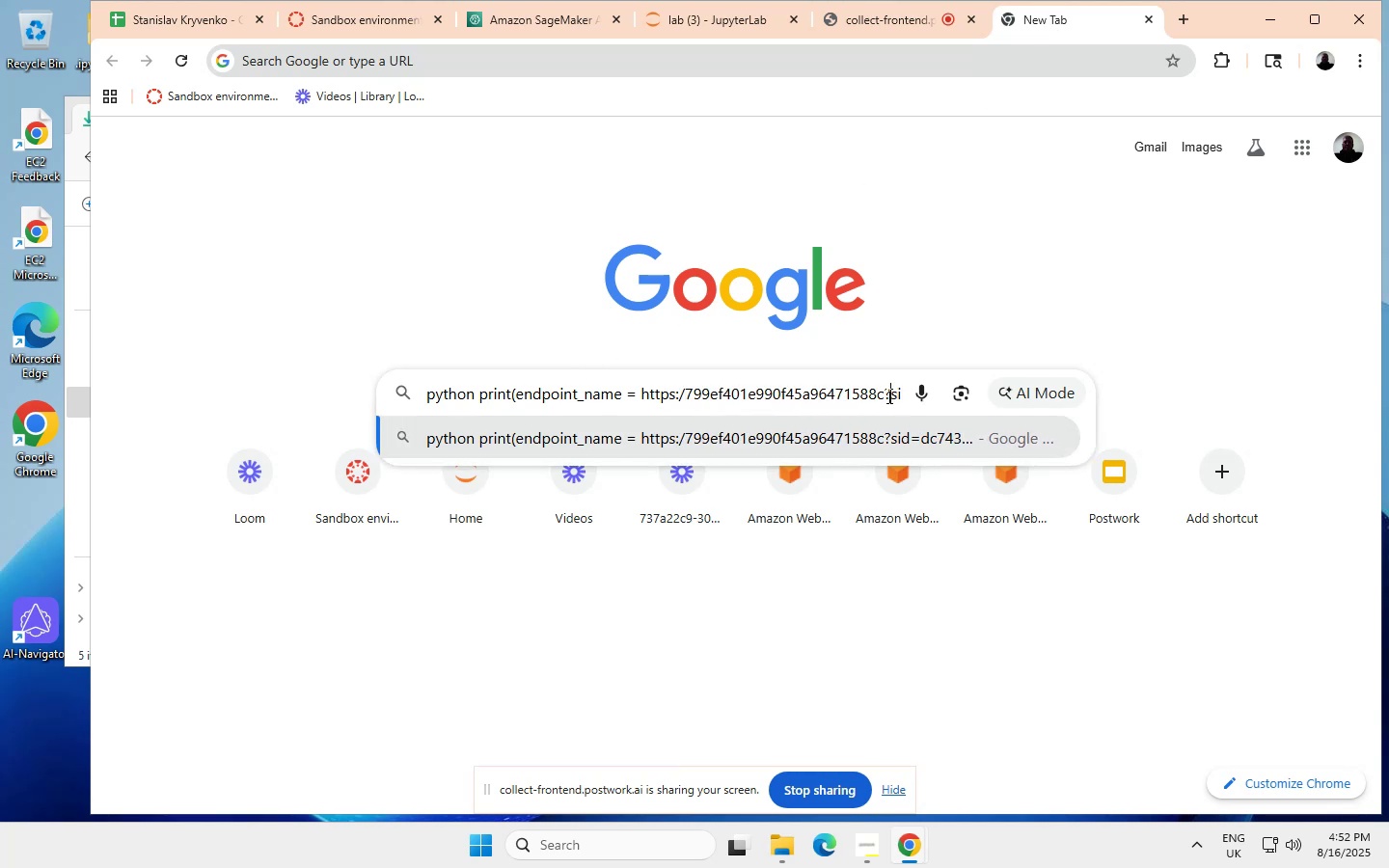 
hold_key(key=Backspace, duration=1.5)
 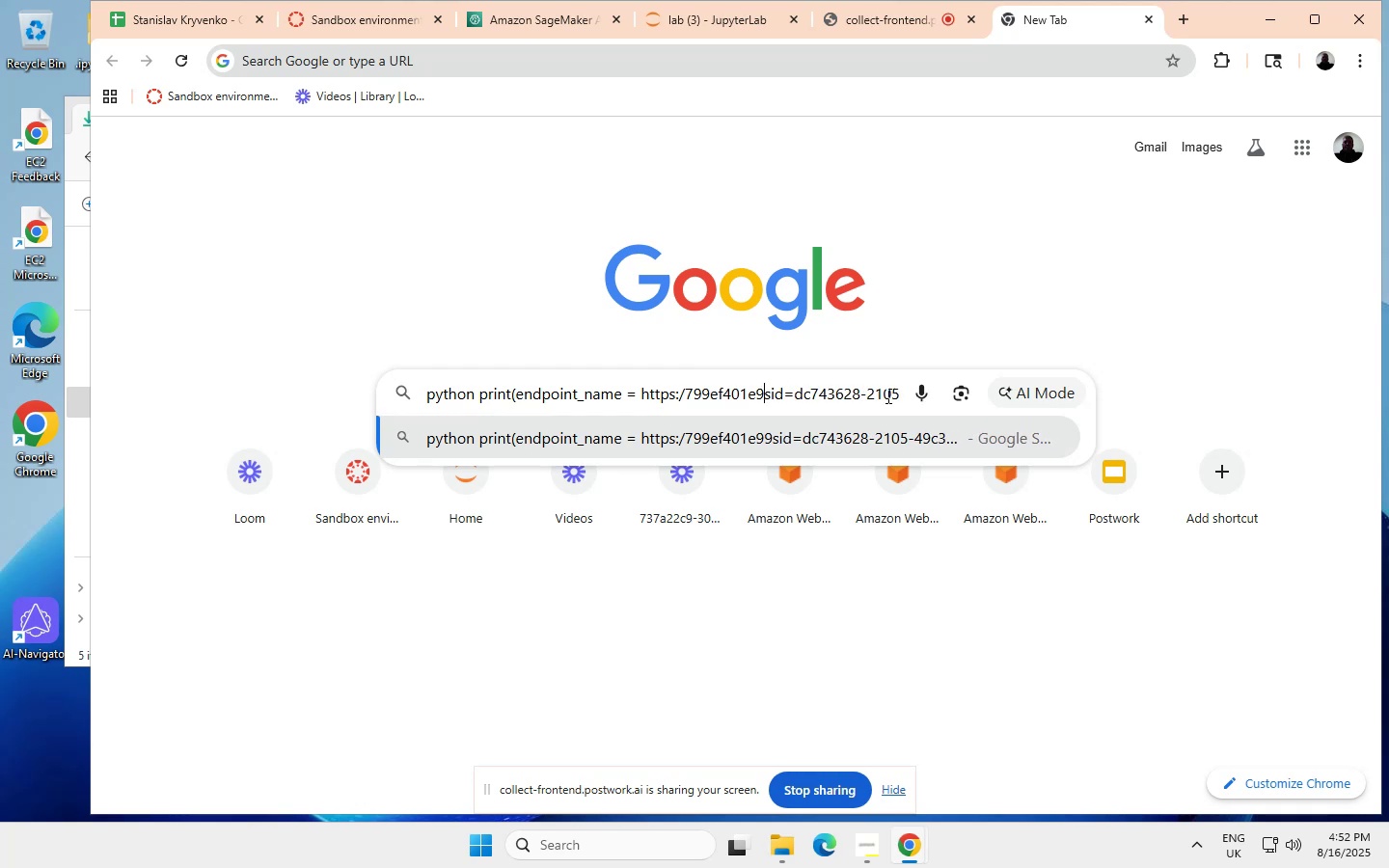 
hold_key(key=Backspace, duration=1.5)
 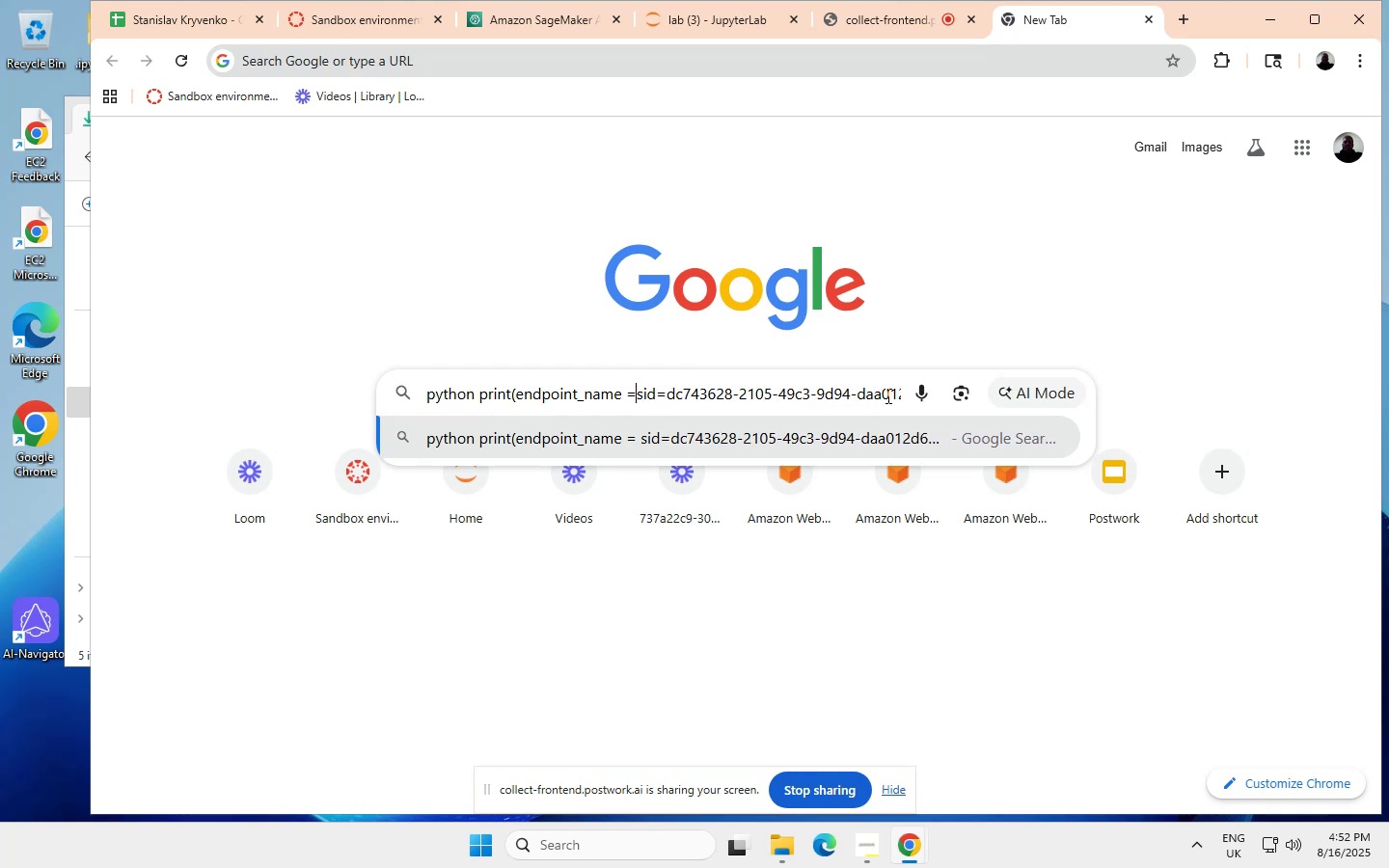 
hold_key(key=Backspace, duration=0.54)
 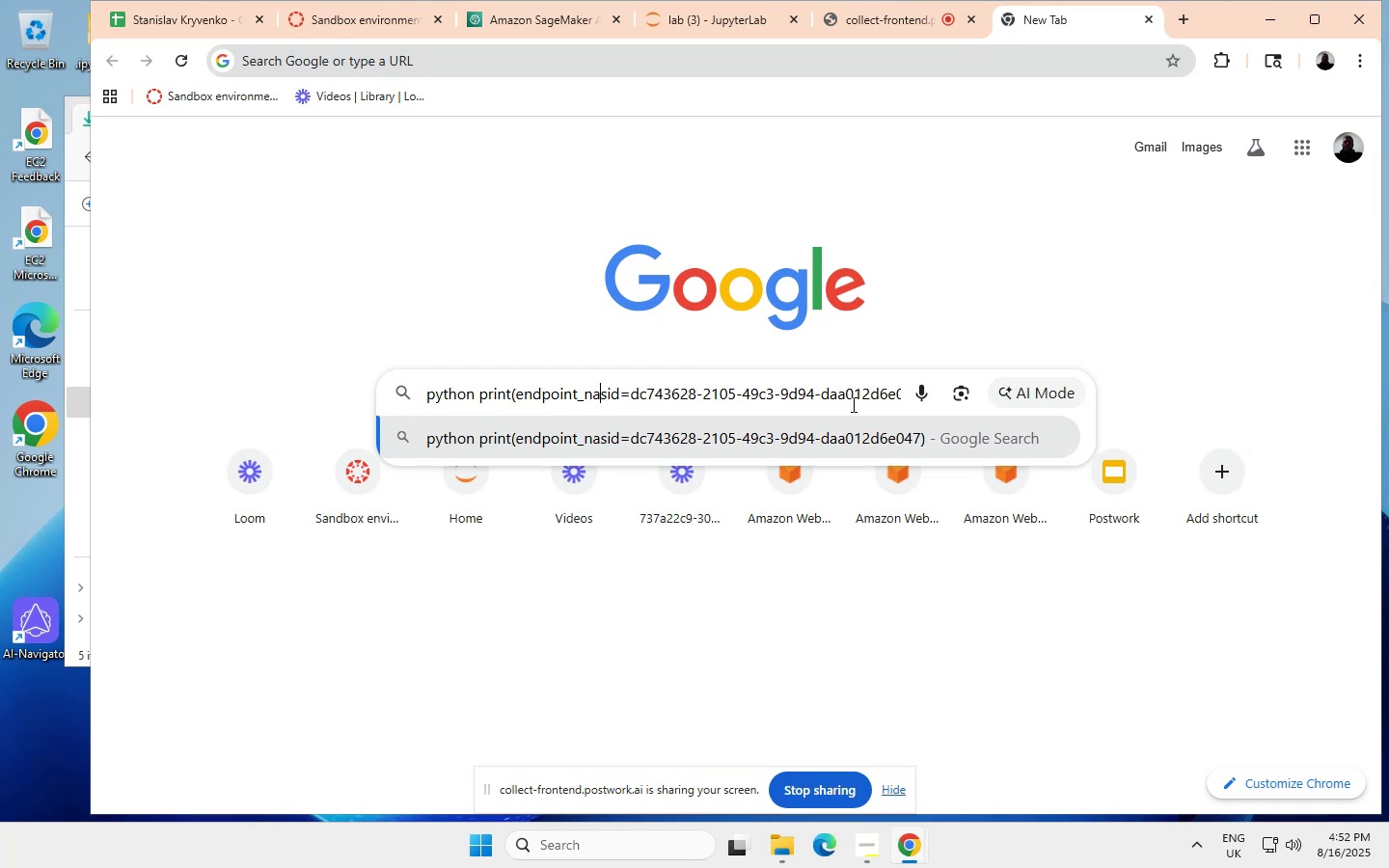 
left_click([866, 400])
 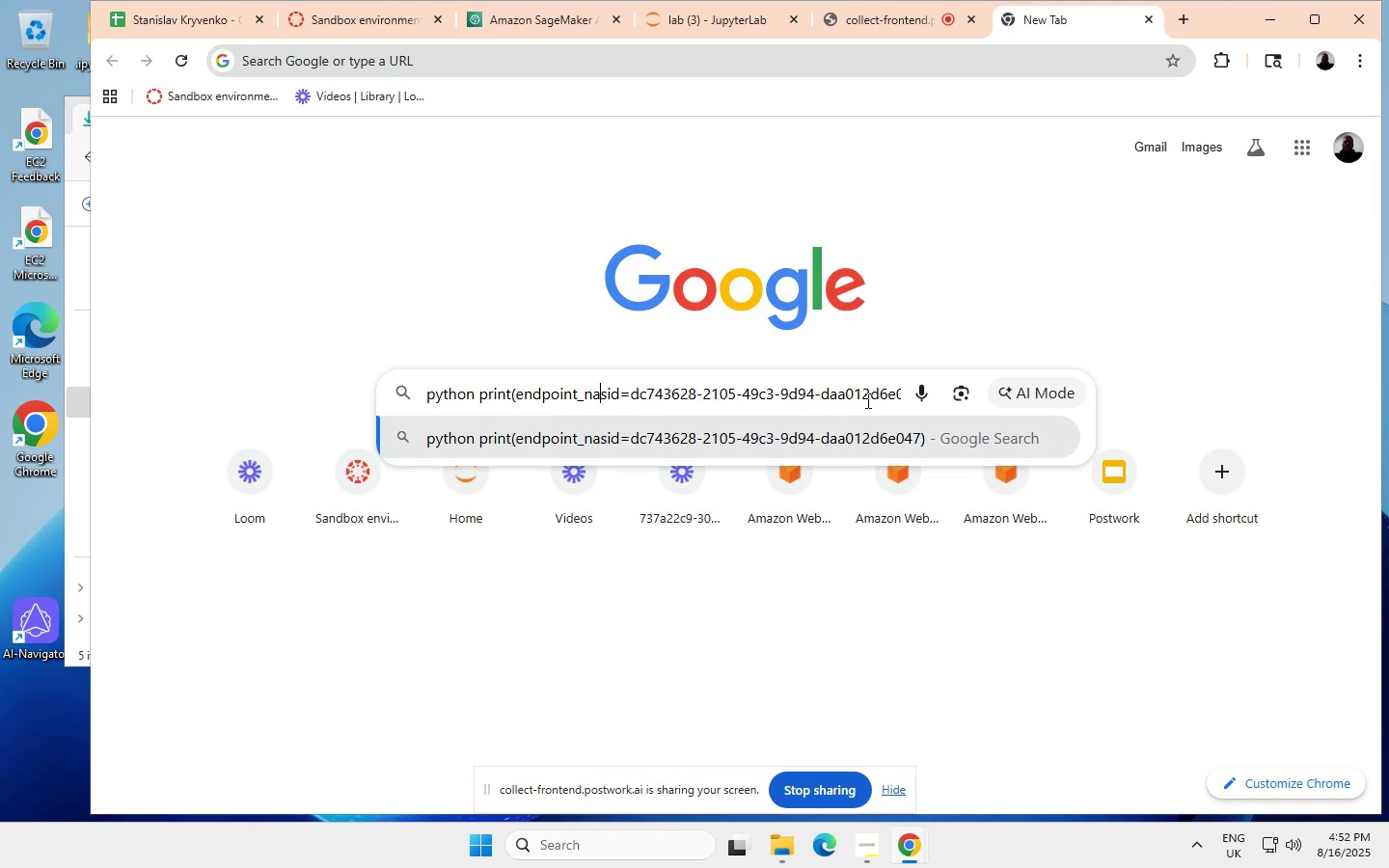 
hold_key(key=Backspace, duration=1.55)
 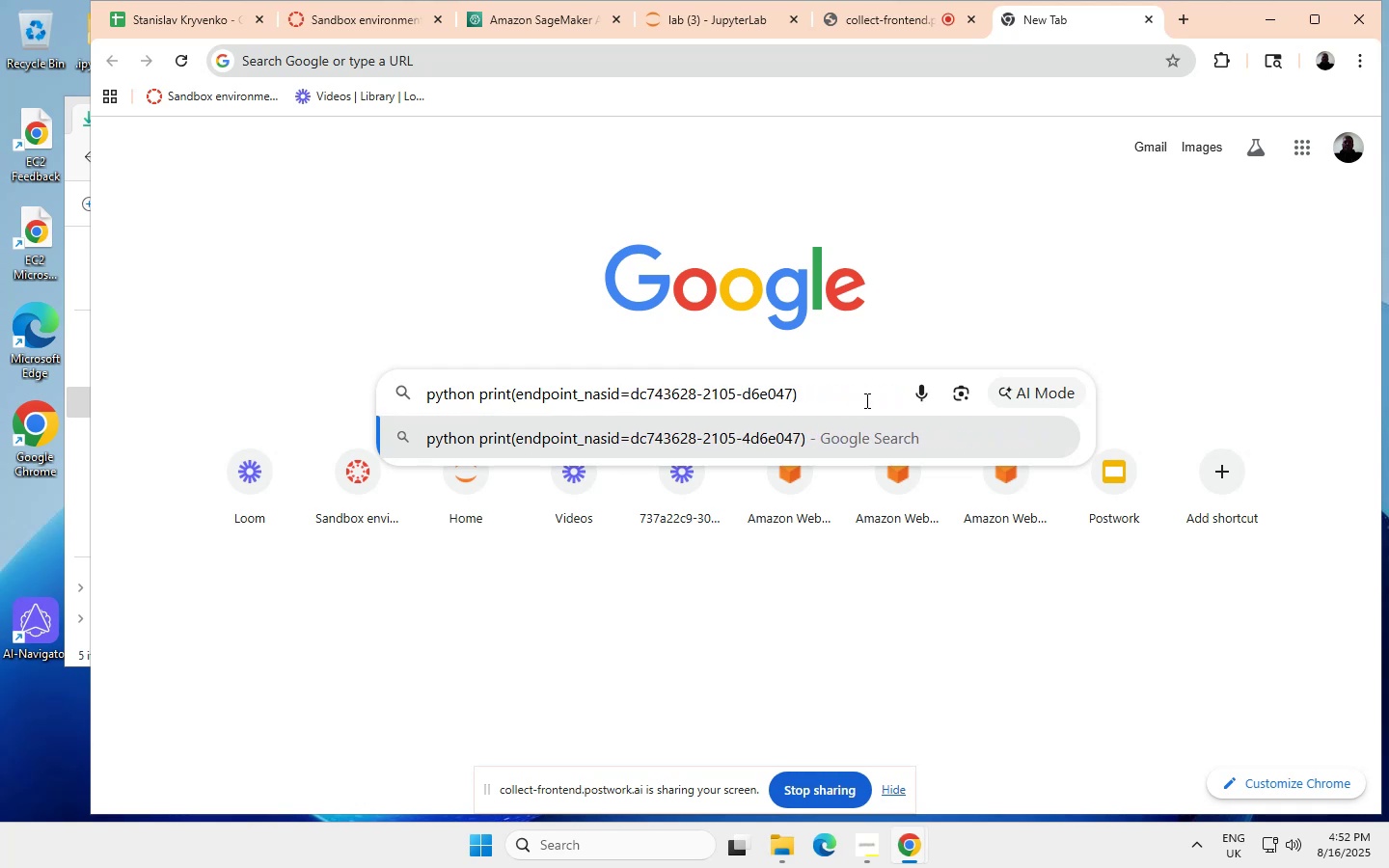 
hold_key(key=Backspace, duration=0.32)
 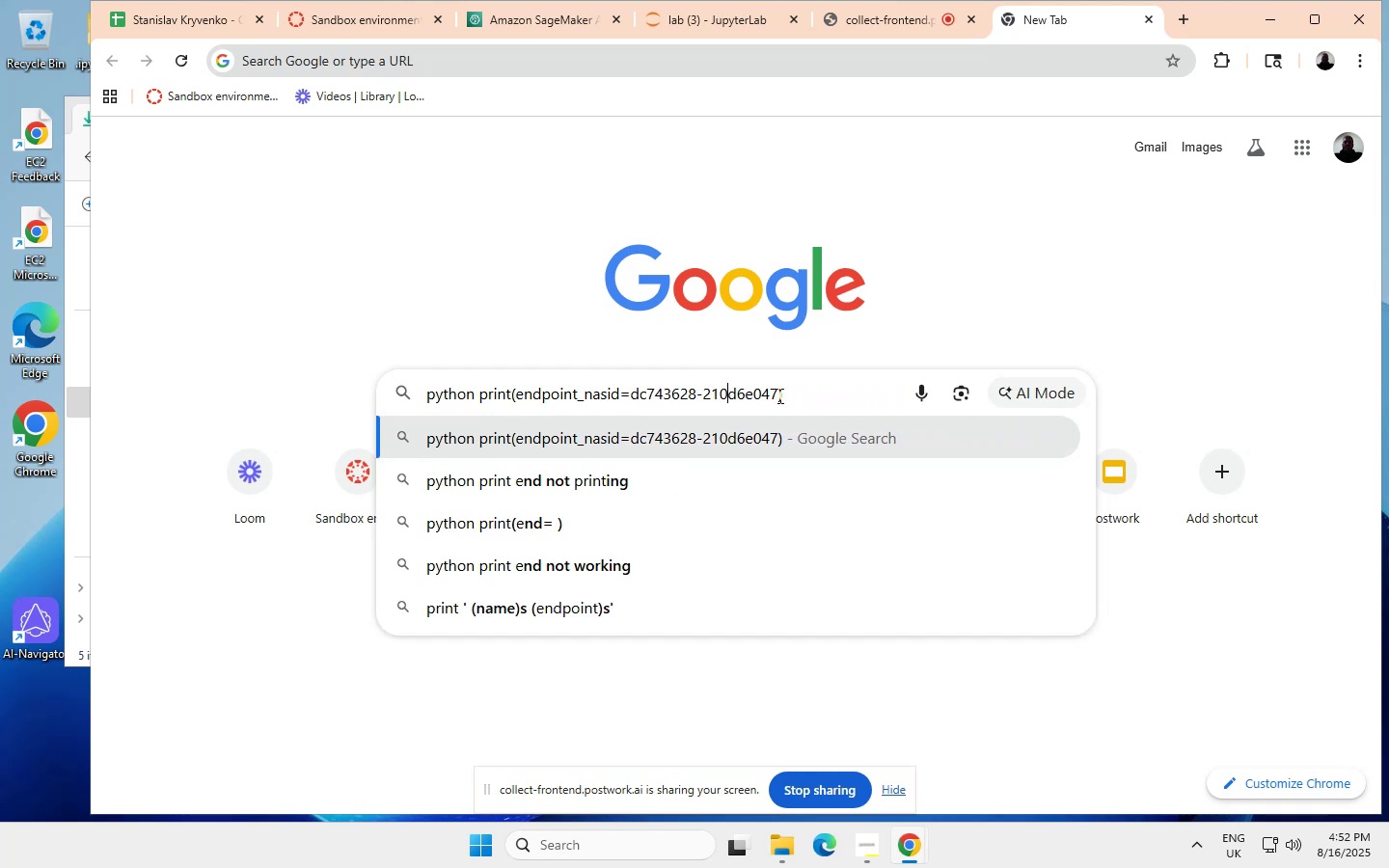 
left_click([776, 394])
 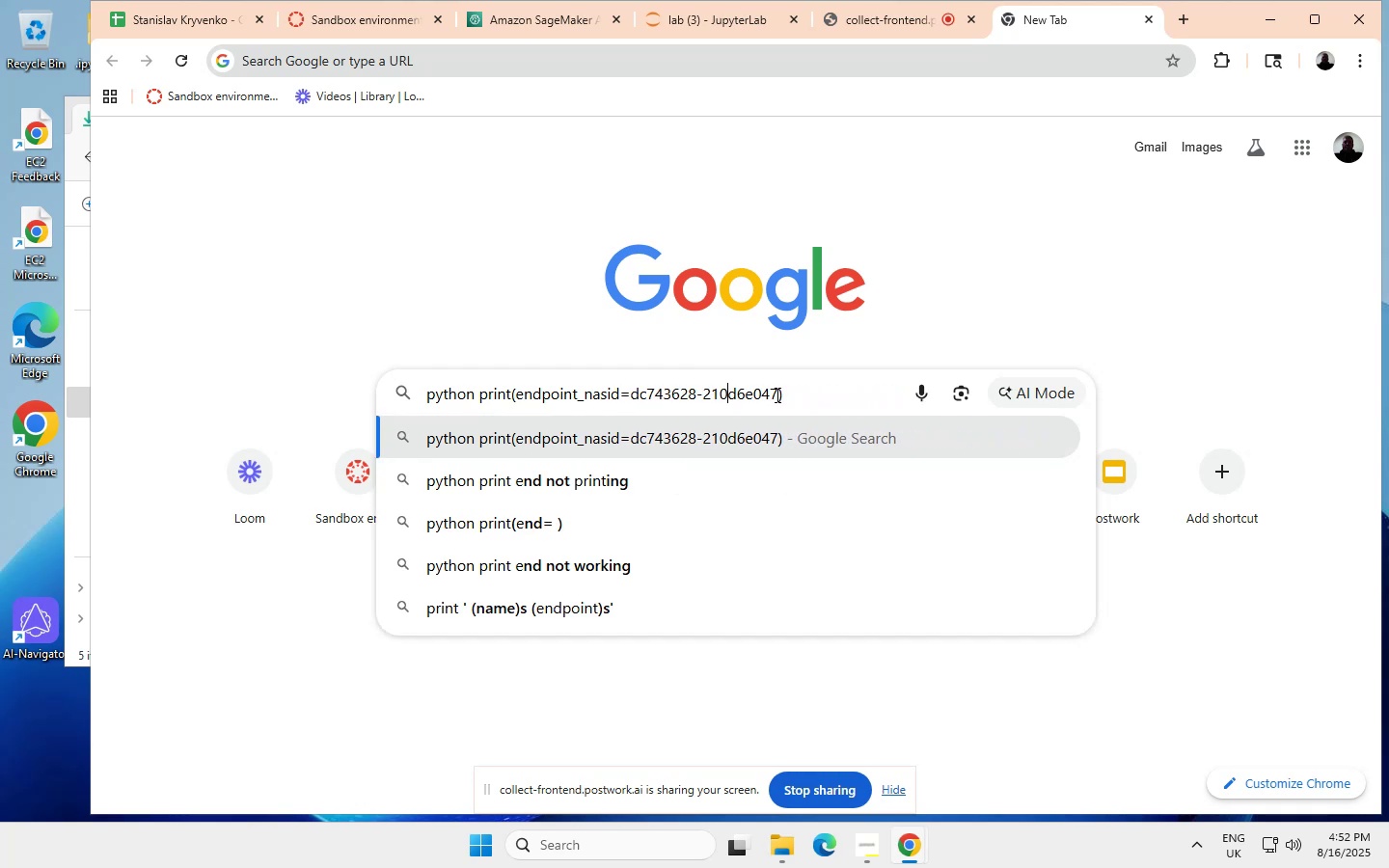 
hold_key(key=Backspace, duration=1.51)
 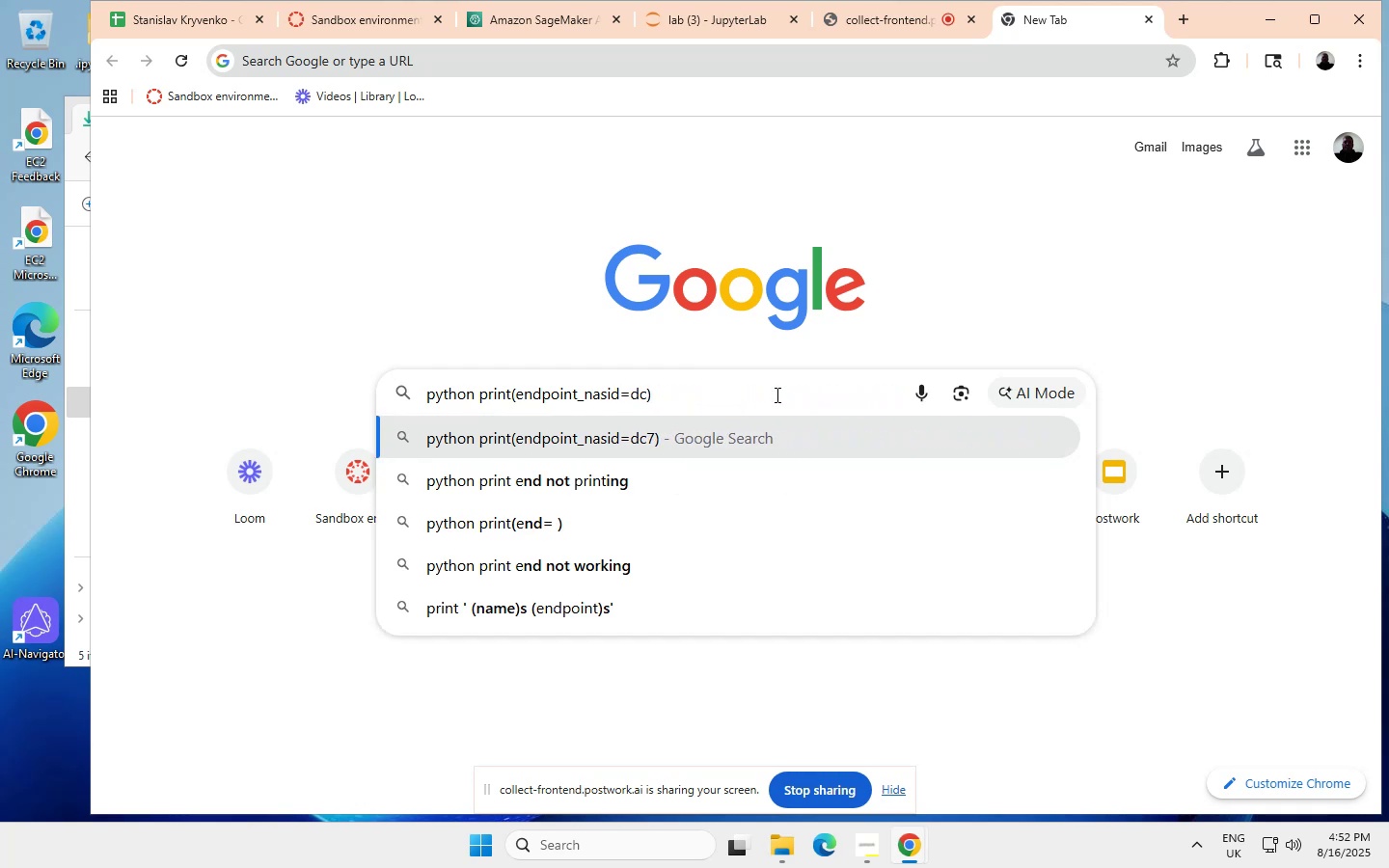 
hold_key(key=Backspace, duration=0.88)
 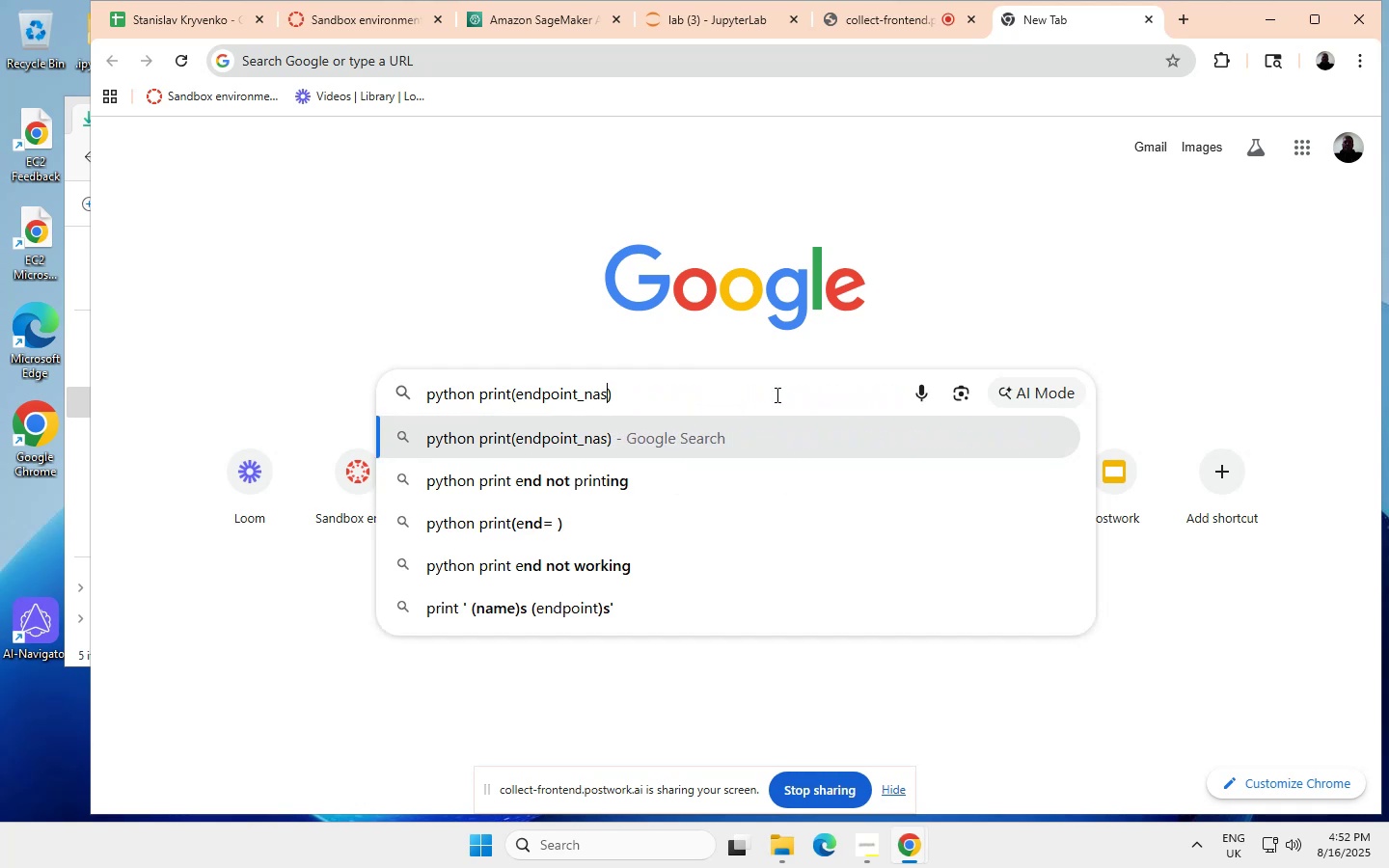 
key(Backspace)
 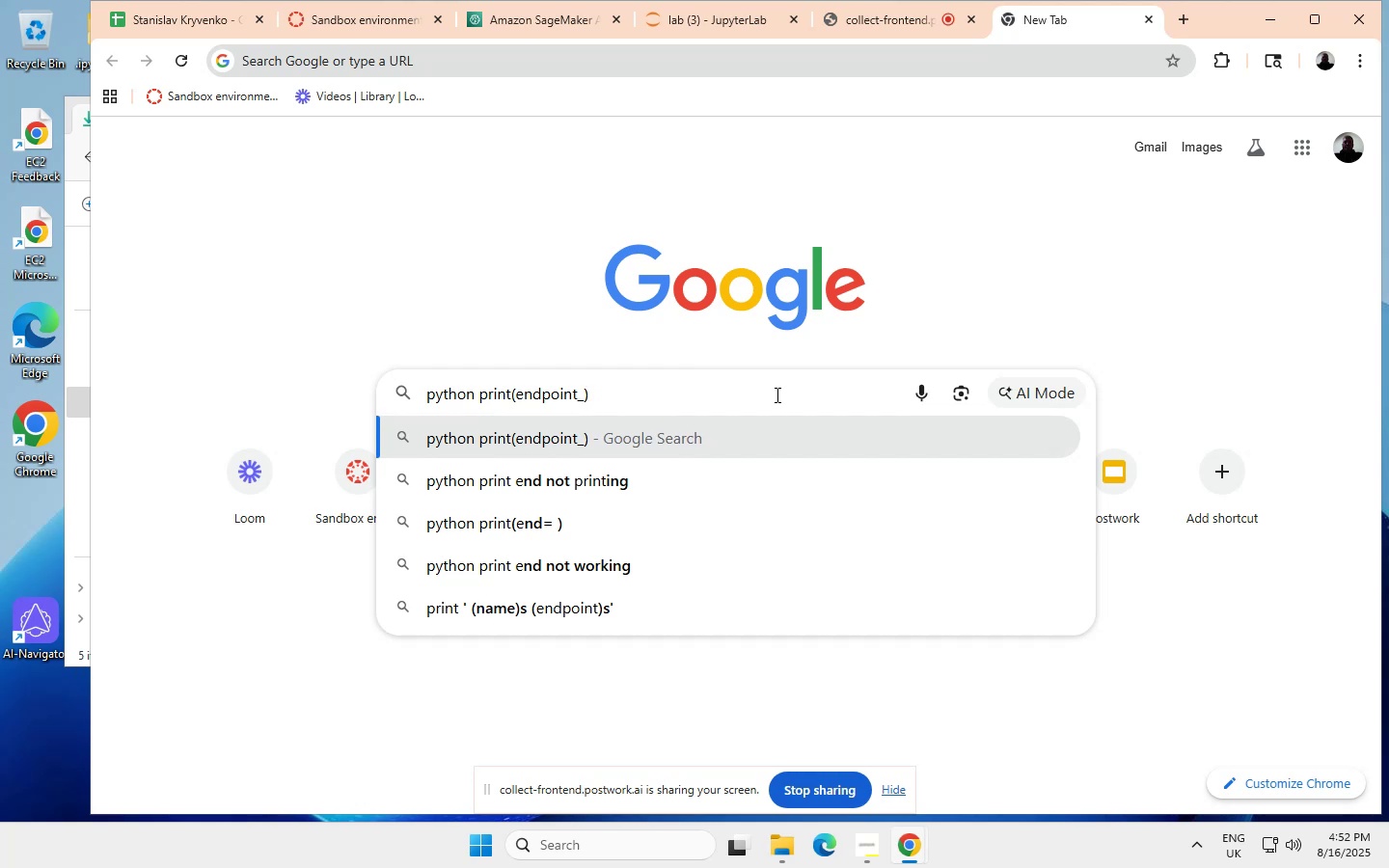 
key(Backspace)
 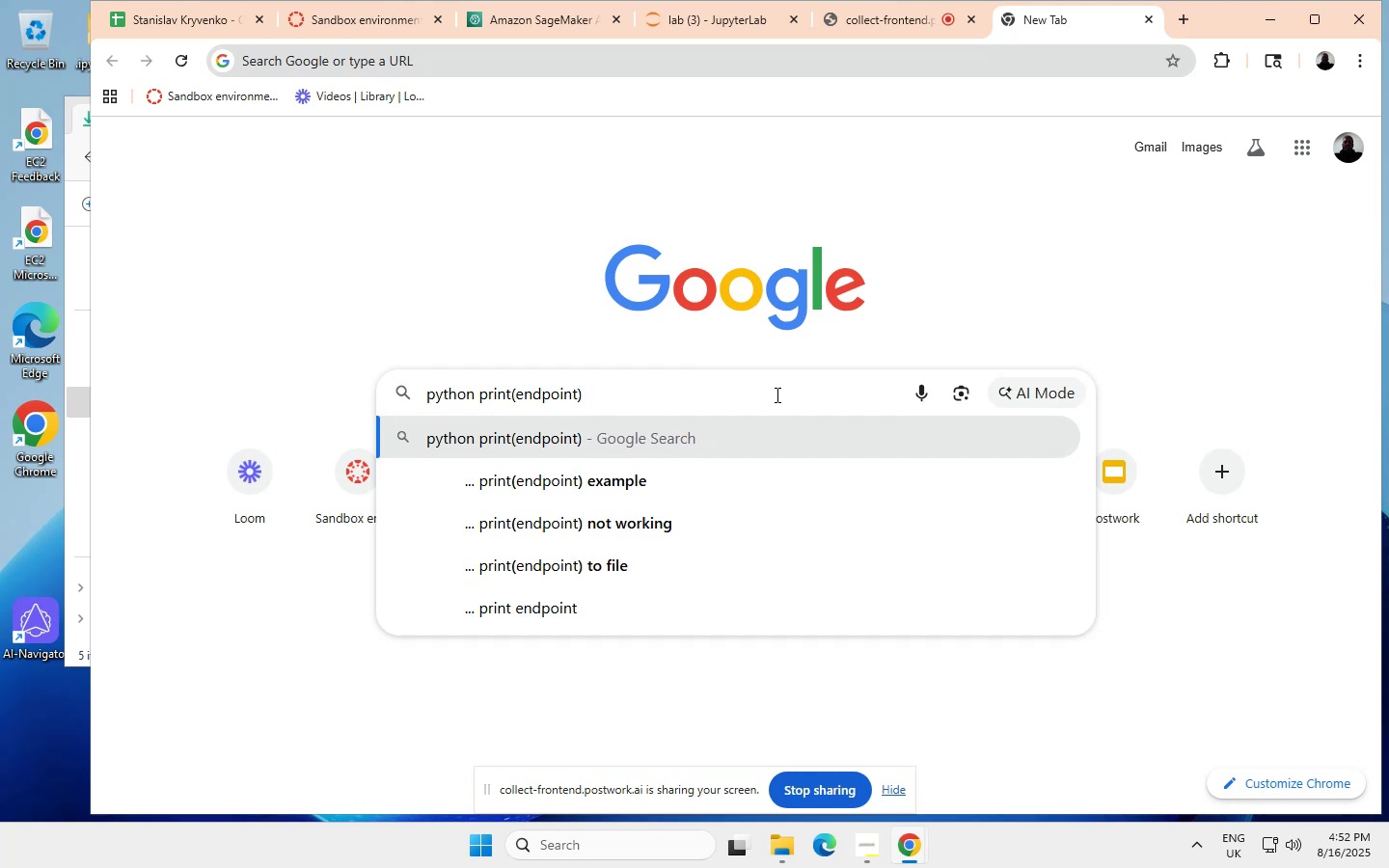 
key(Backspace)
 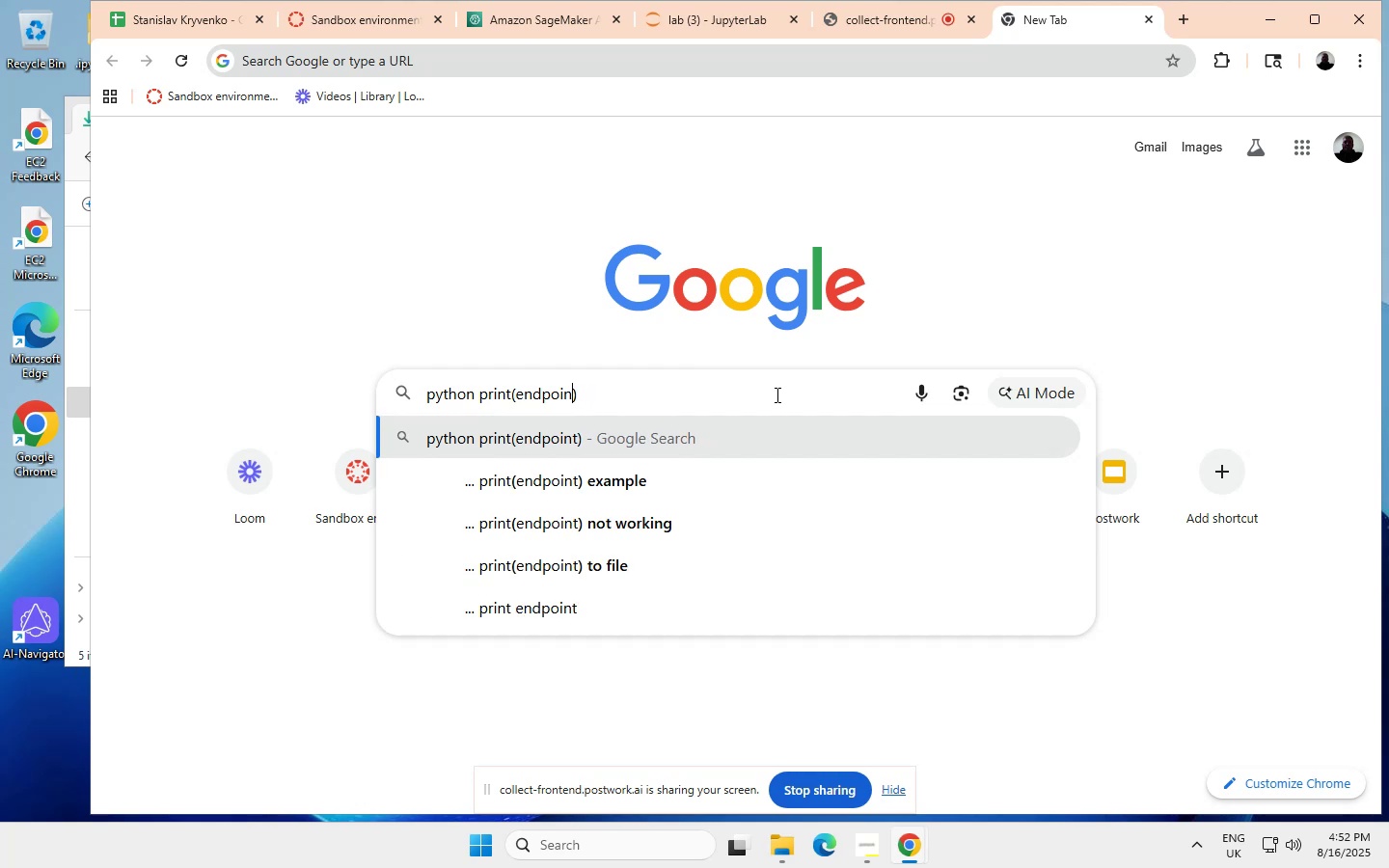 
key(Backspace)
 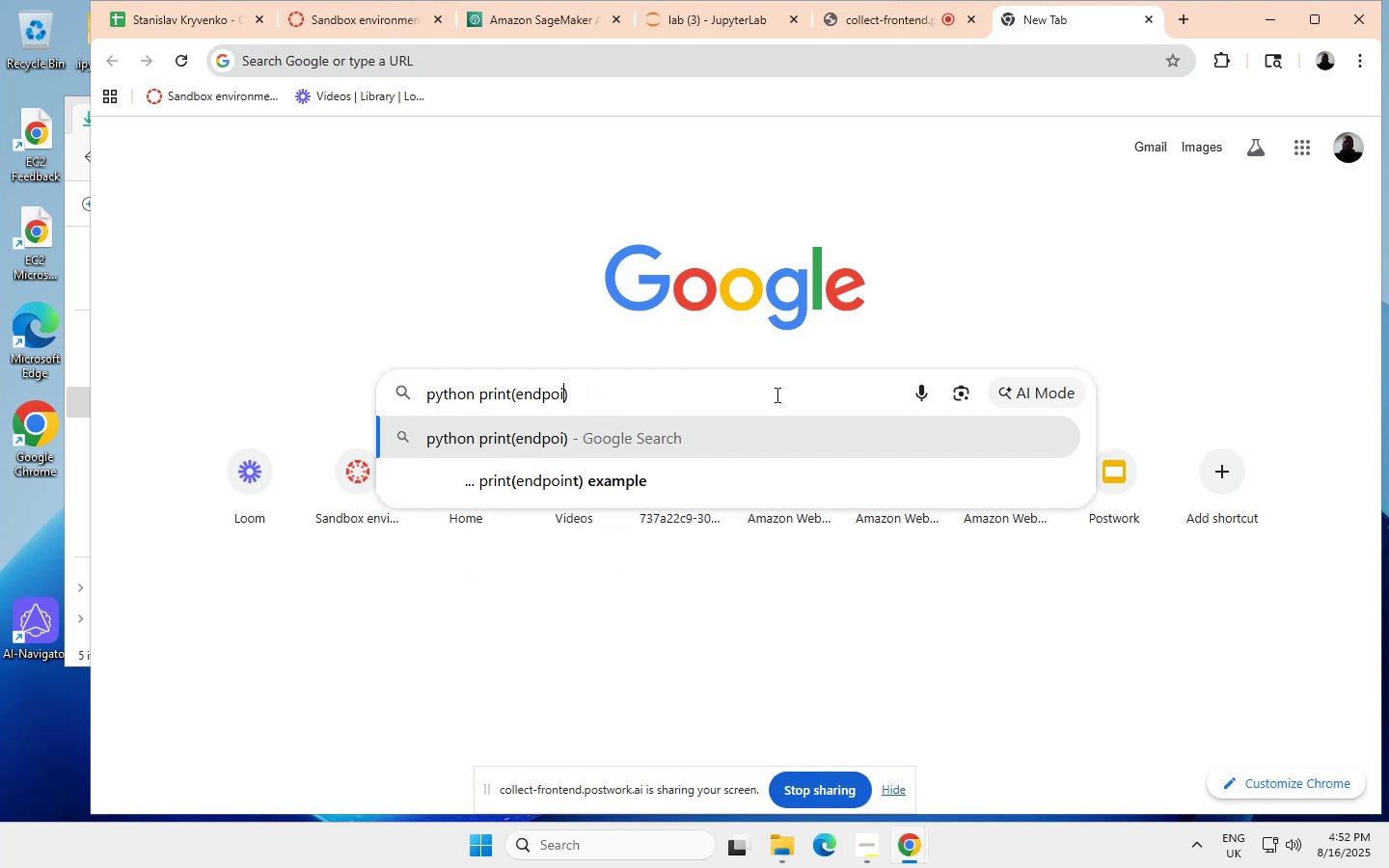 
key(Backspace)
 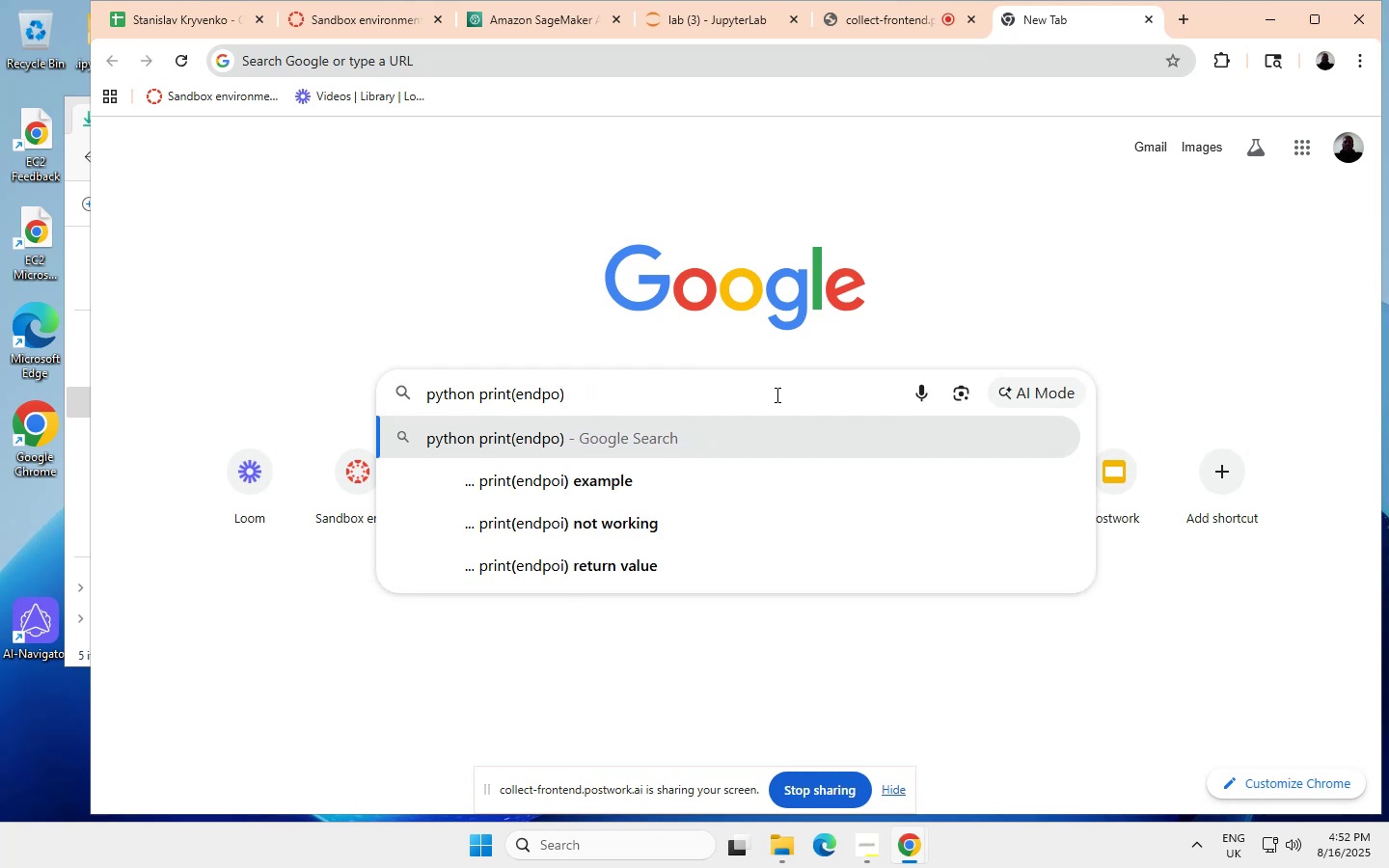 
key(Backspace)
 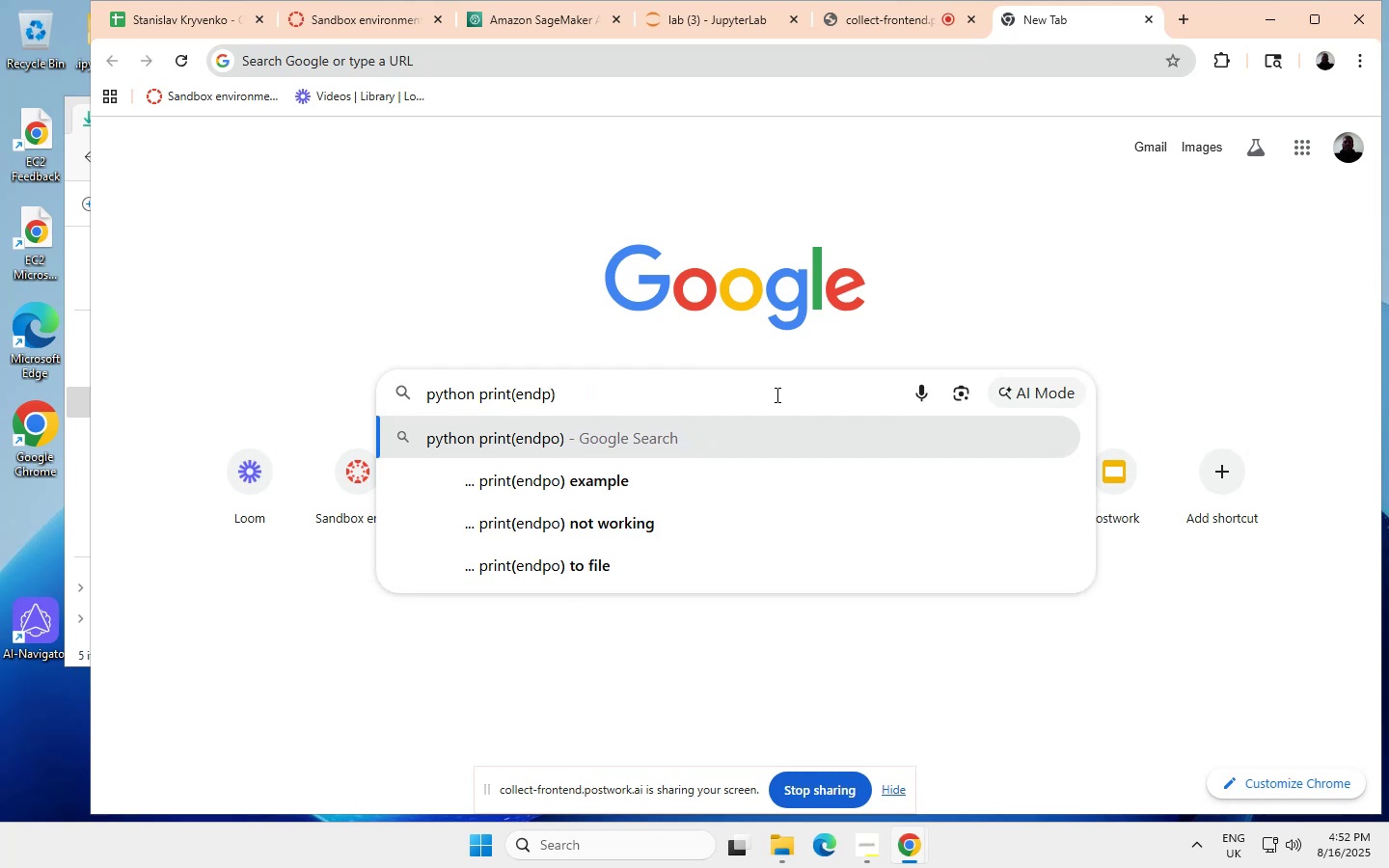 
key(Backspace)
 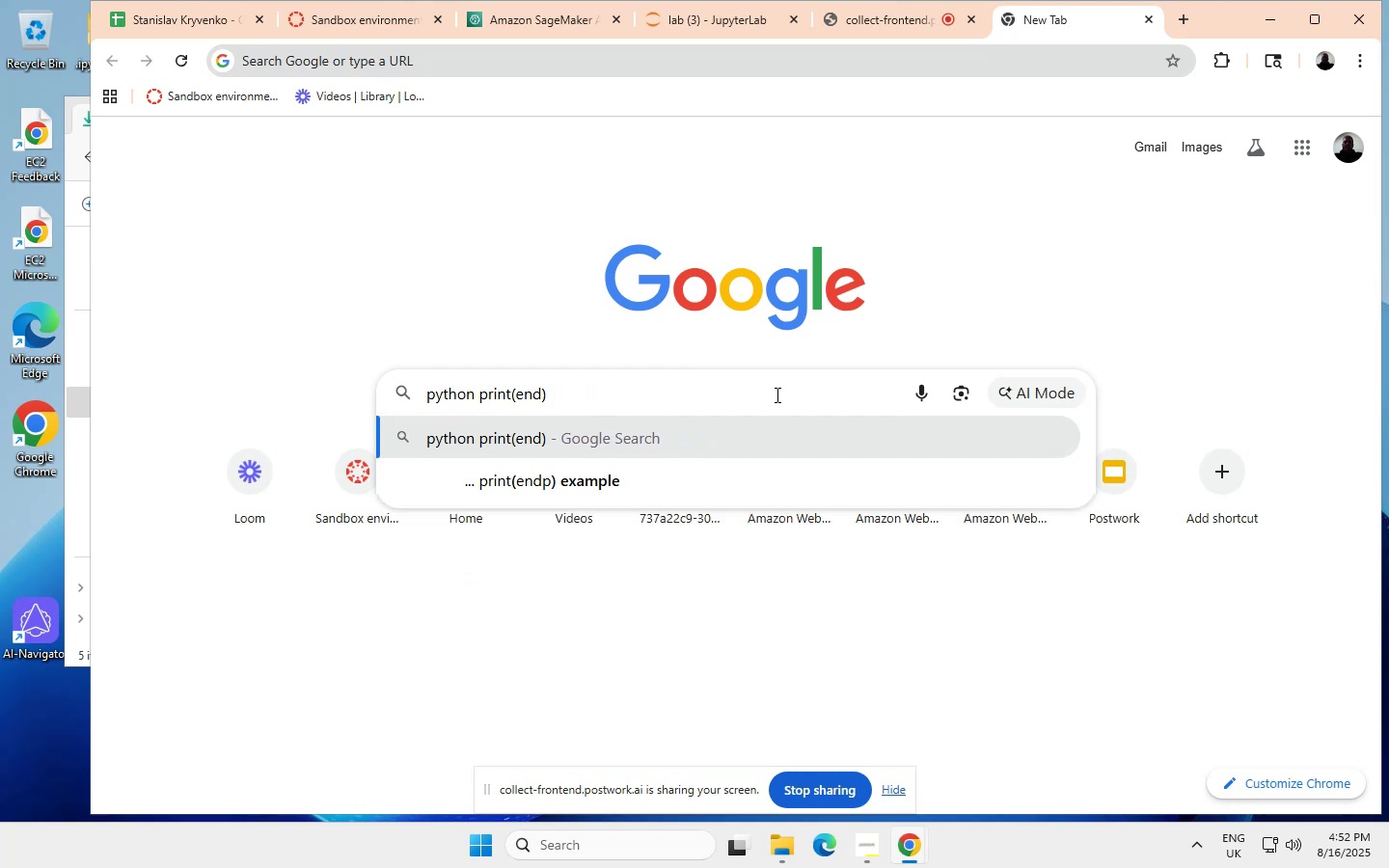 
key(Backspace)
 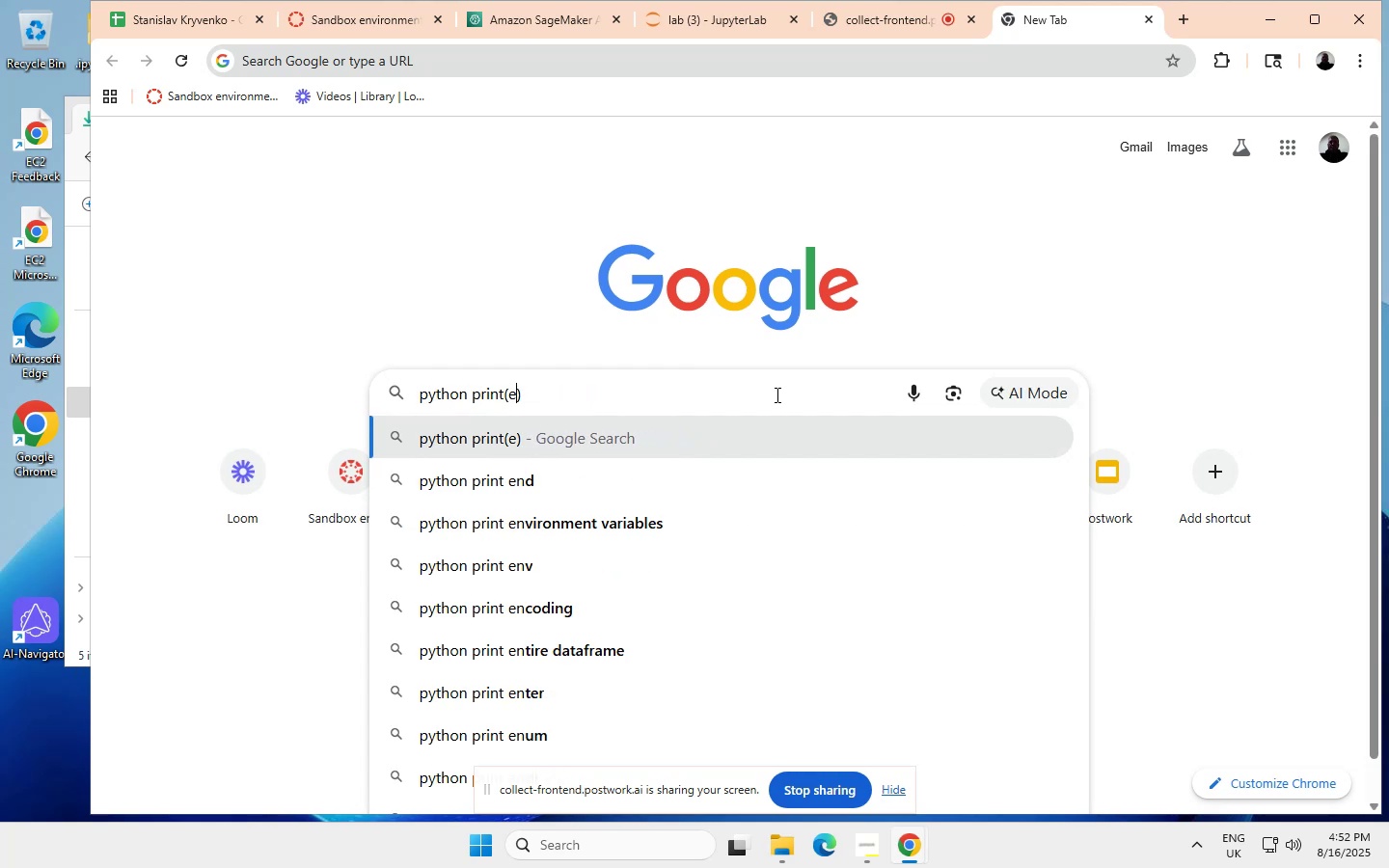 
key(Backspace)
 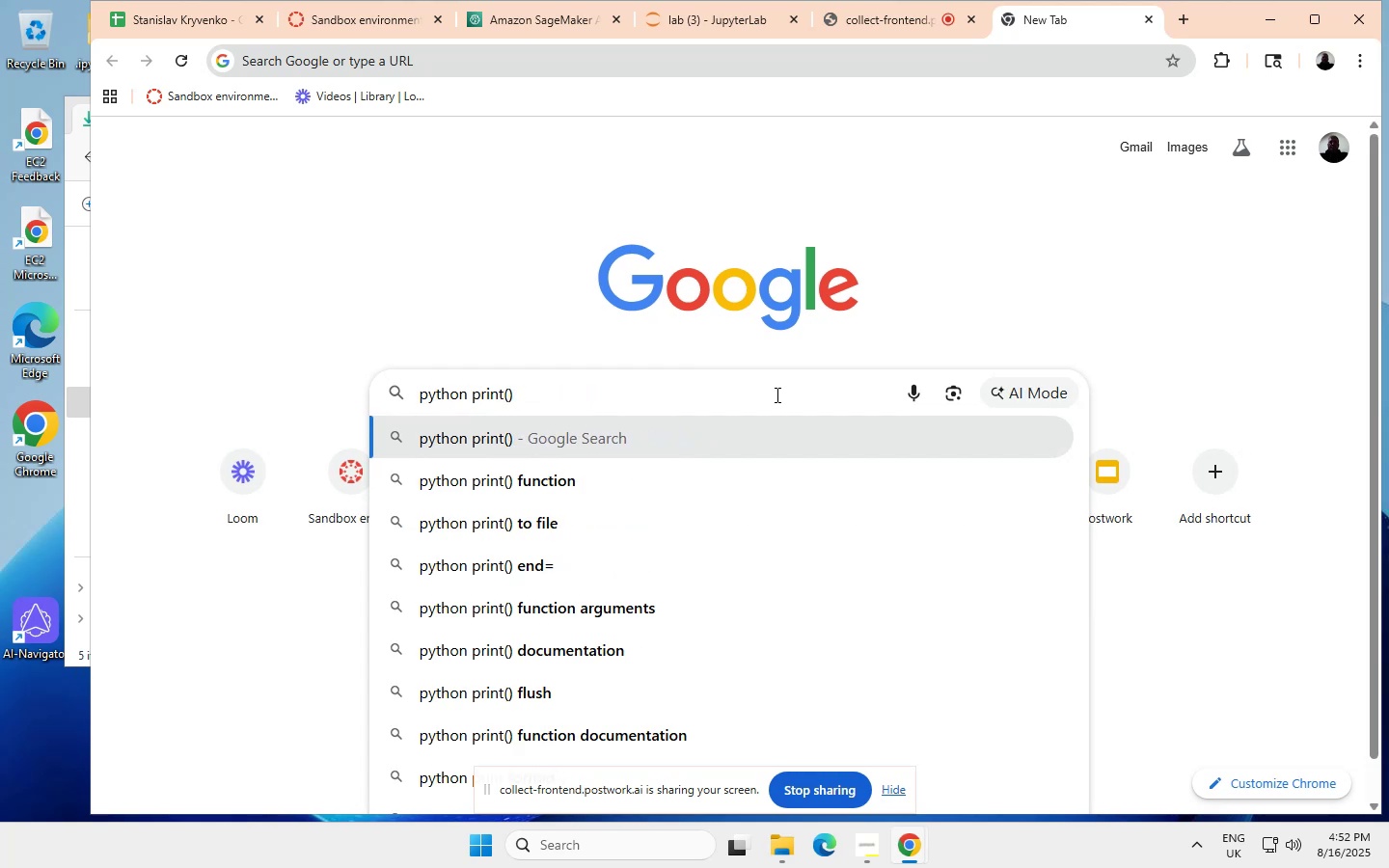 
key(Control+ControlLeft)
 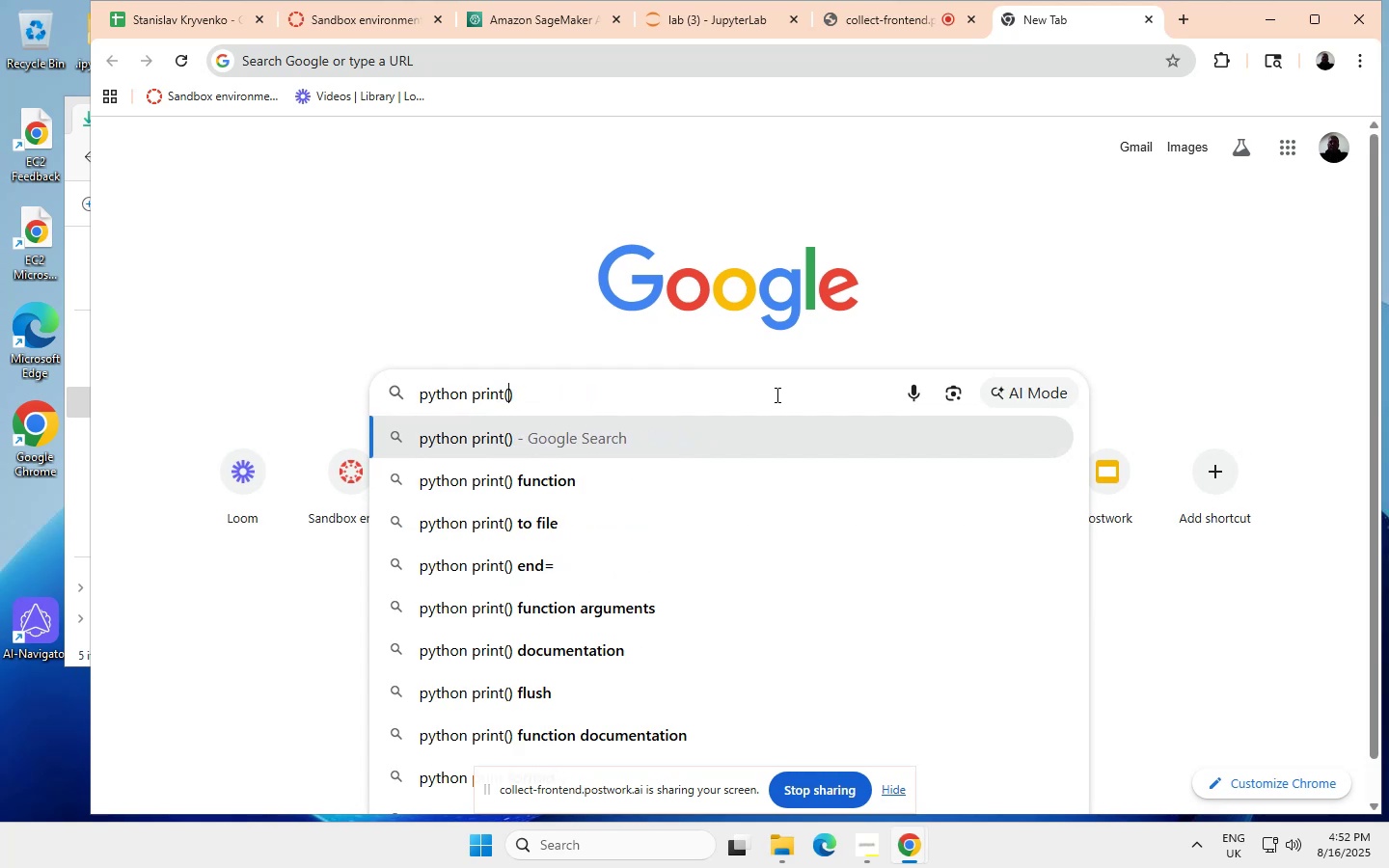 
key(Control+V)
 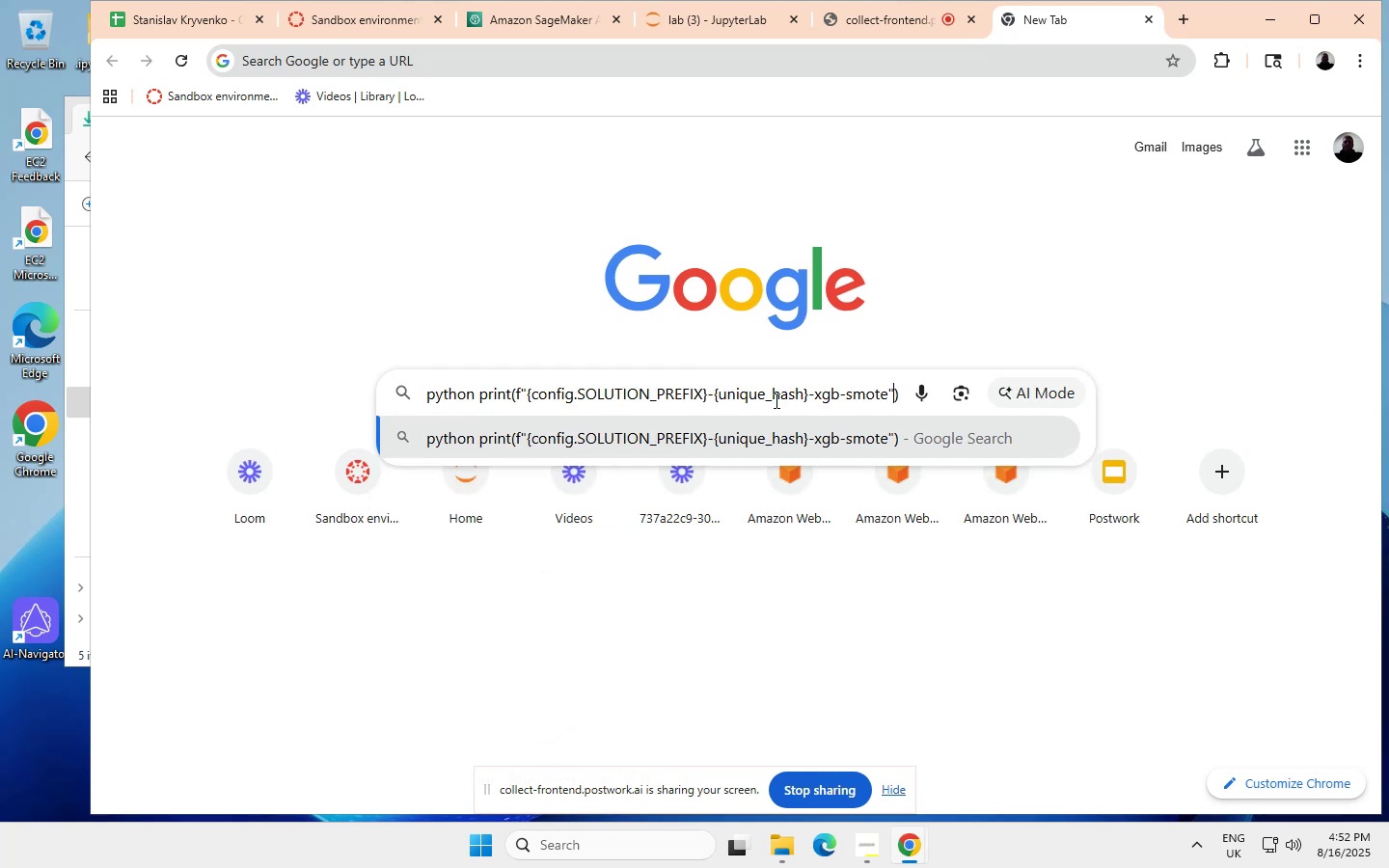 
key(Enter)
 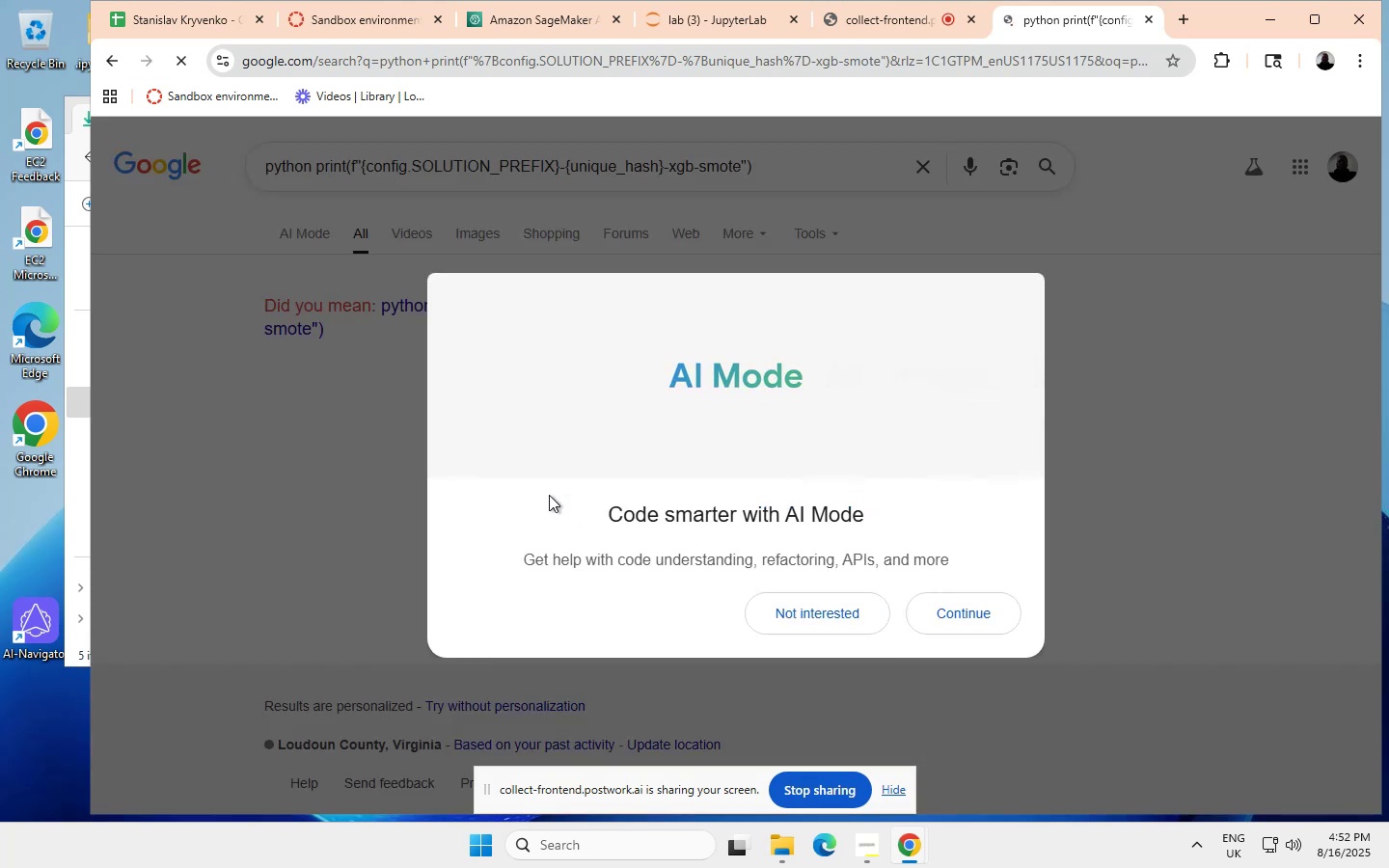 
wait(12.91)
 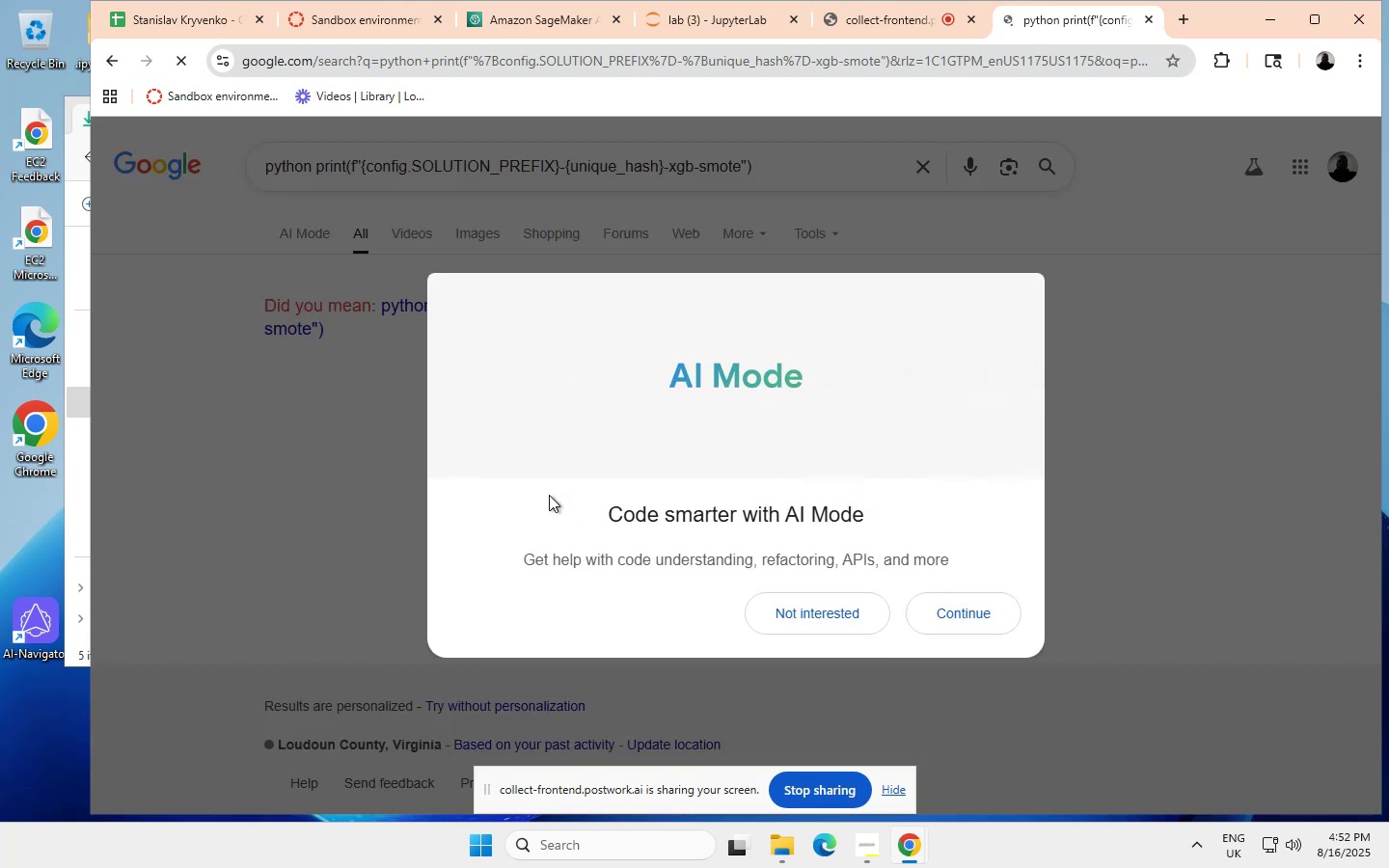 
left_click([811, 611])
 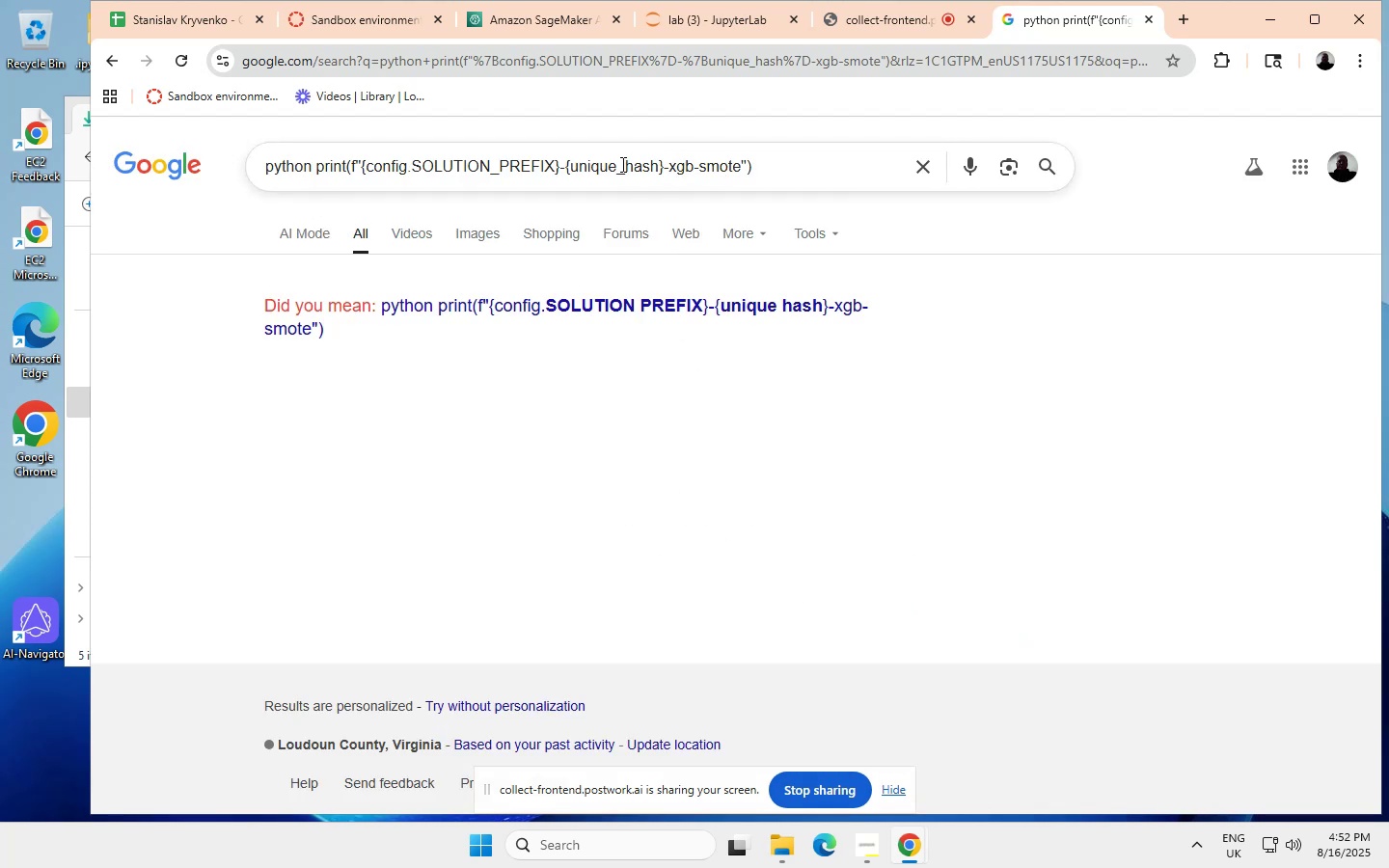 
wait(11.51)
 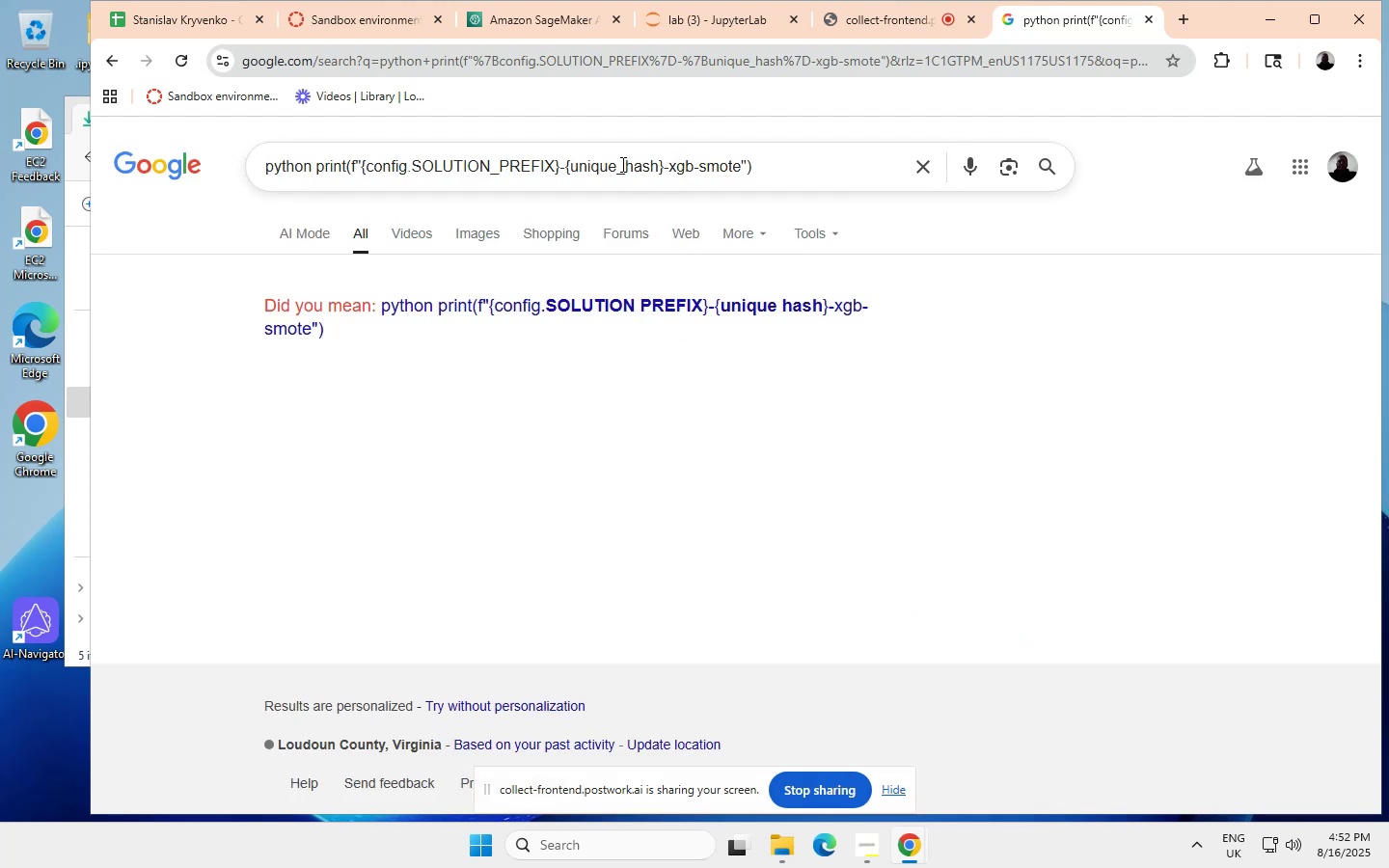 
left_click([553, 166])
 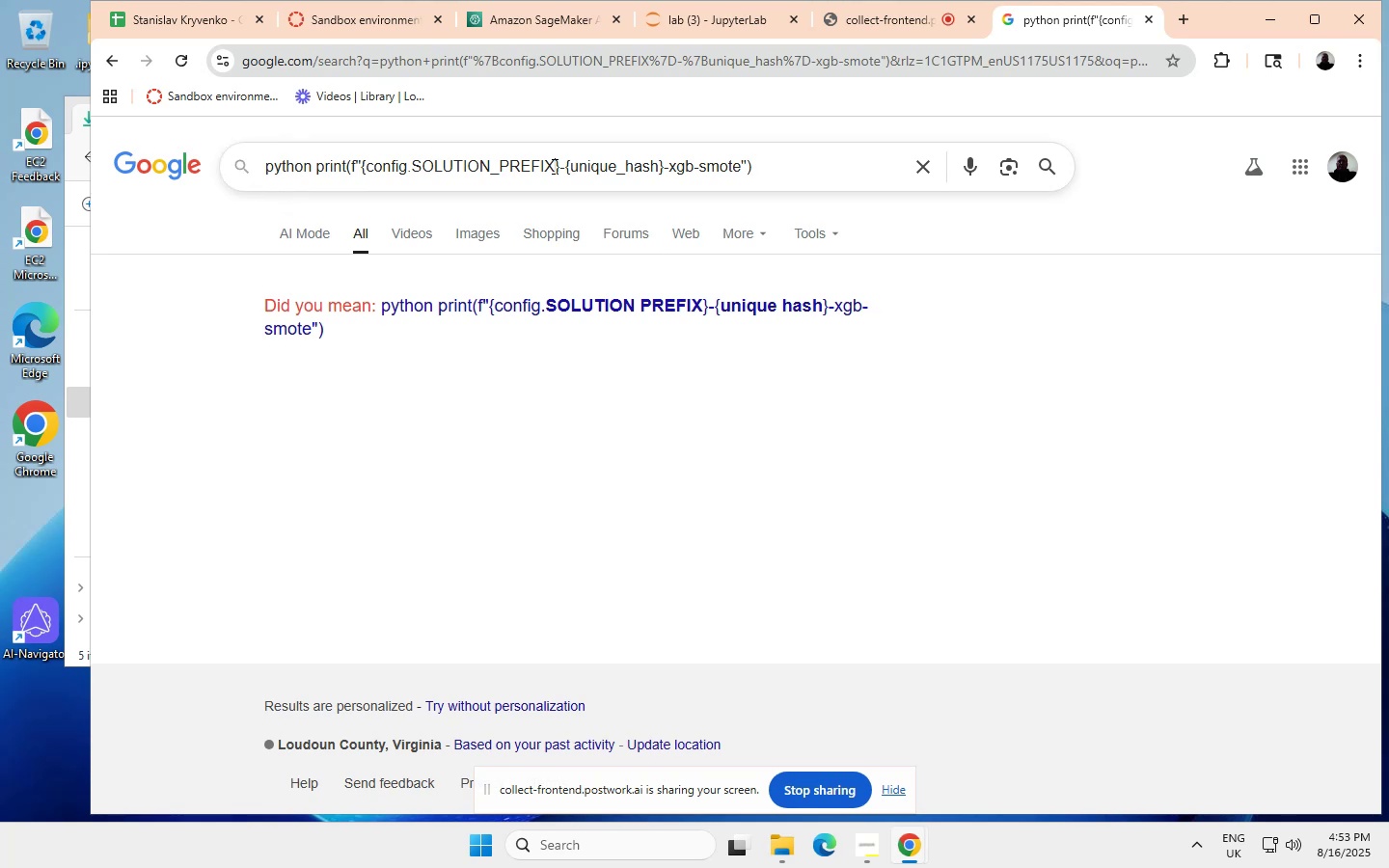 
key(Backspace)
 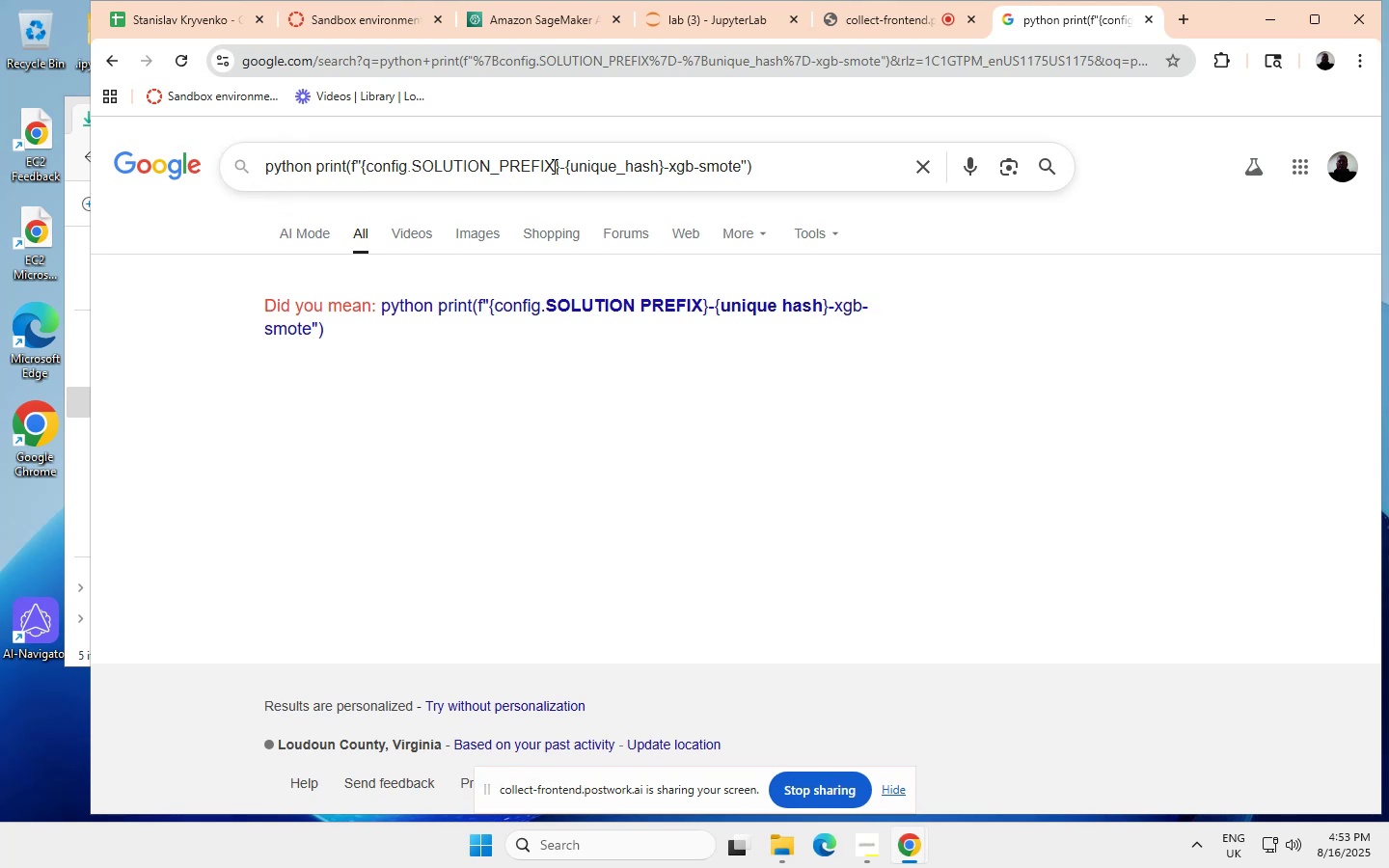 
key(Backspace)
 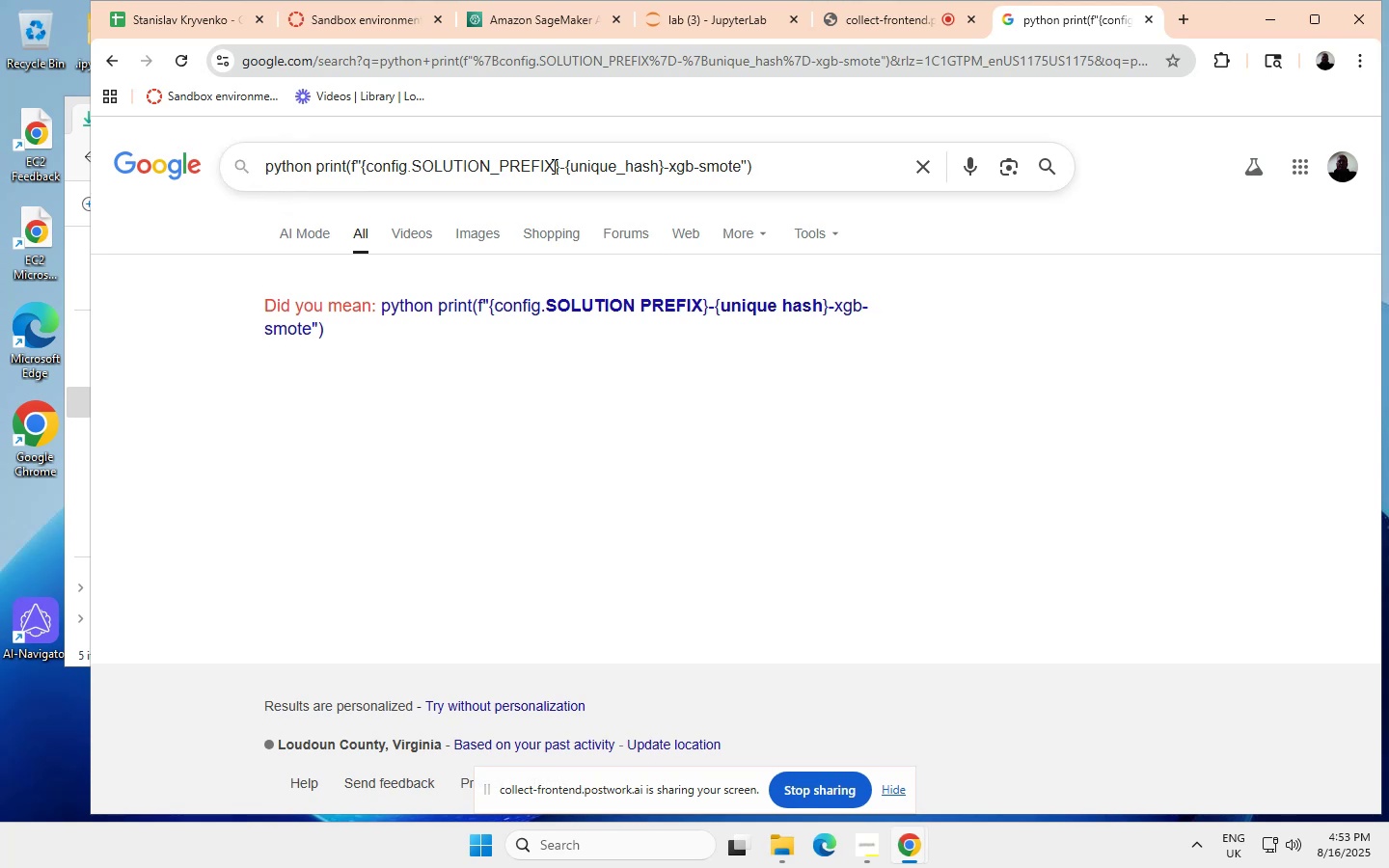 
key(Backspace)
 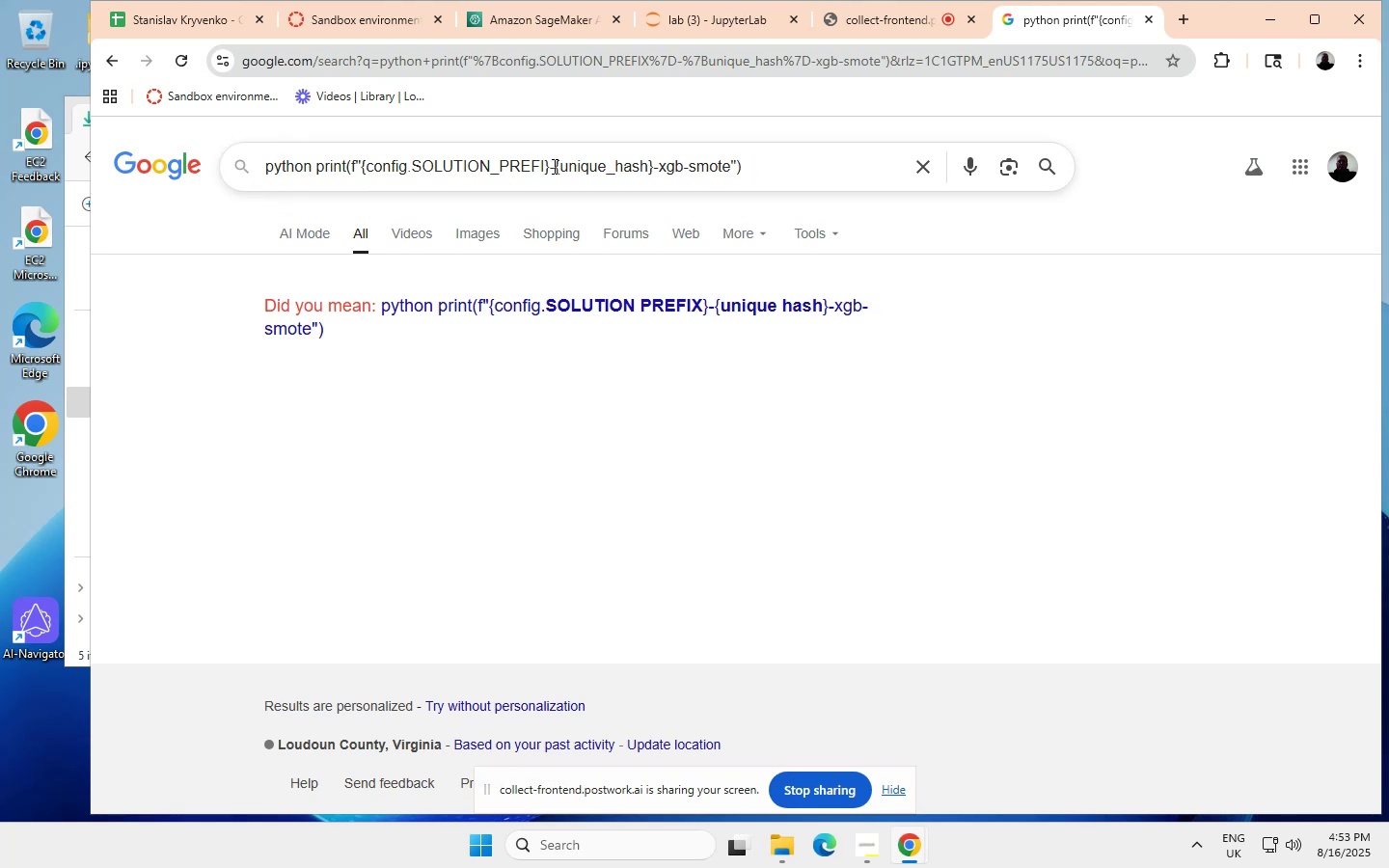 
key(Backspace)
 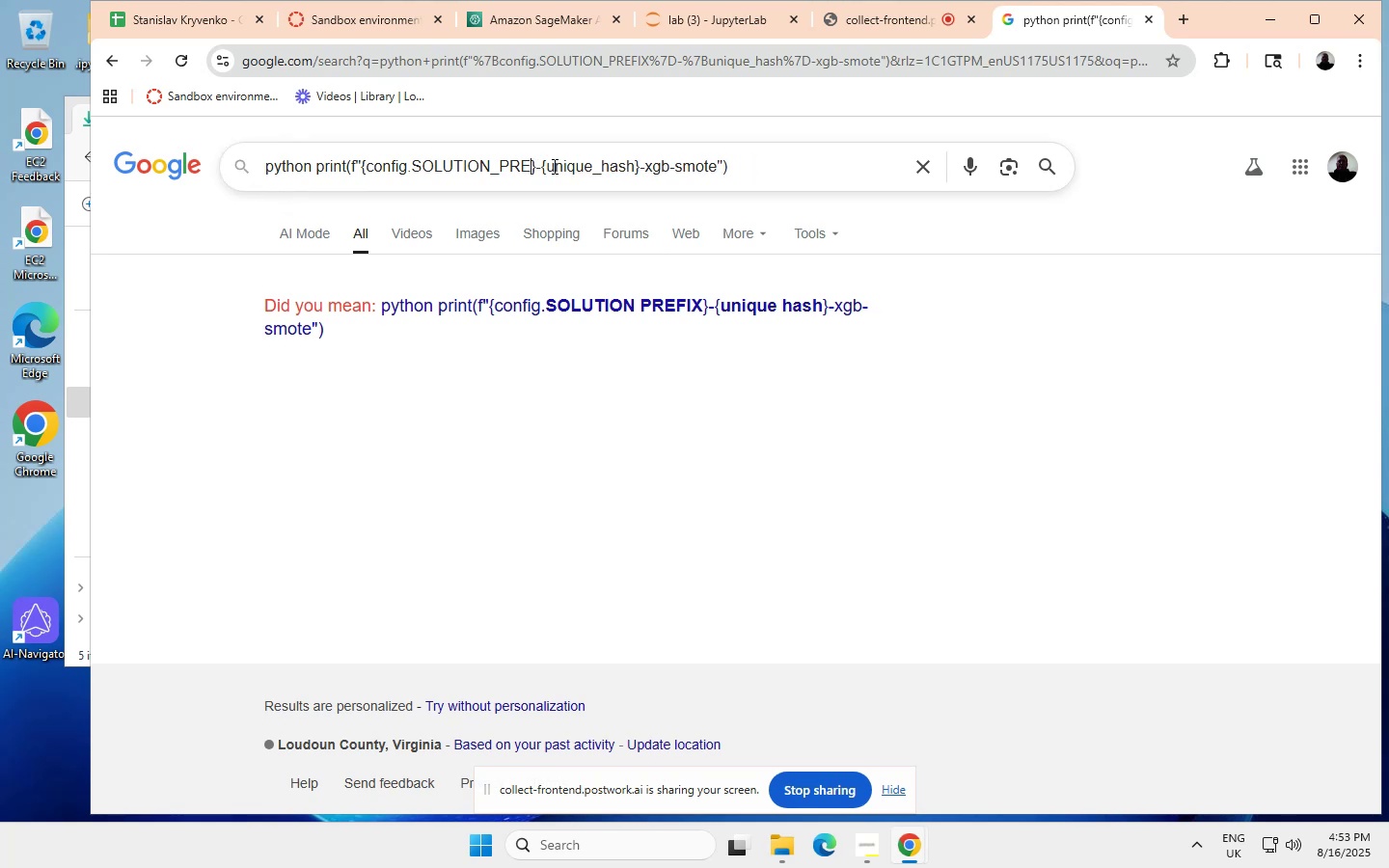 
key(Backspace)
 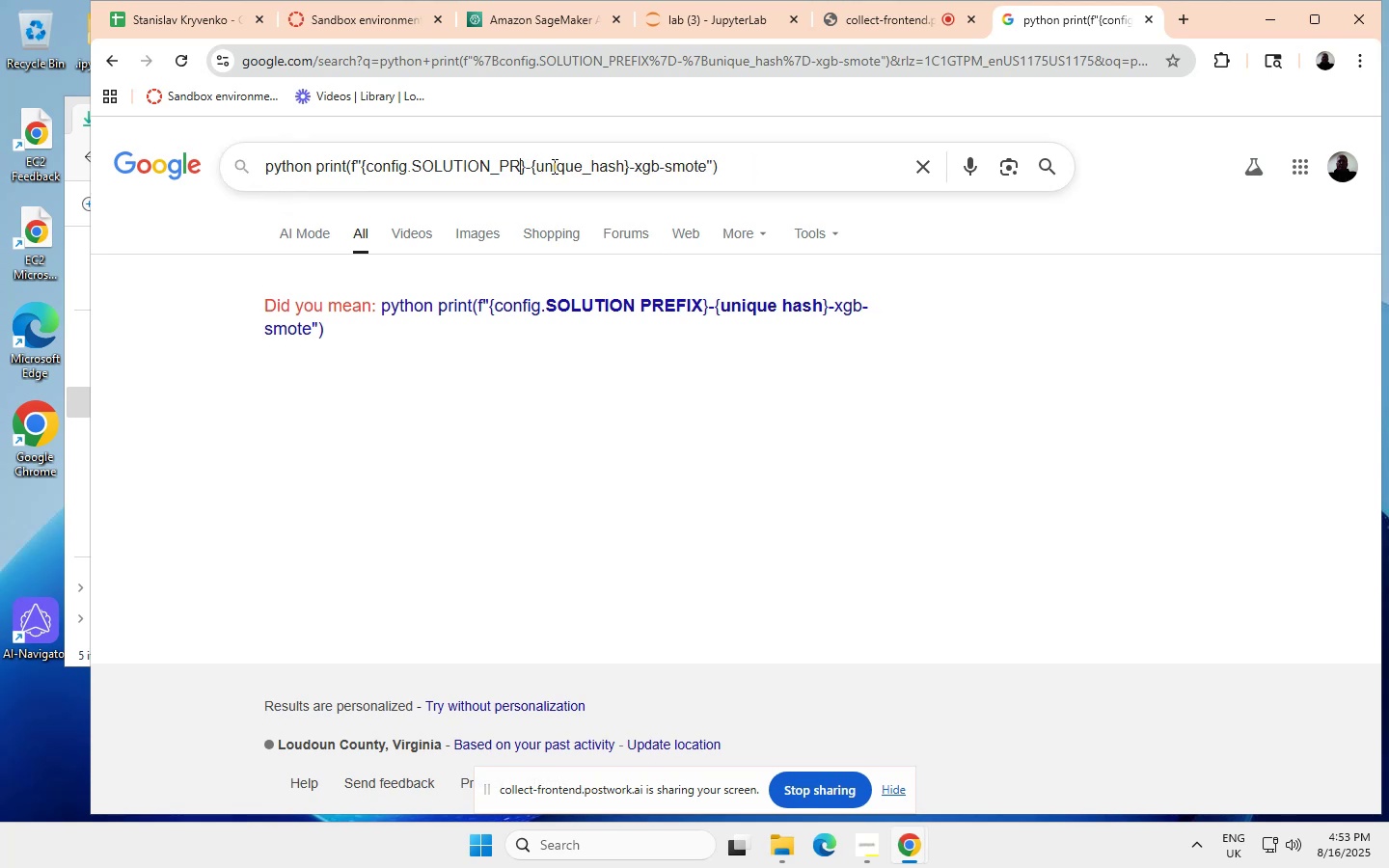 
key(Backspace)
 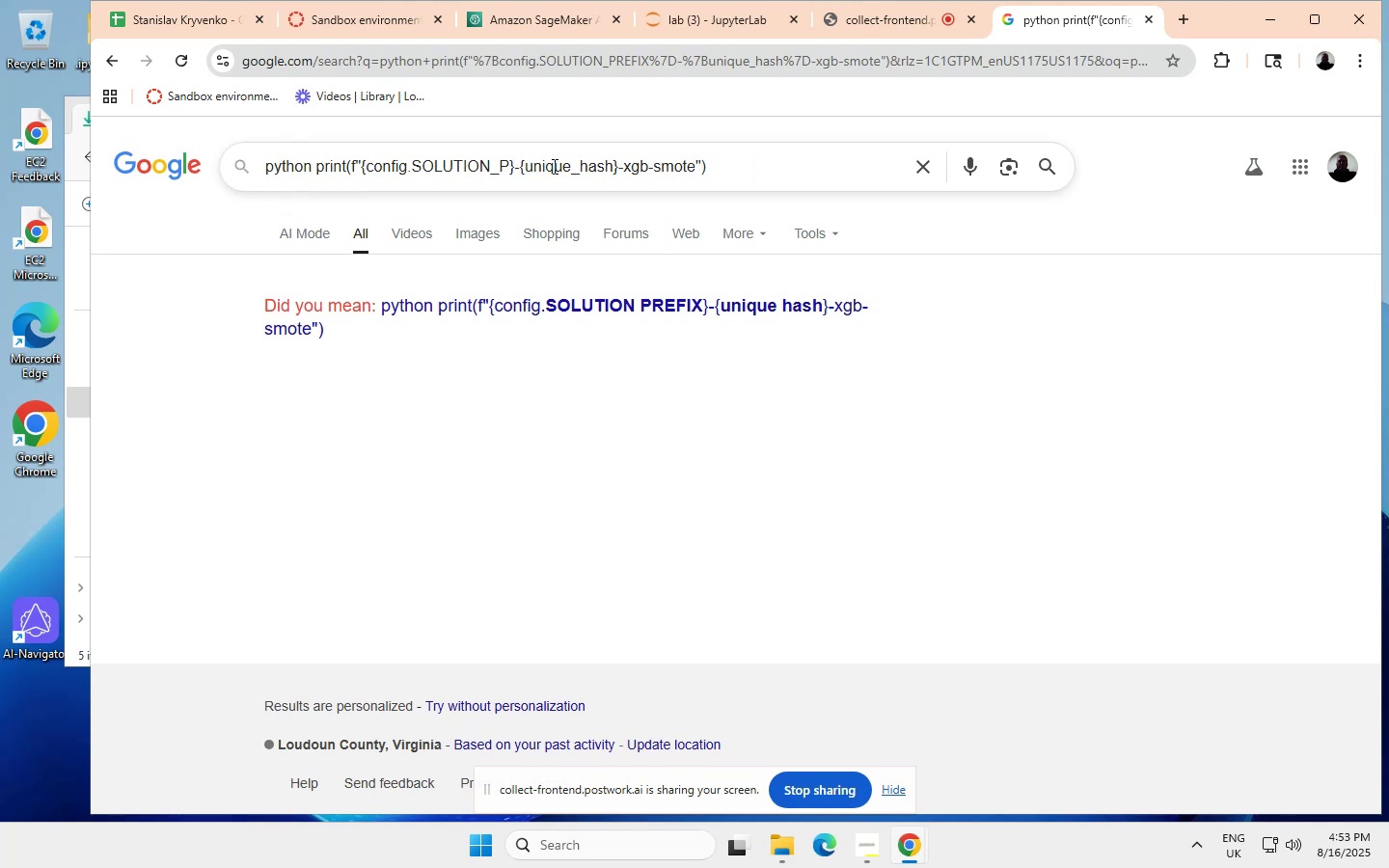 
hold_key(key=Backspace, duration=0.4)
 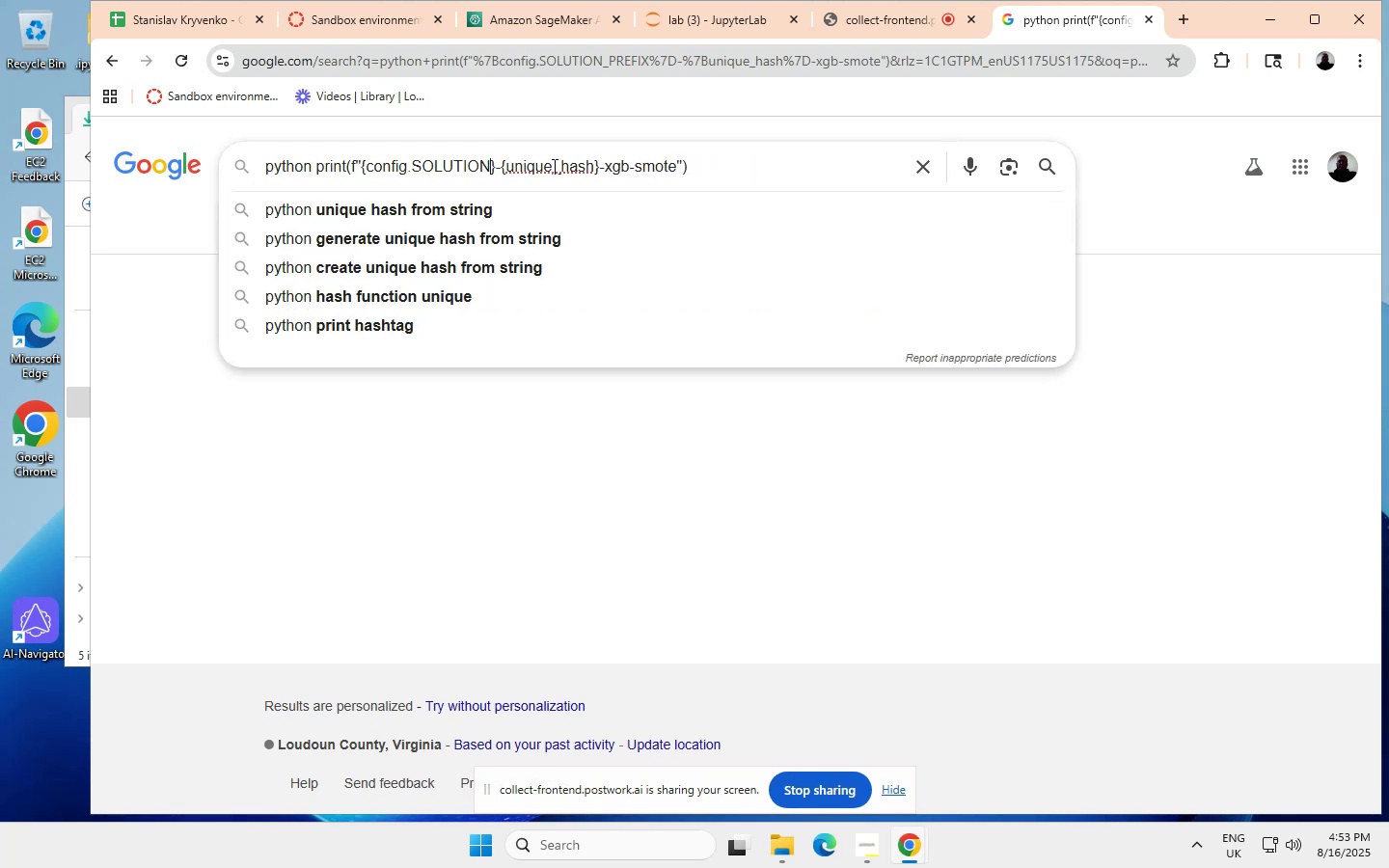 
key(Backspace)
 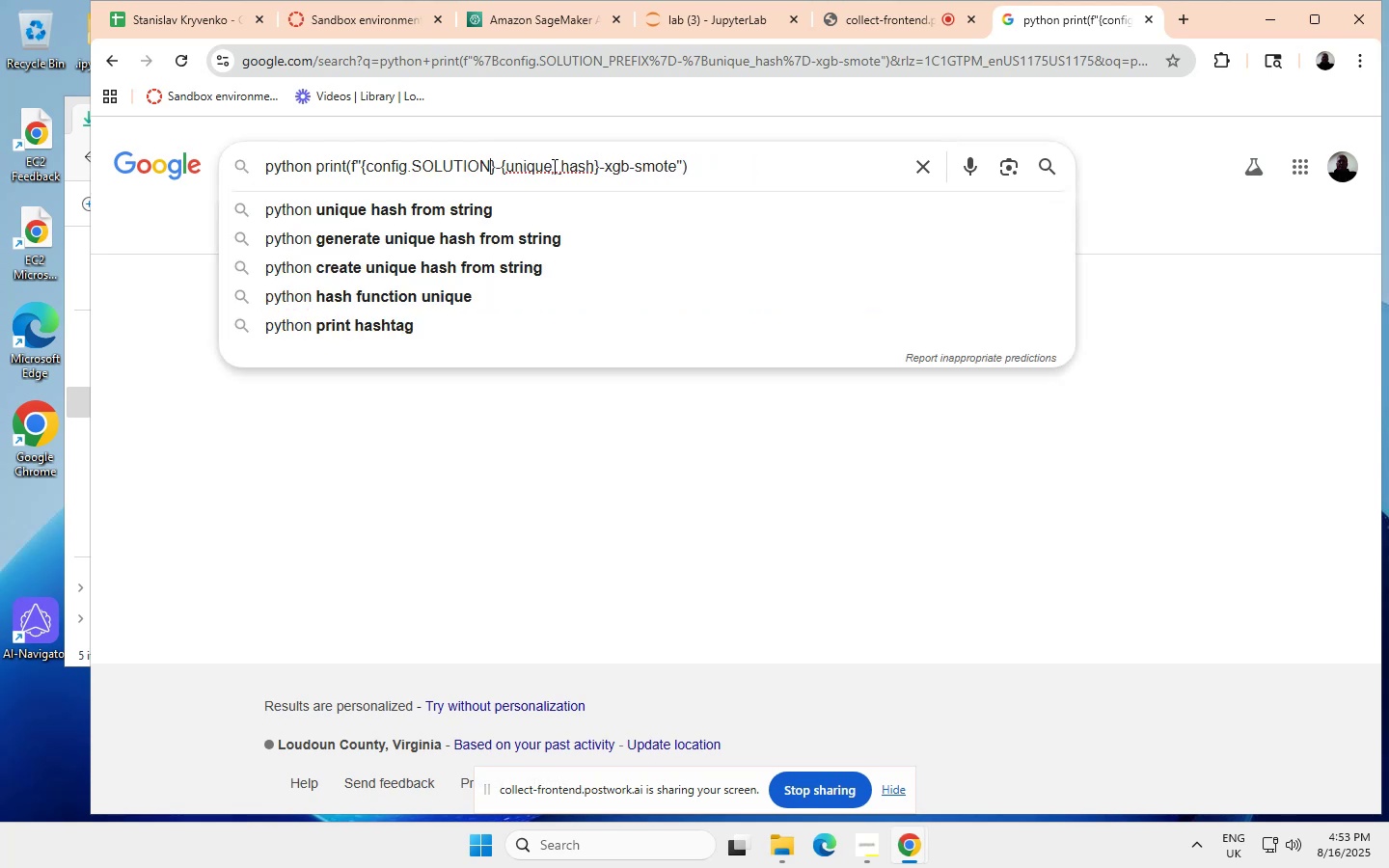 
key(Backspace)
 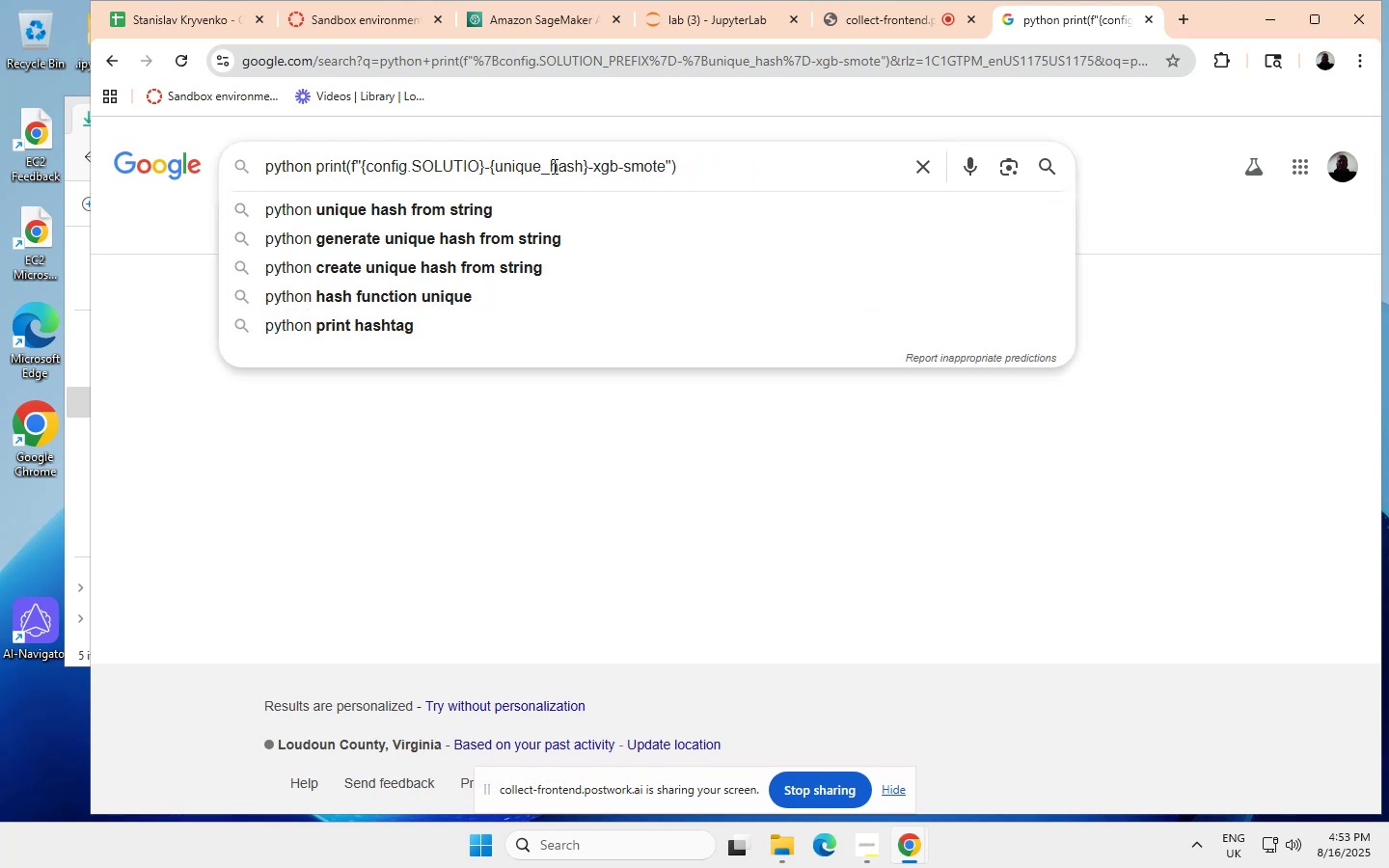 
key(Backspace)
 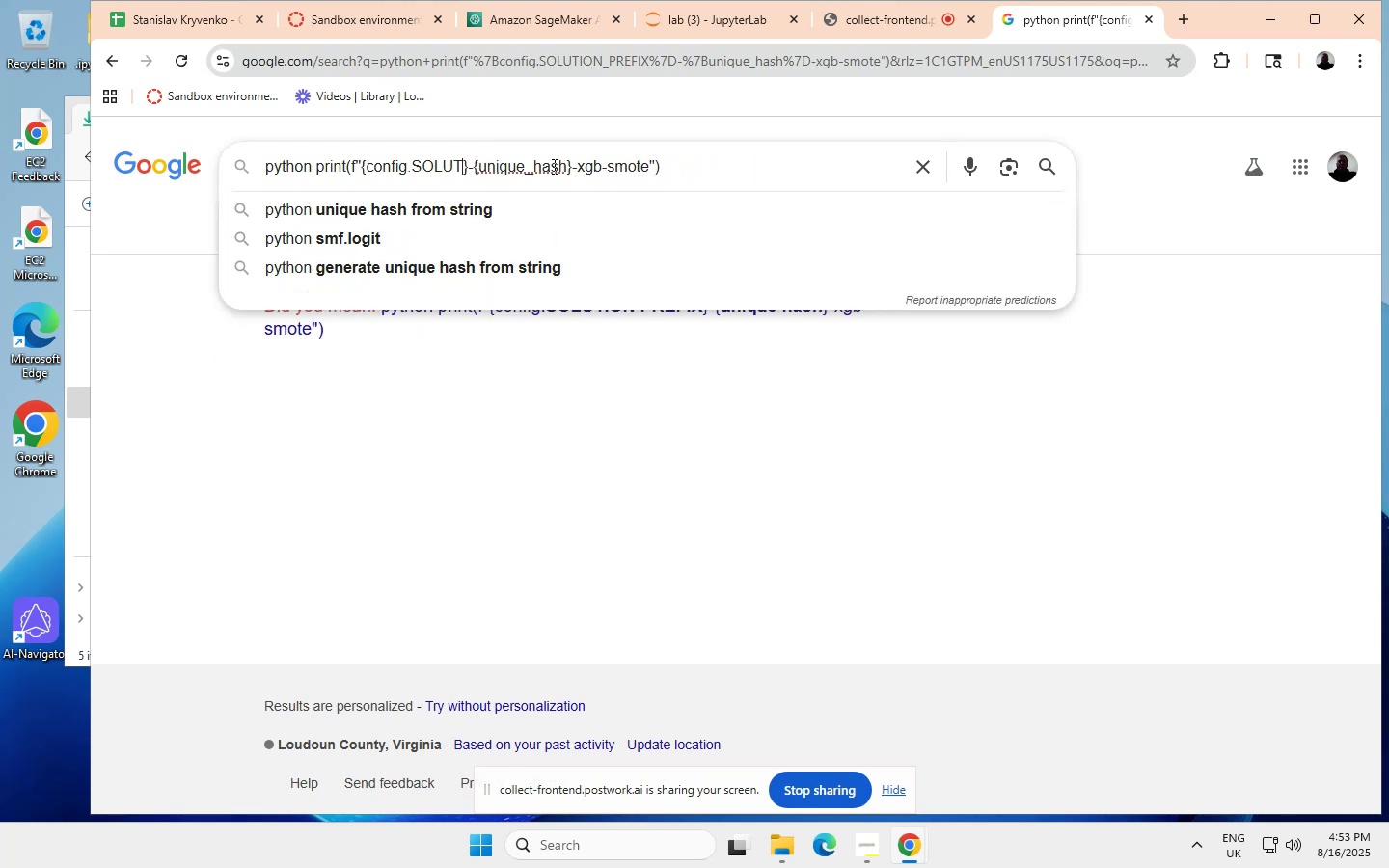 
key(Backspace)
 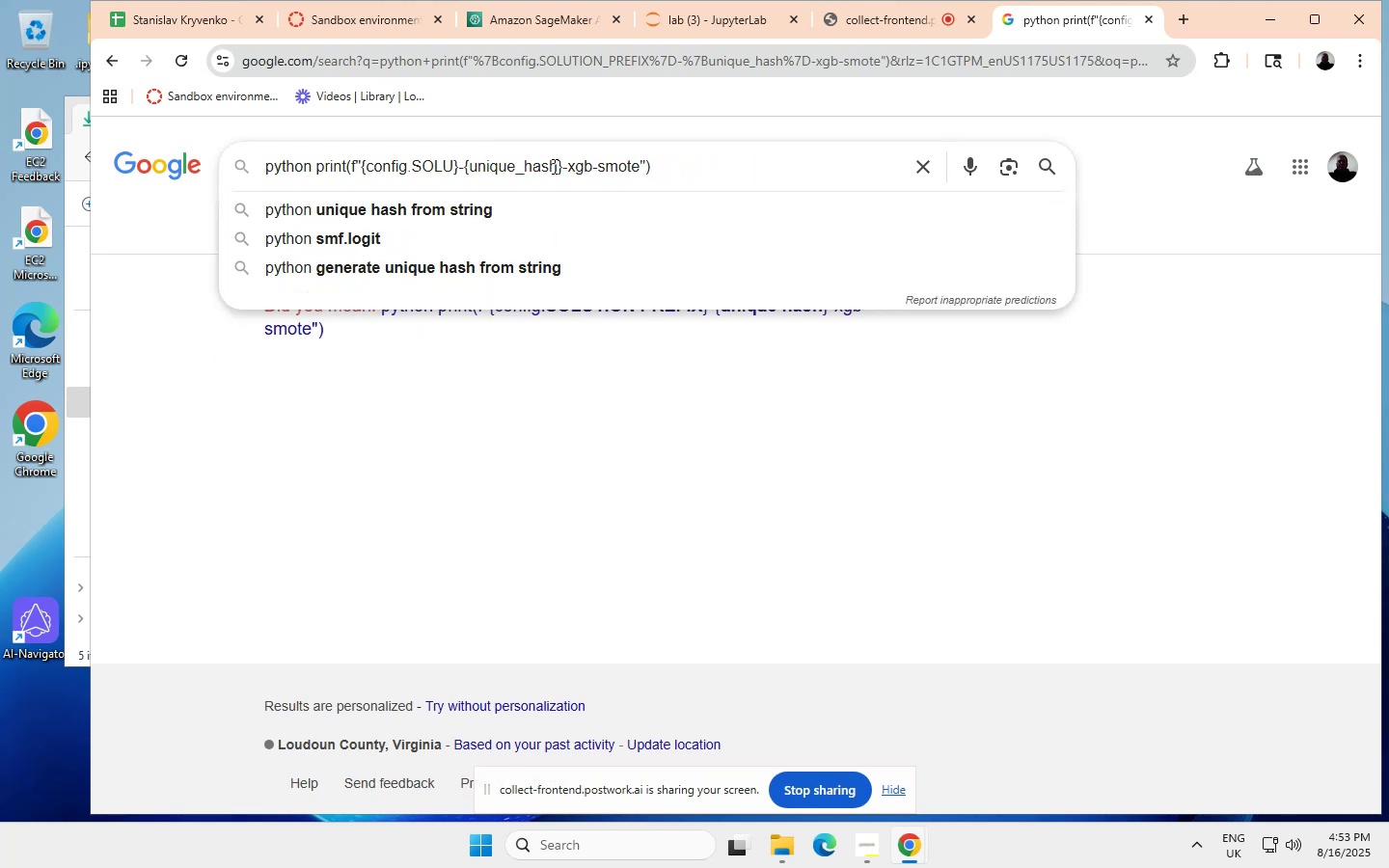 
key(Backspace)
 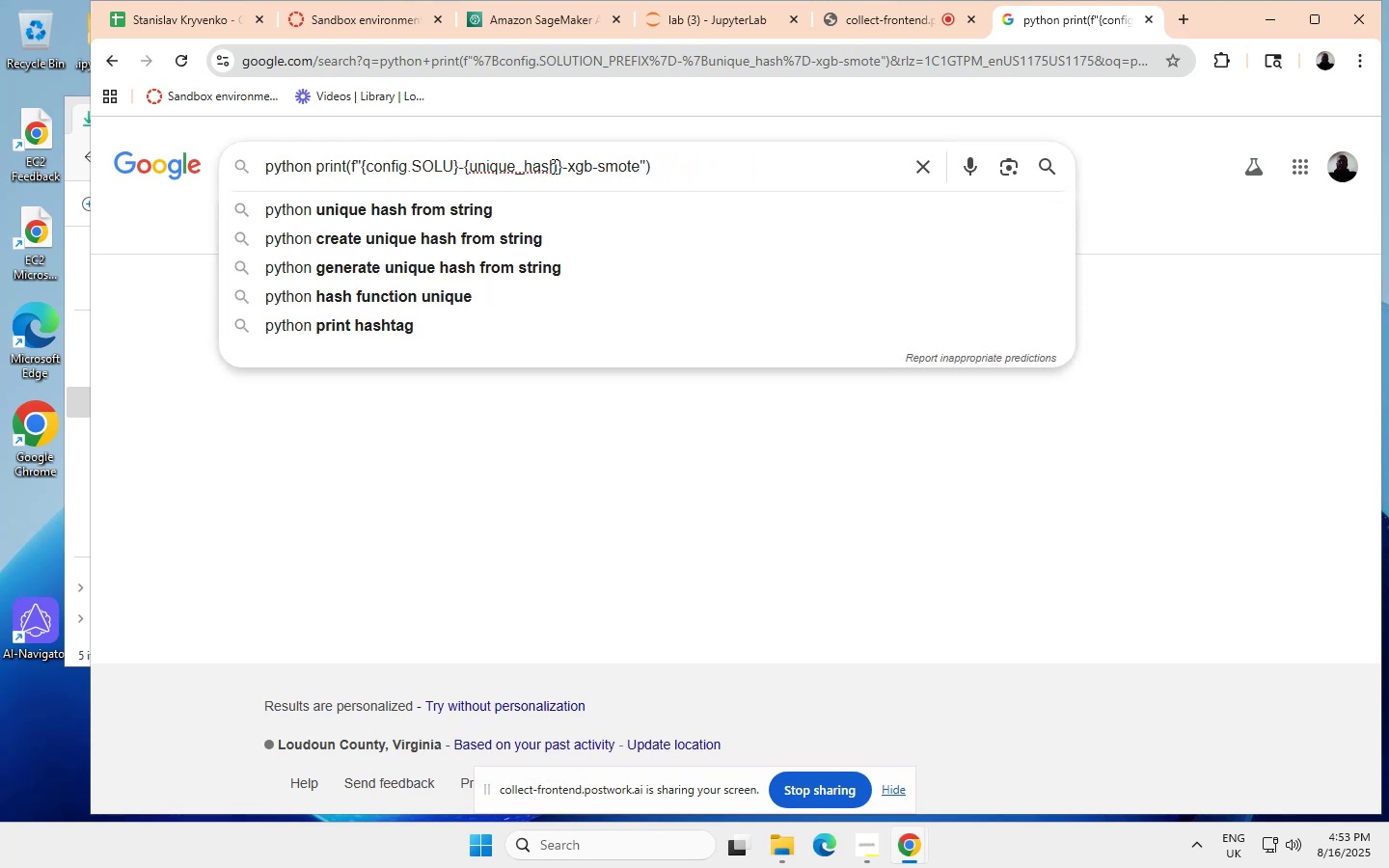 
key(Backspace)
 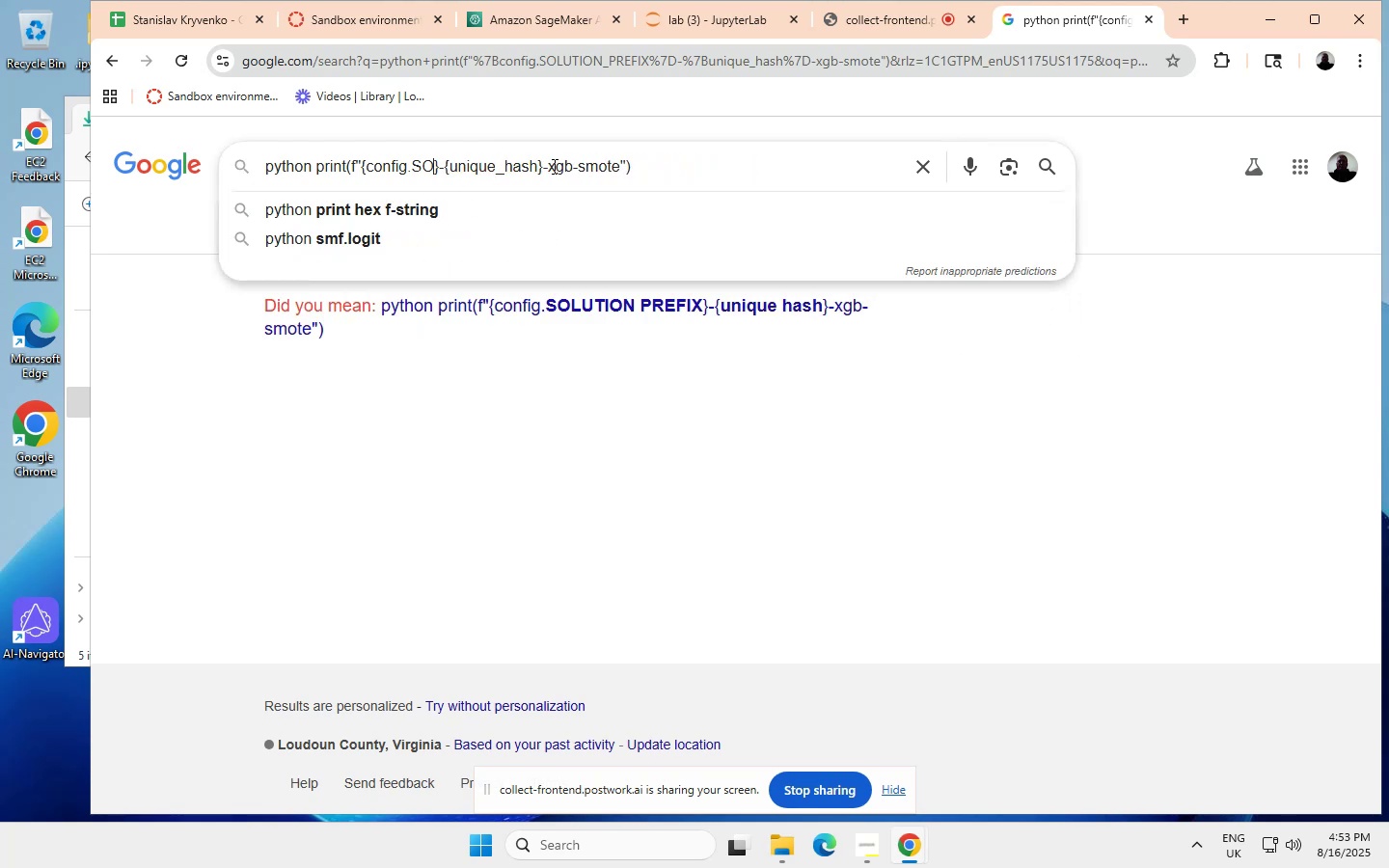 
key(Backspace)
 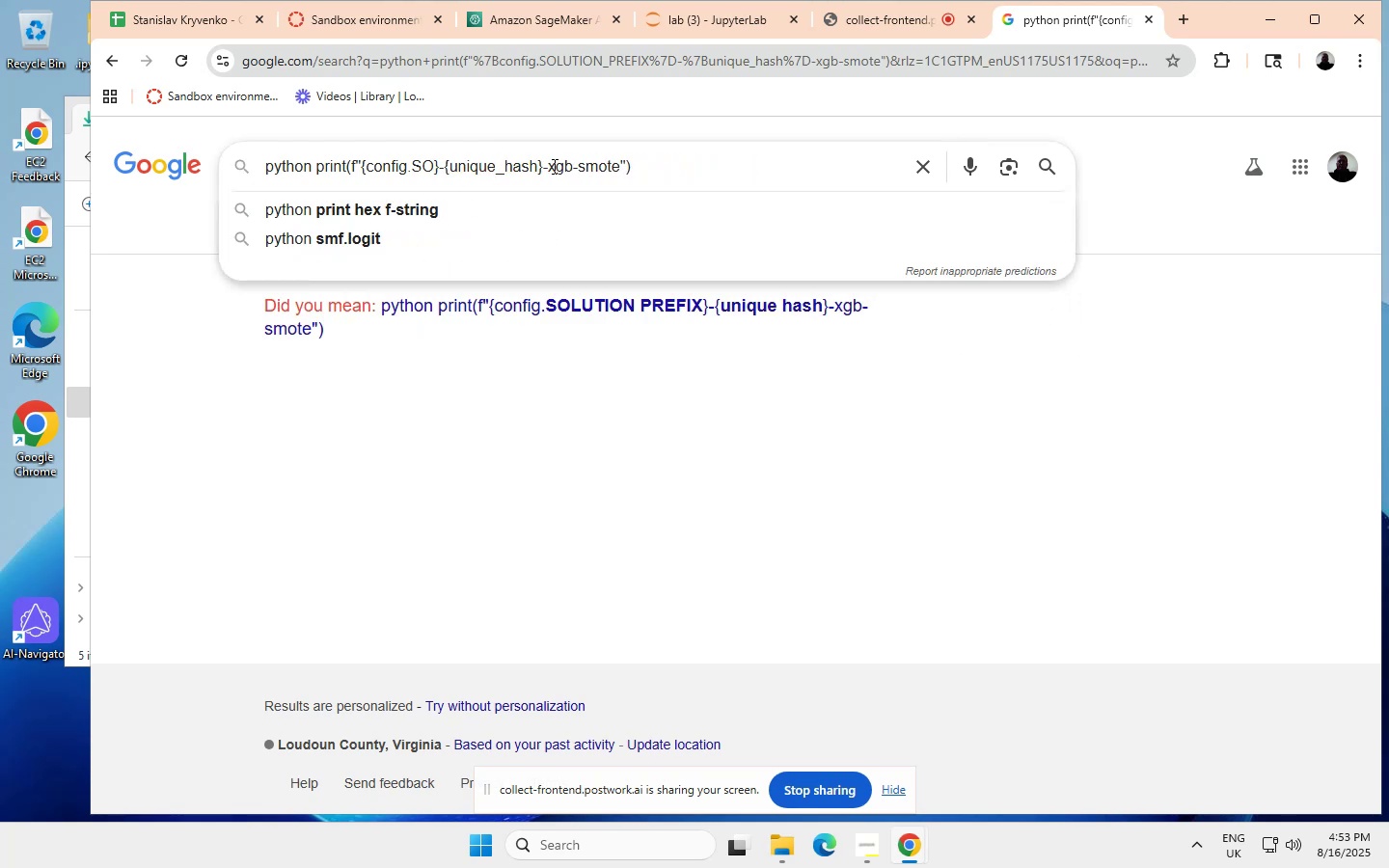 
key(Backspace)
 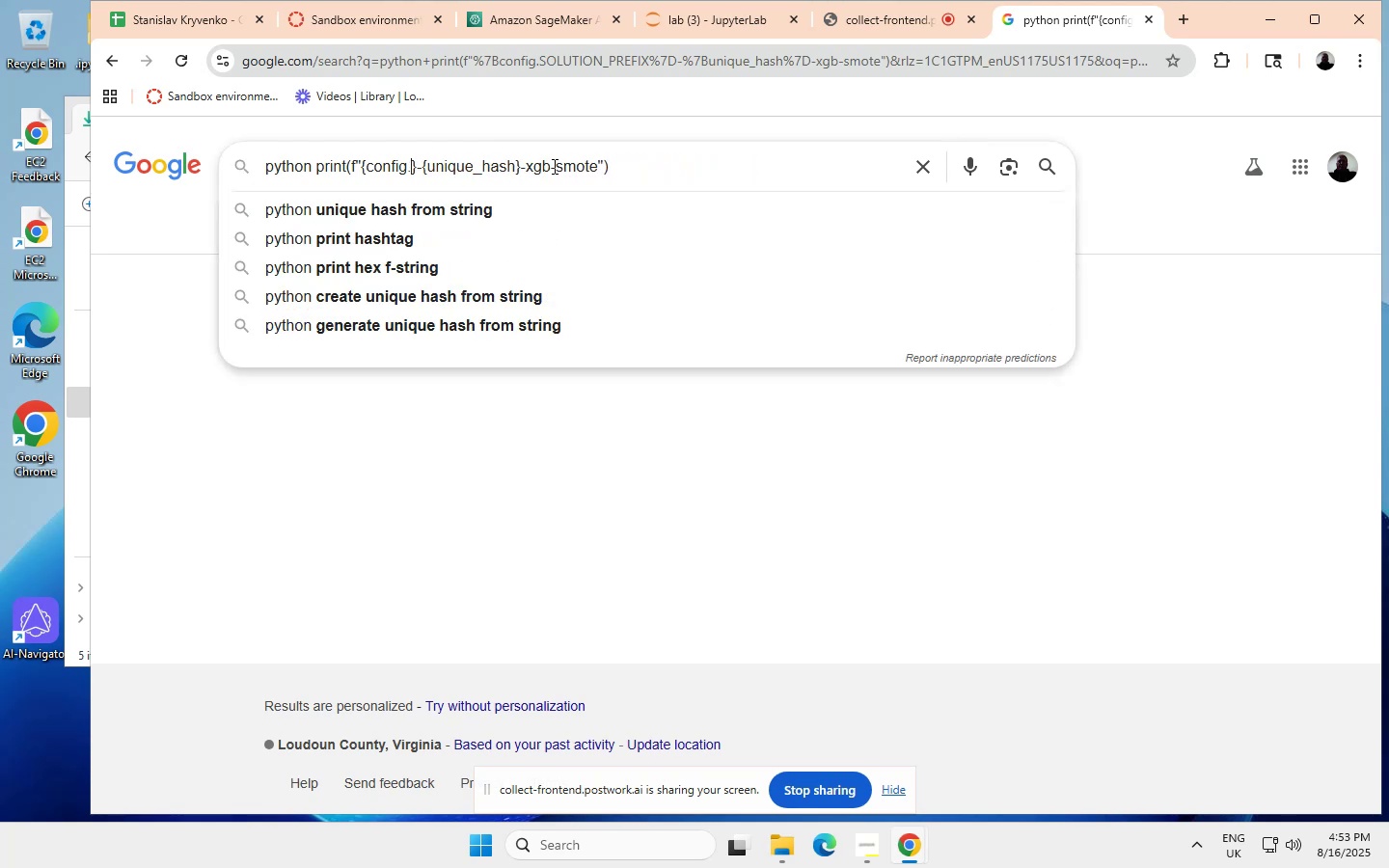 
key(Backspace)
 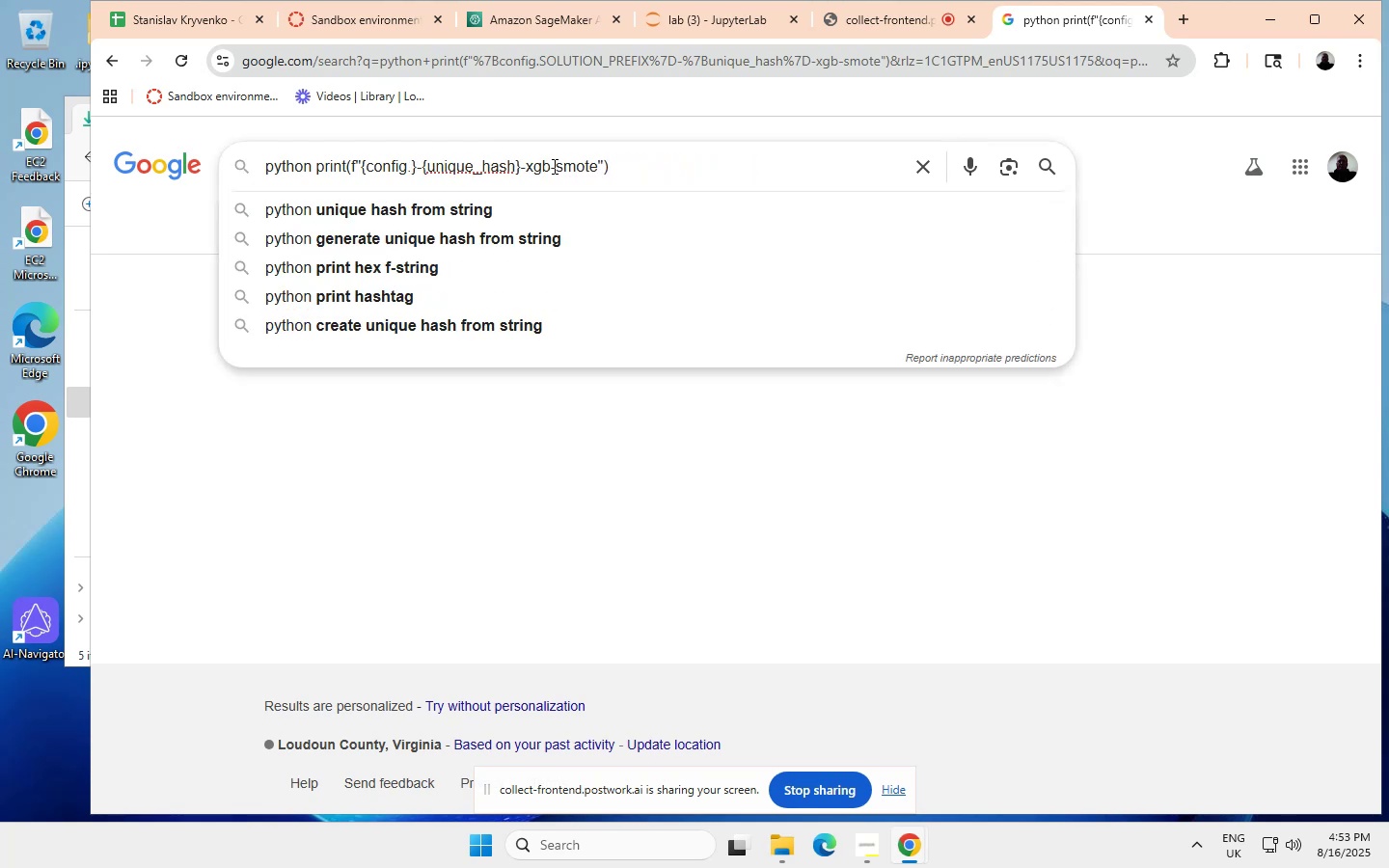 
key(Backspace)
 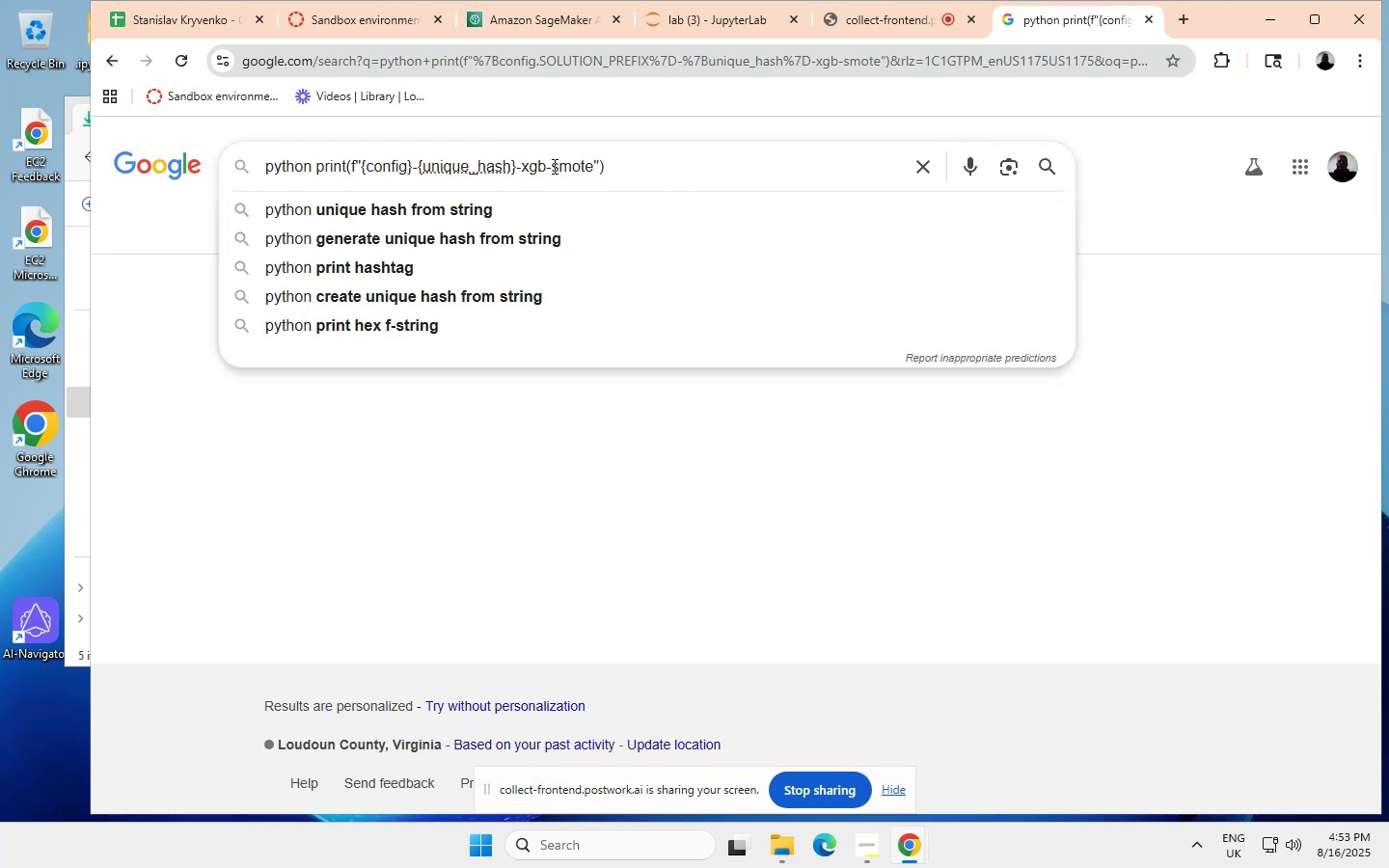 
key(Backspace)
 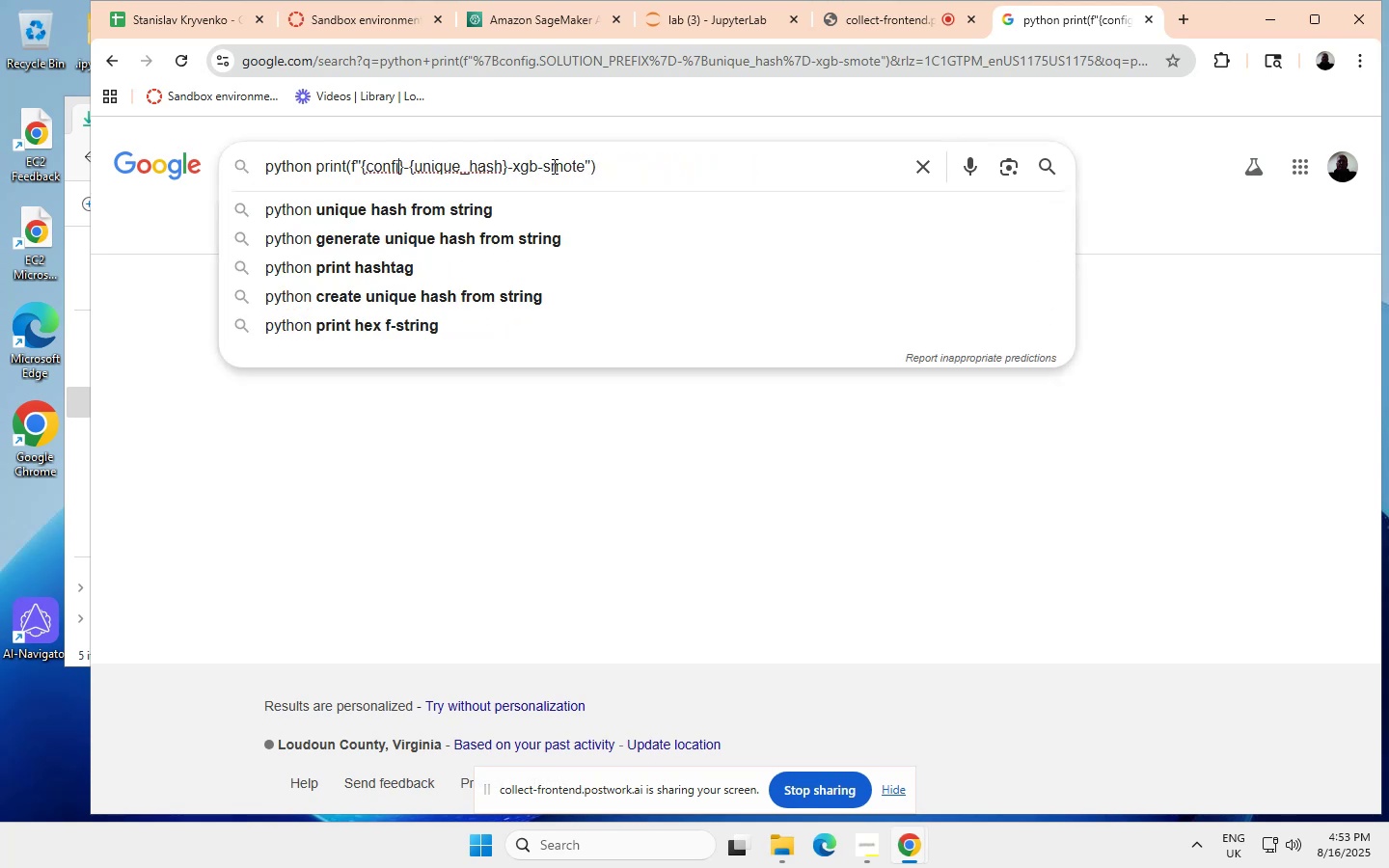 
key(Backspace)
 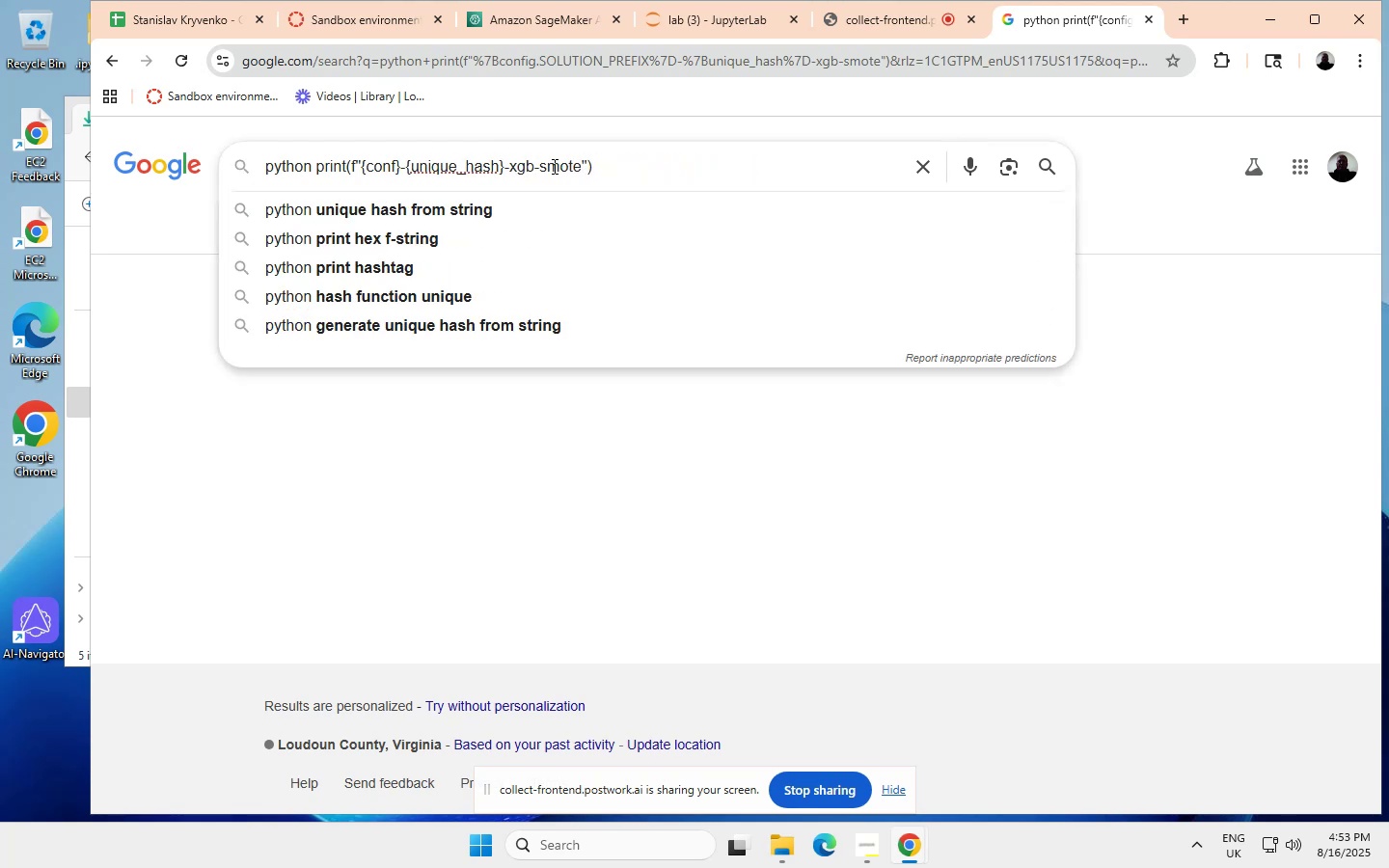 
key(Backspace)
 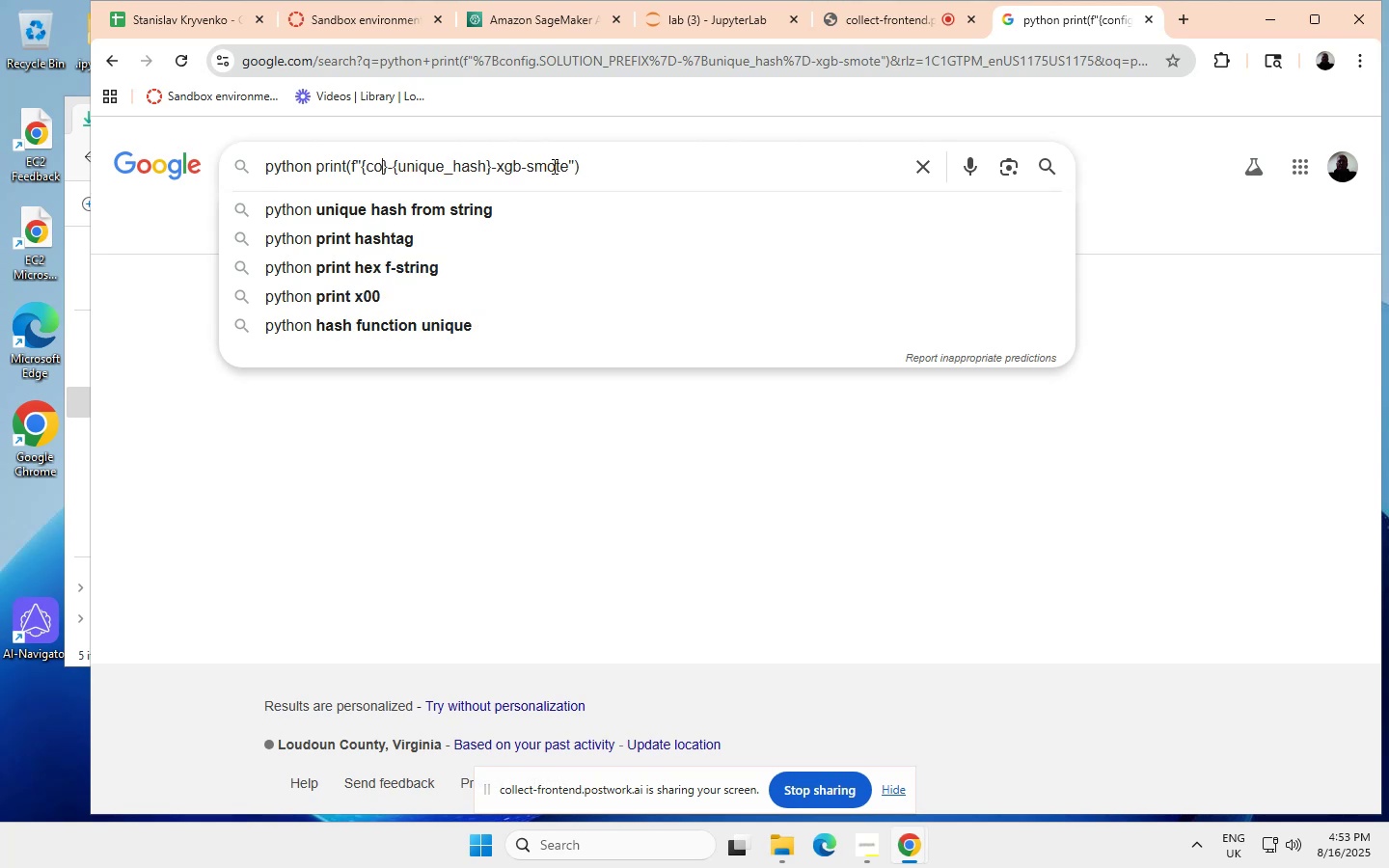 
key(Backspace)
 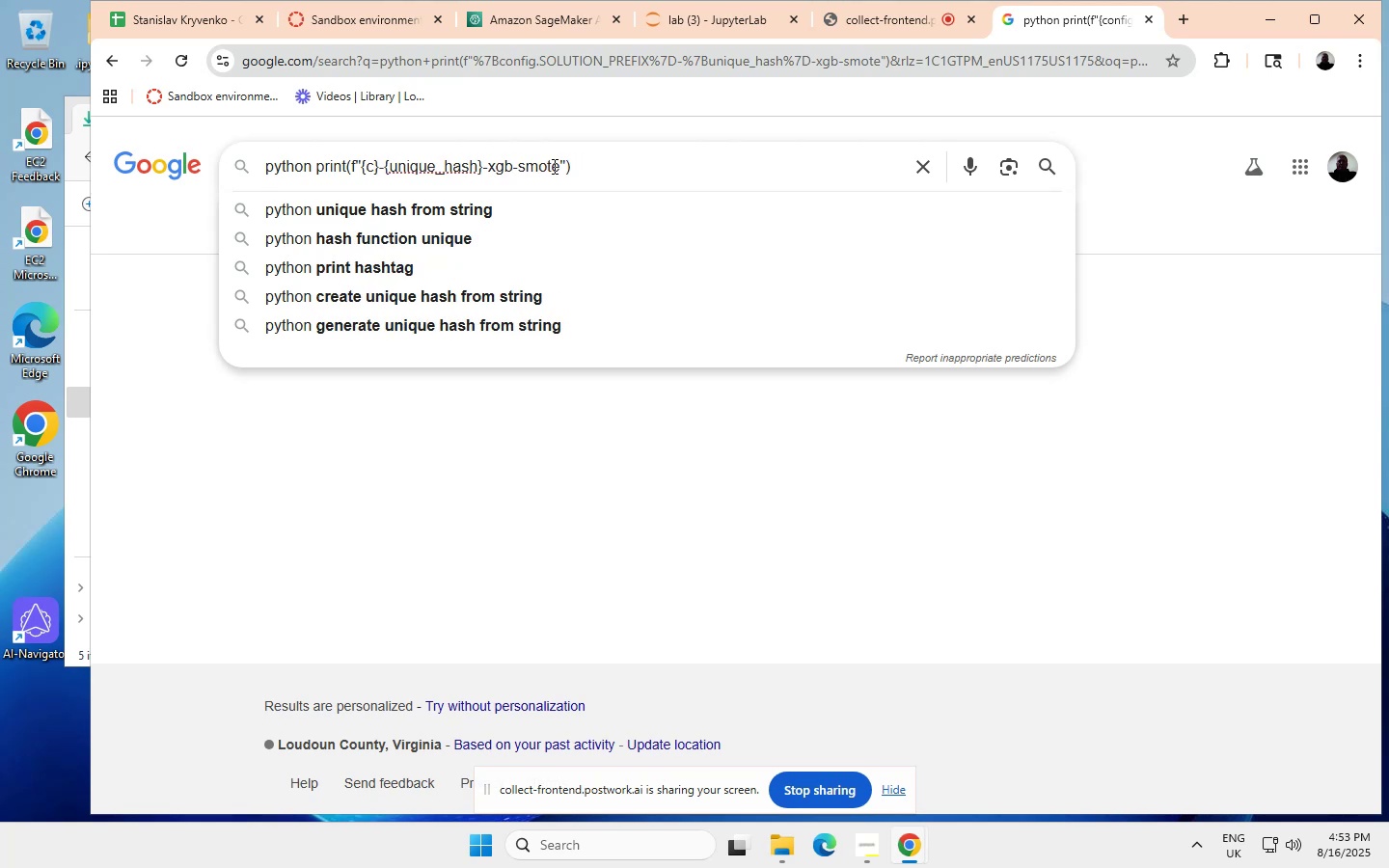 
key(Backspace)
 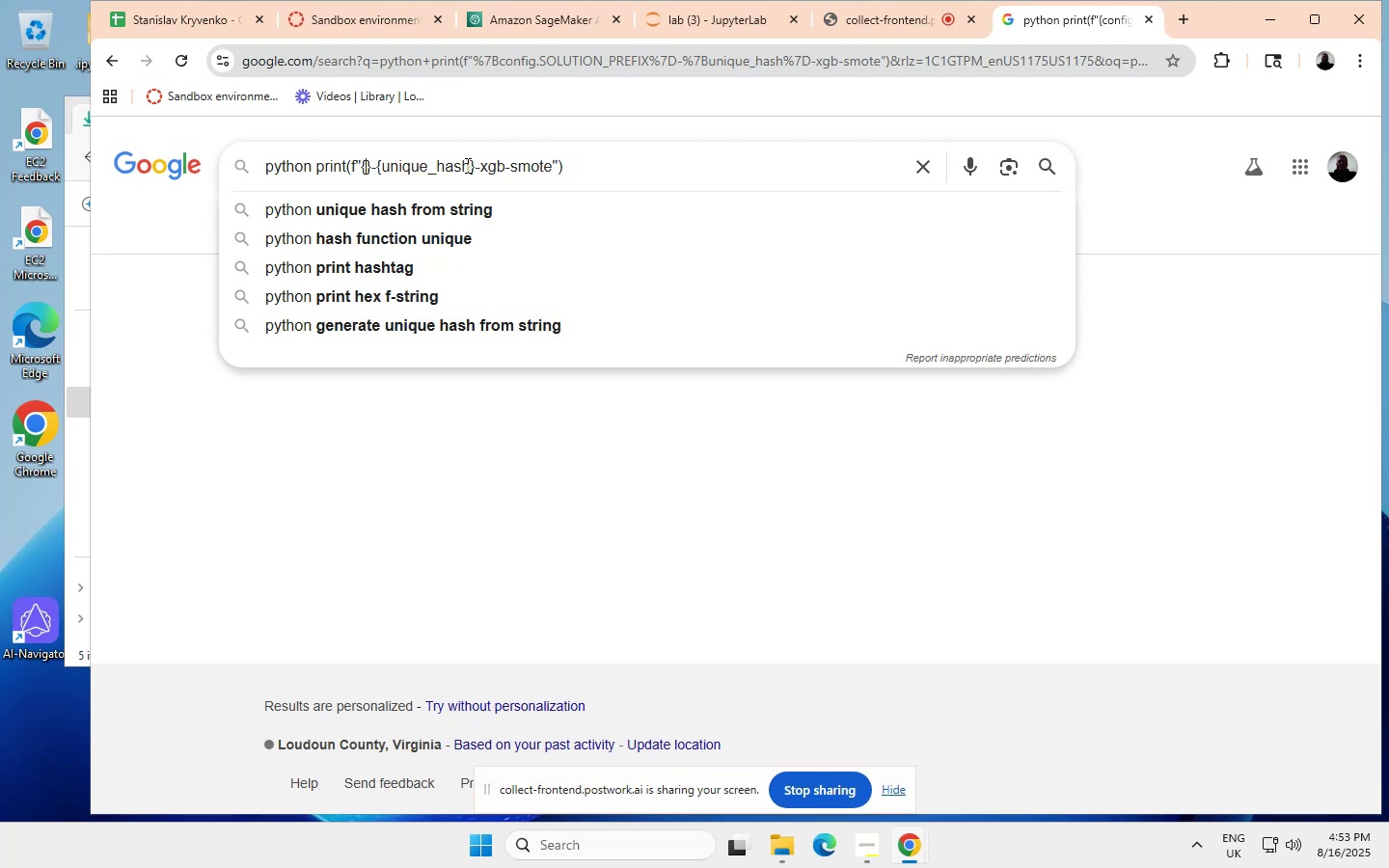 
key(Backspace)
 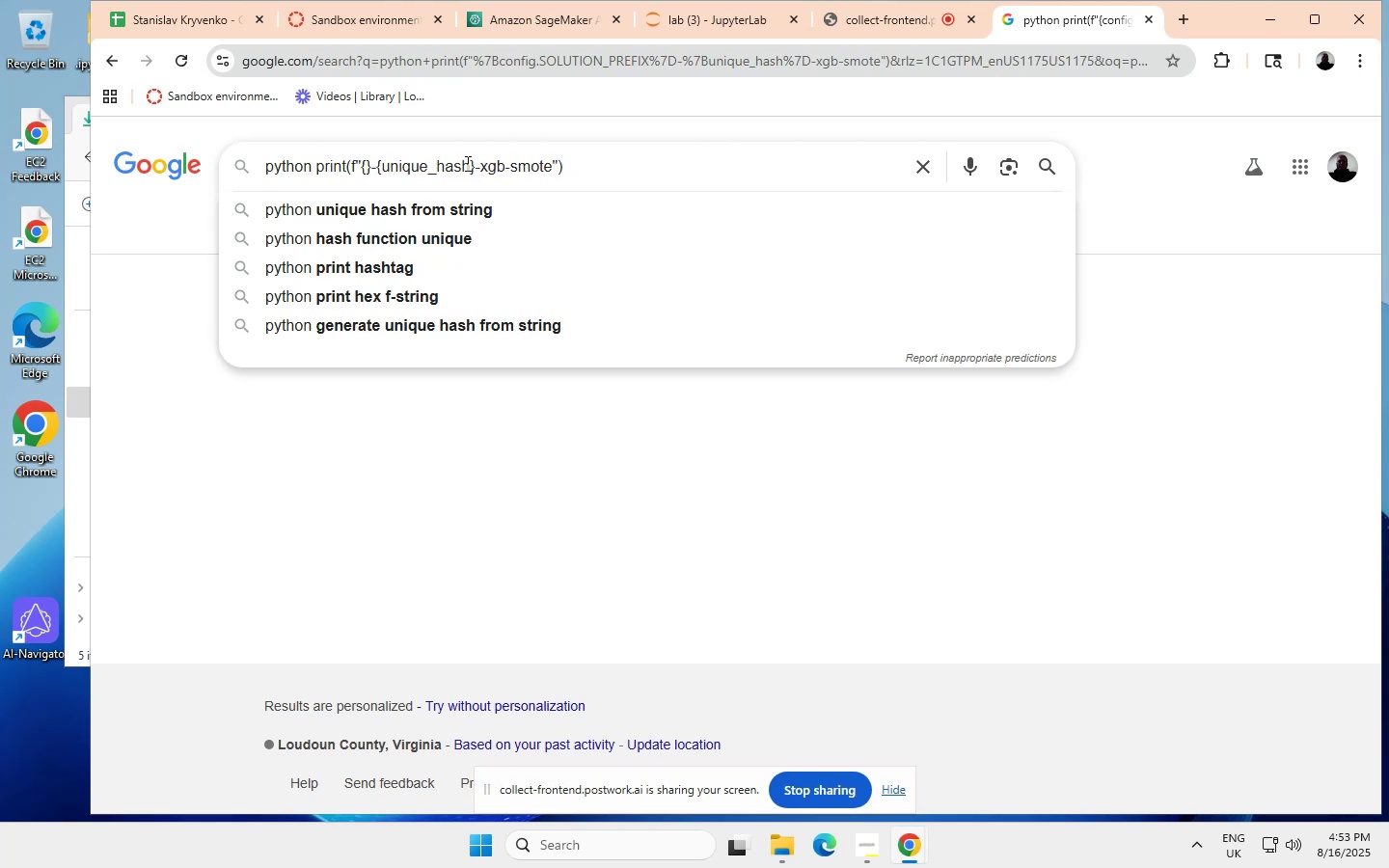 
key(Backspace)
 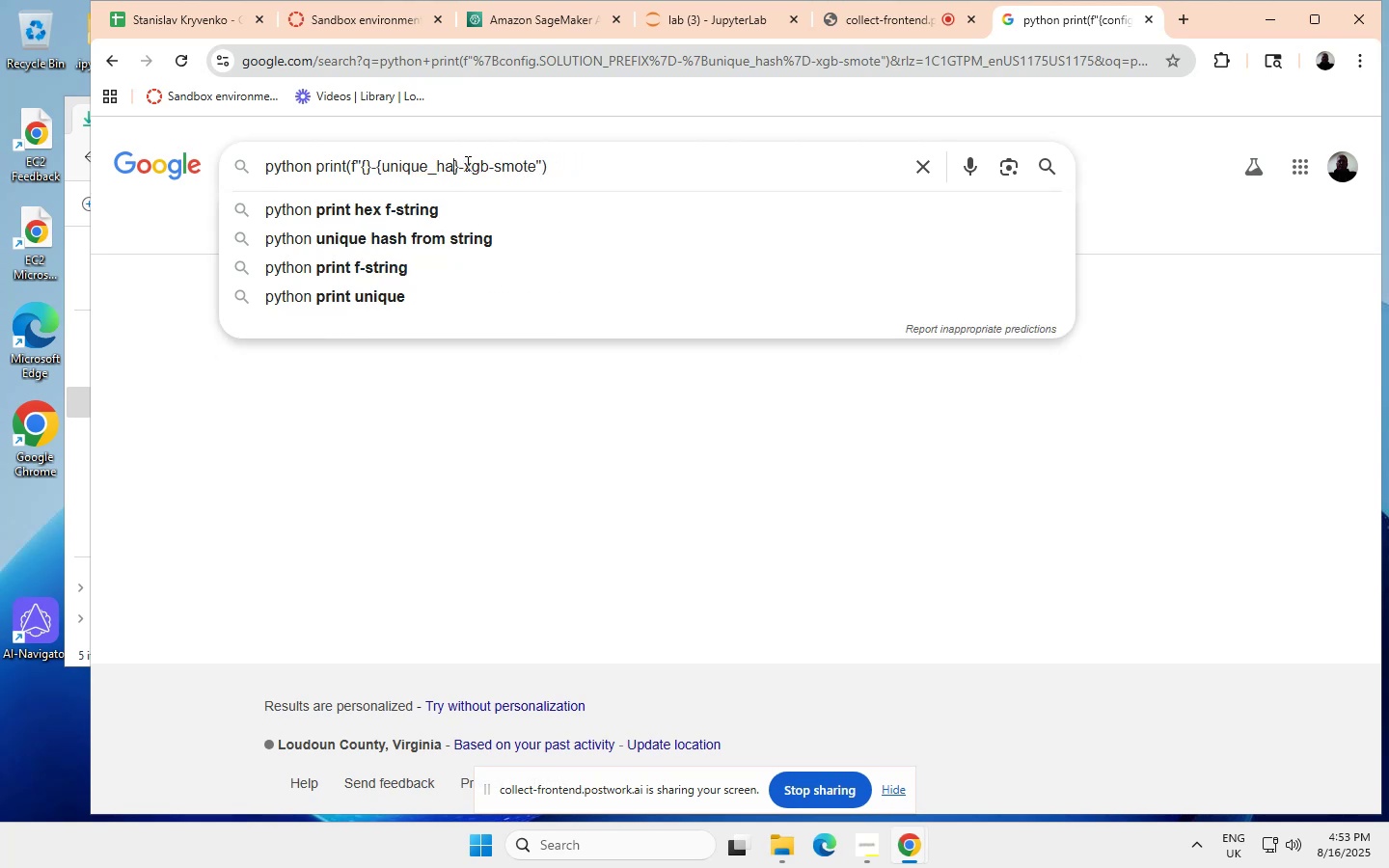 
key(Backspace)
 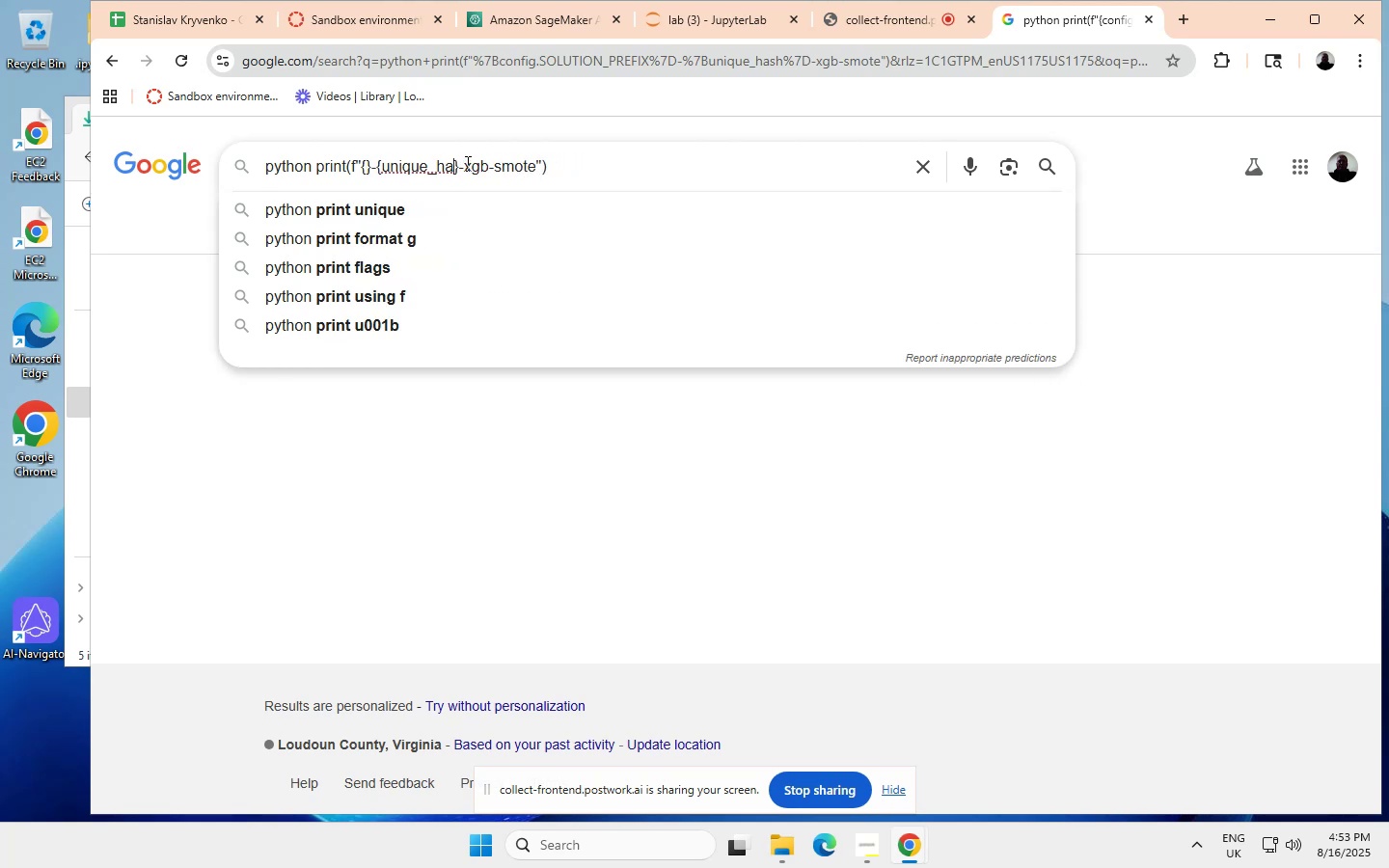 
key(Backspace)
 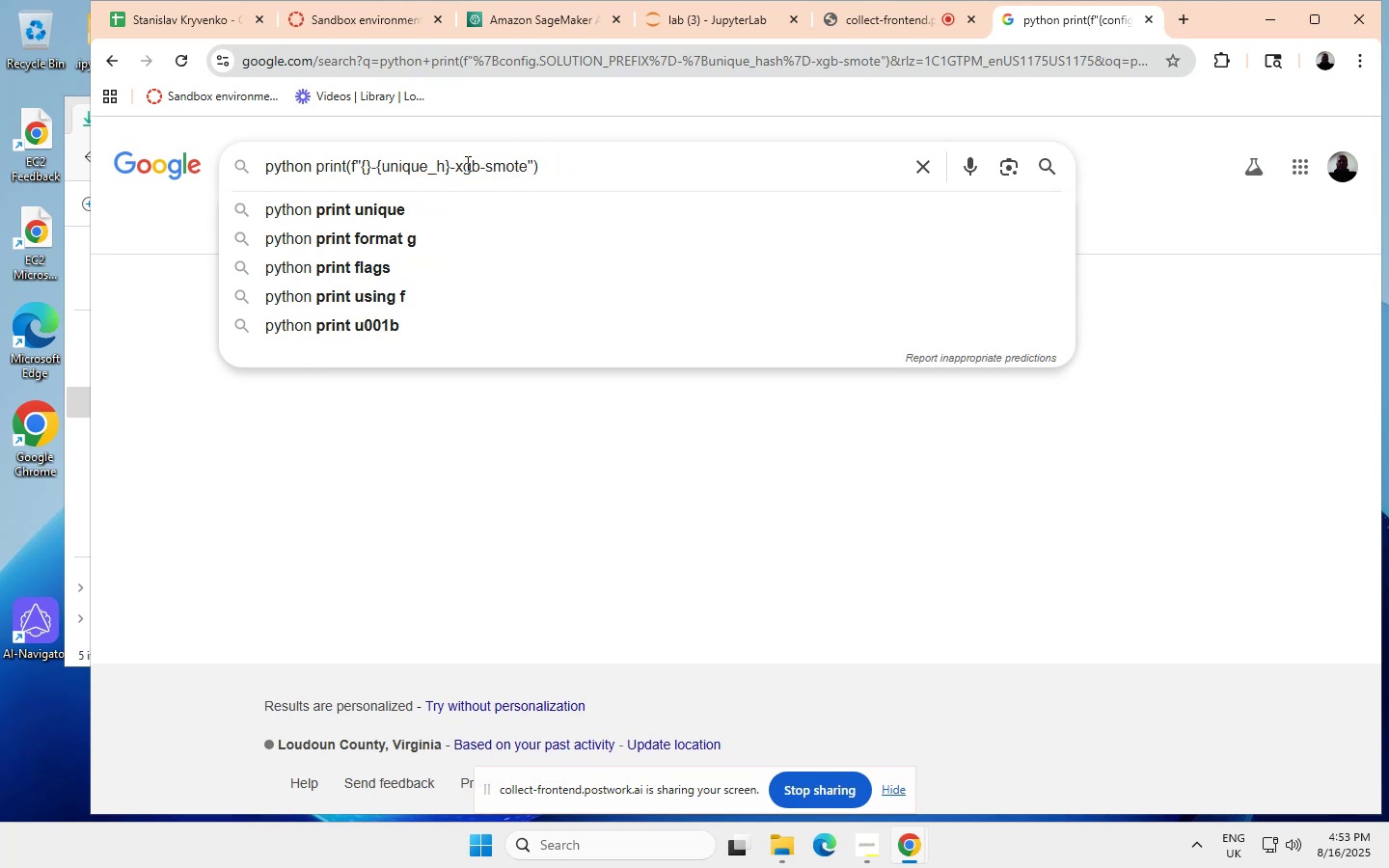 
key(Backspace)
 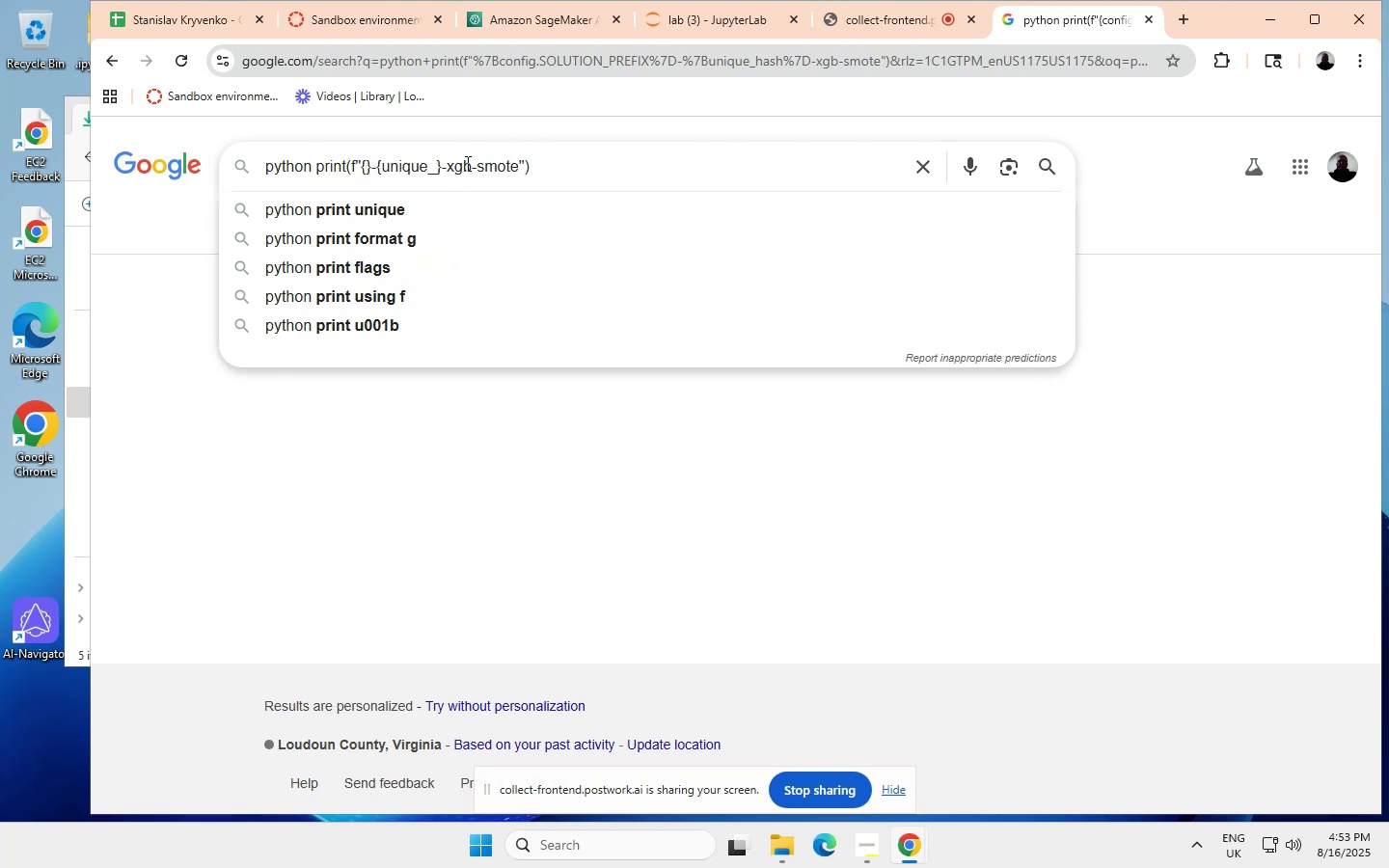 
key(Backspace)
 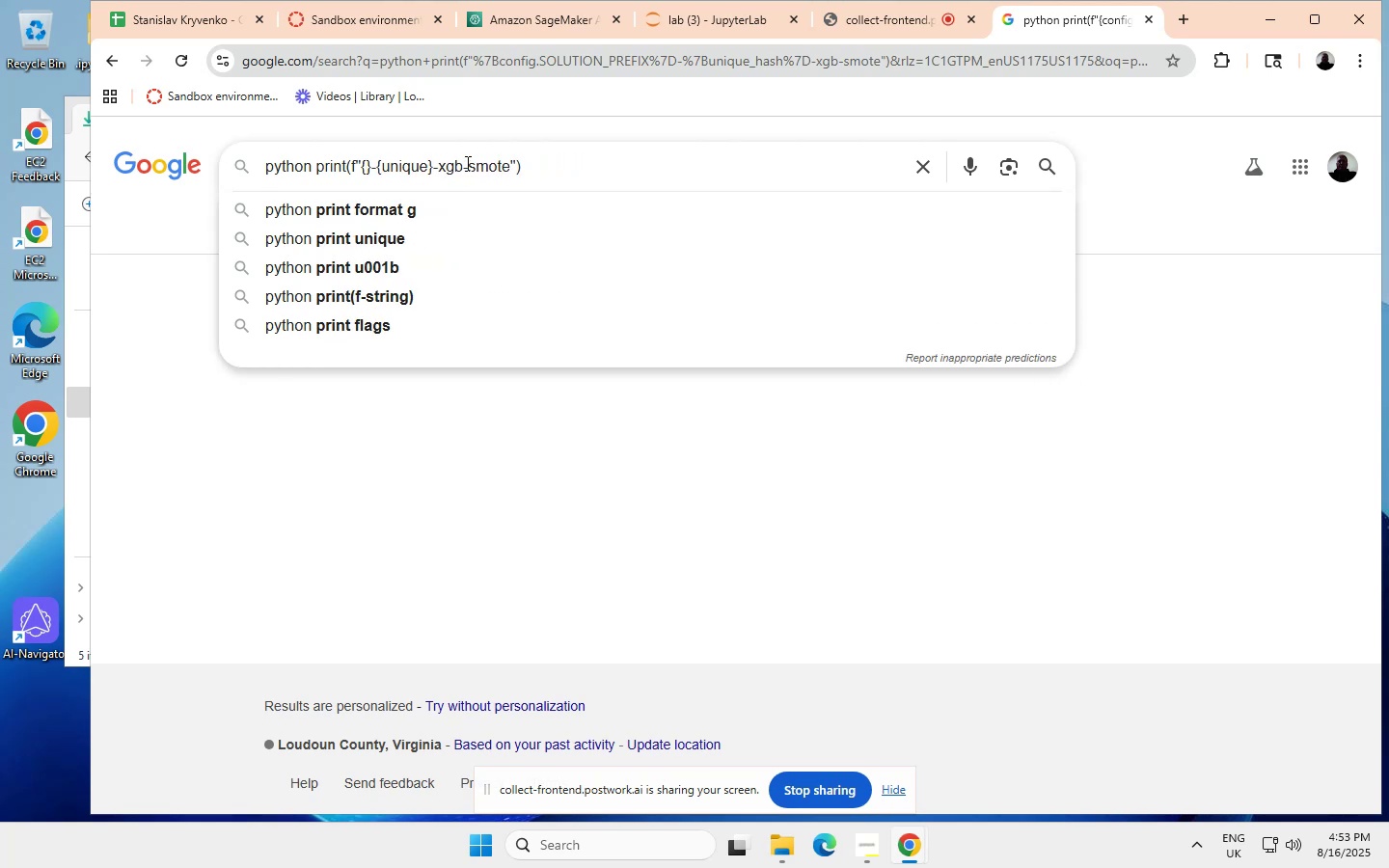 
key(Backspace)
 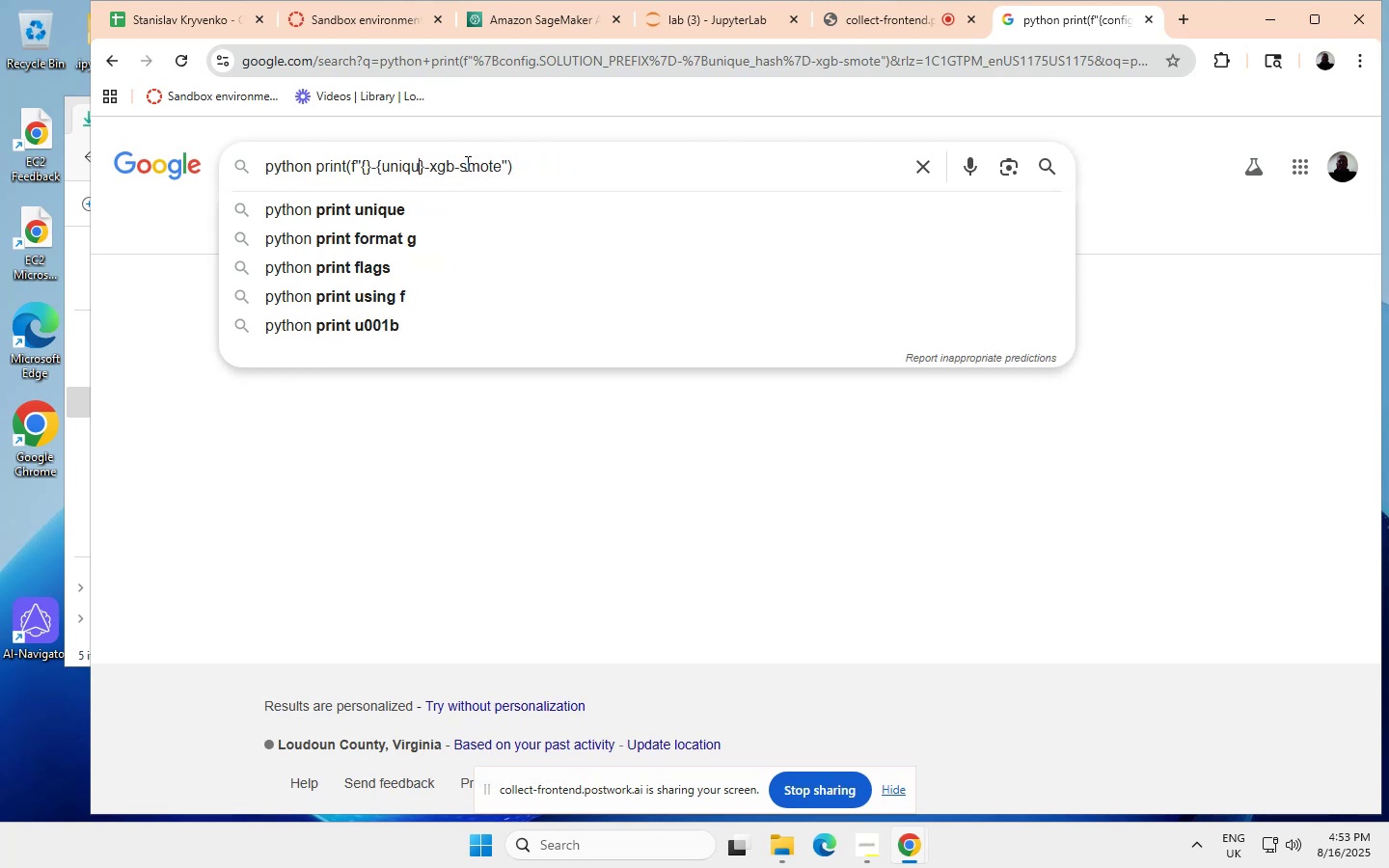 
key(Backspace)
 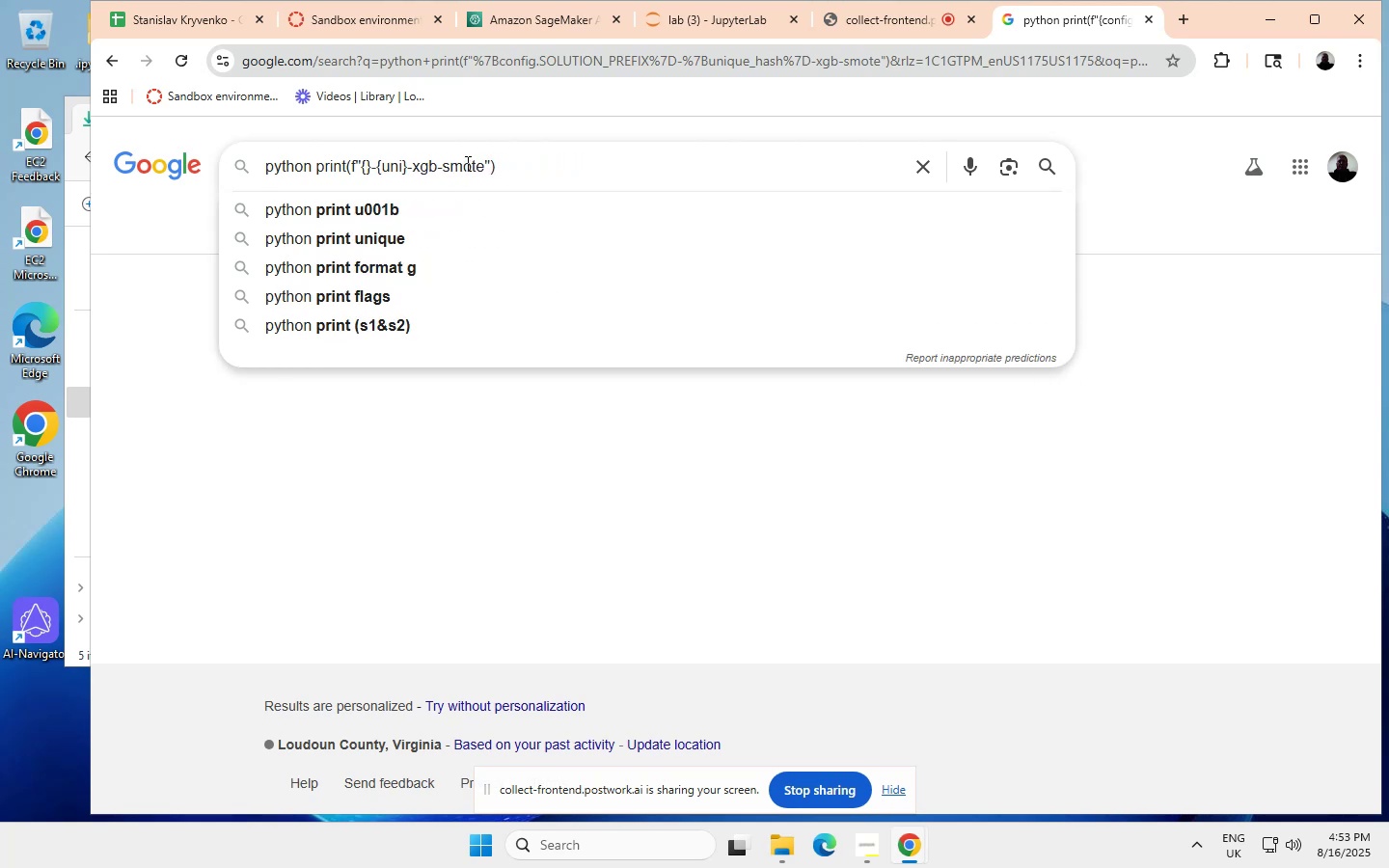 
key(Backspace)
 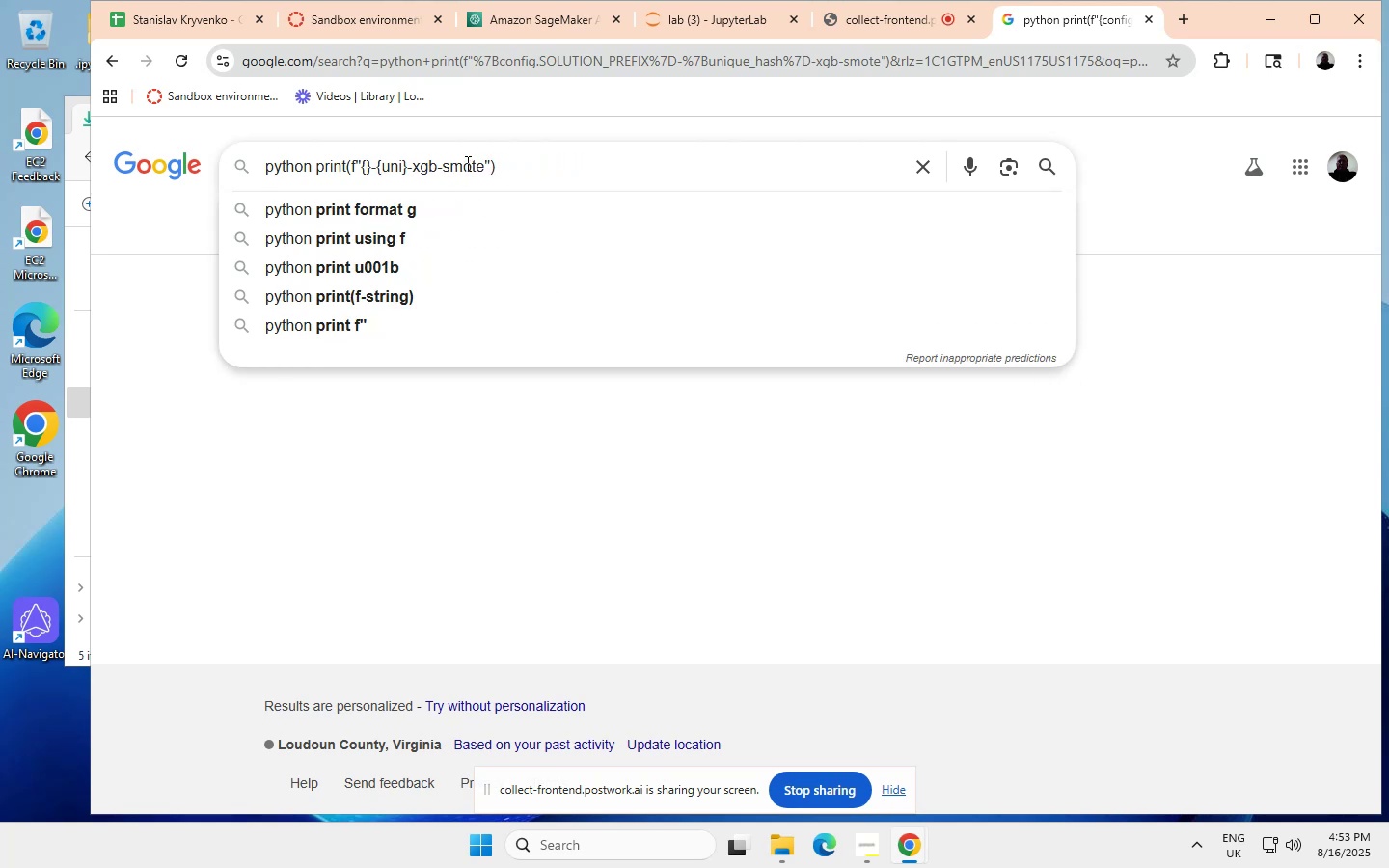 
key(Backspace)
 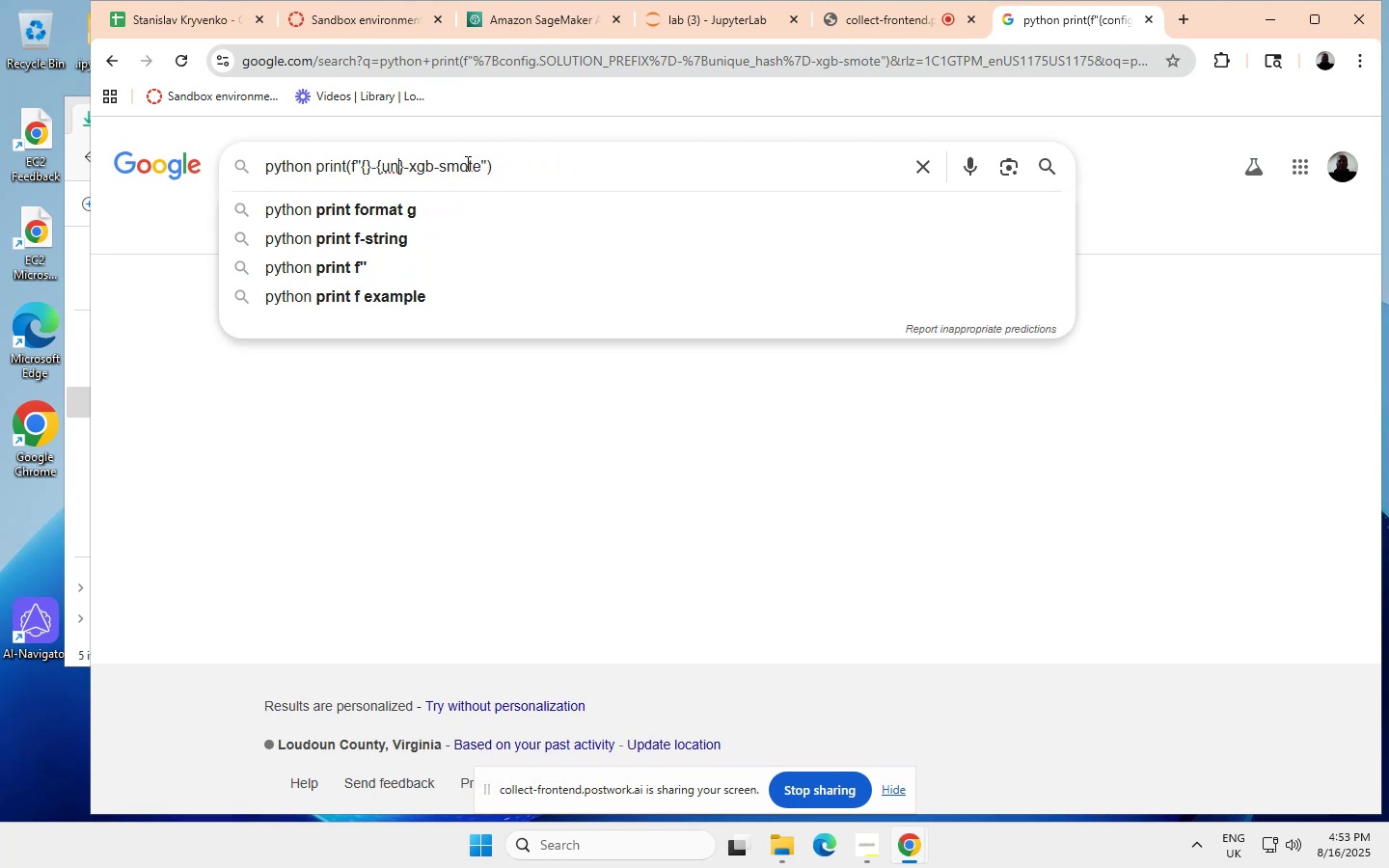 
key(Backspace)
 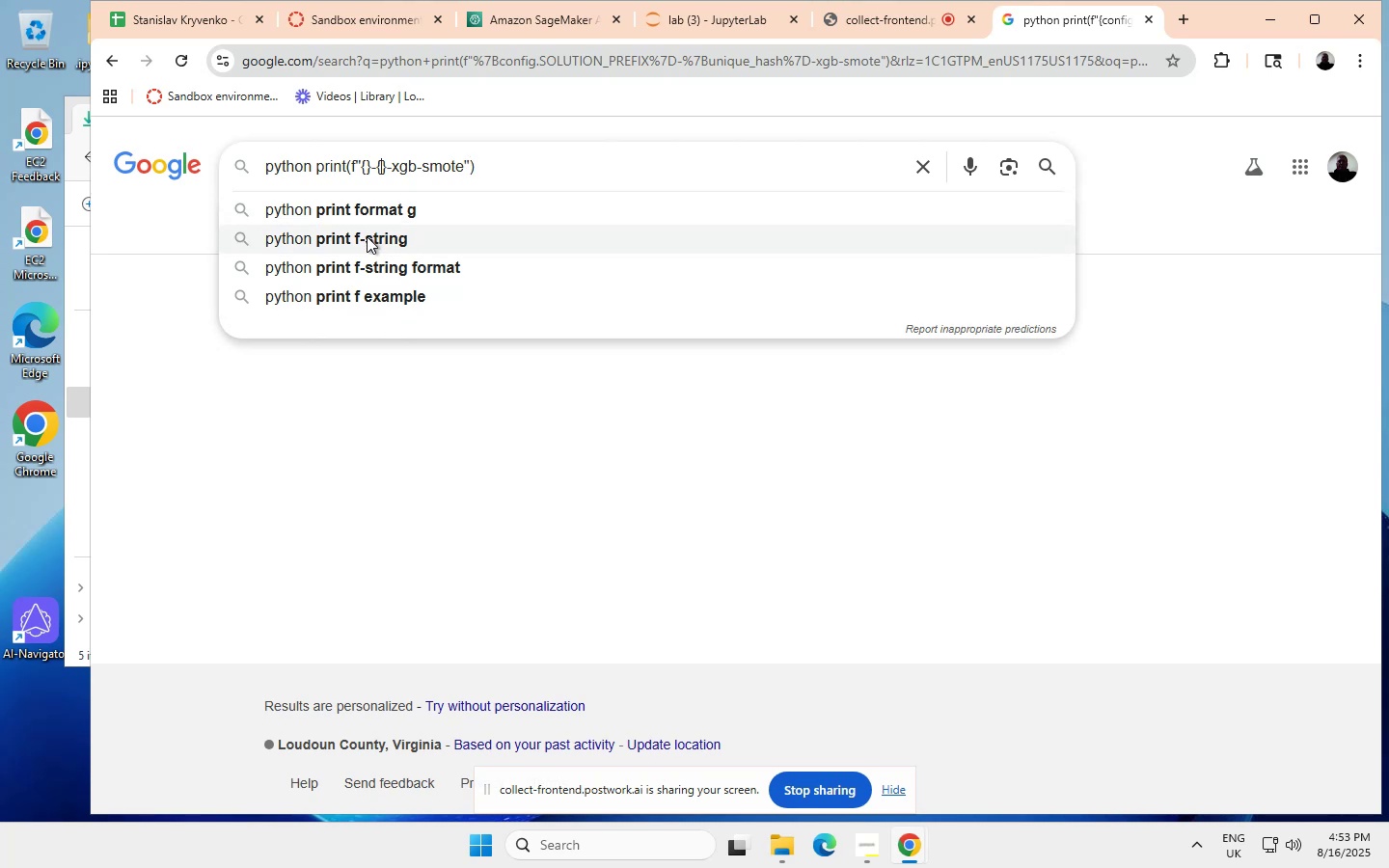 
wait(6.02)
 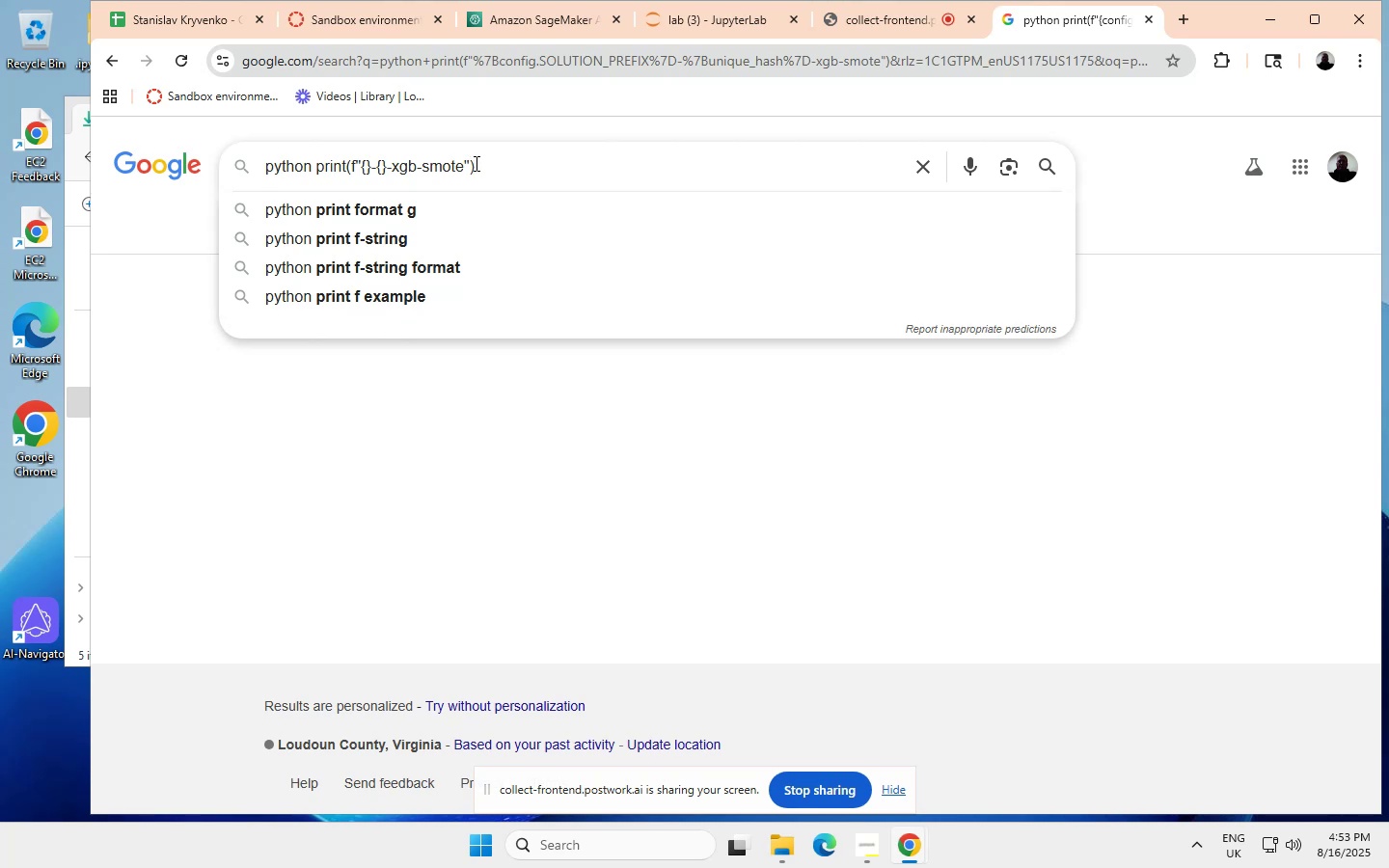 
left_click([368, 239])
 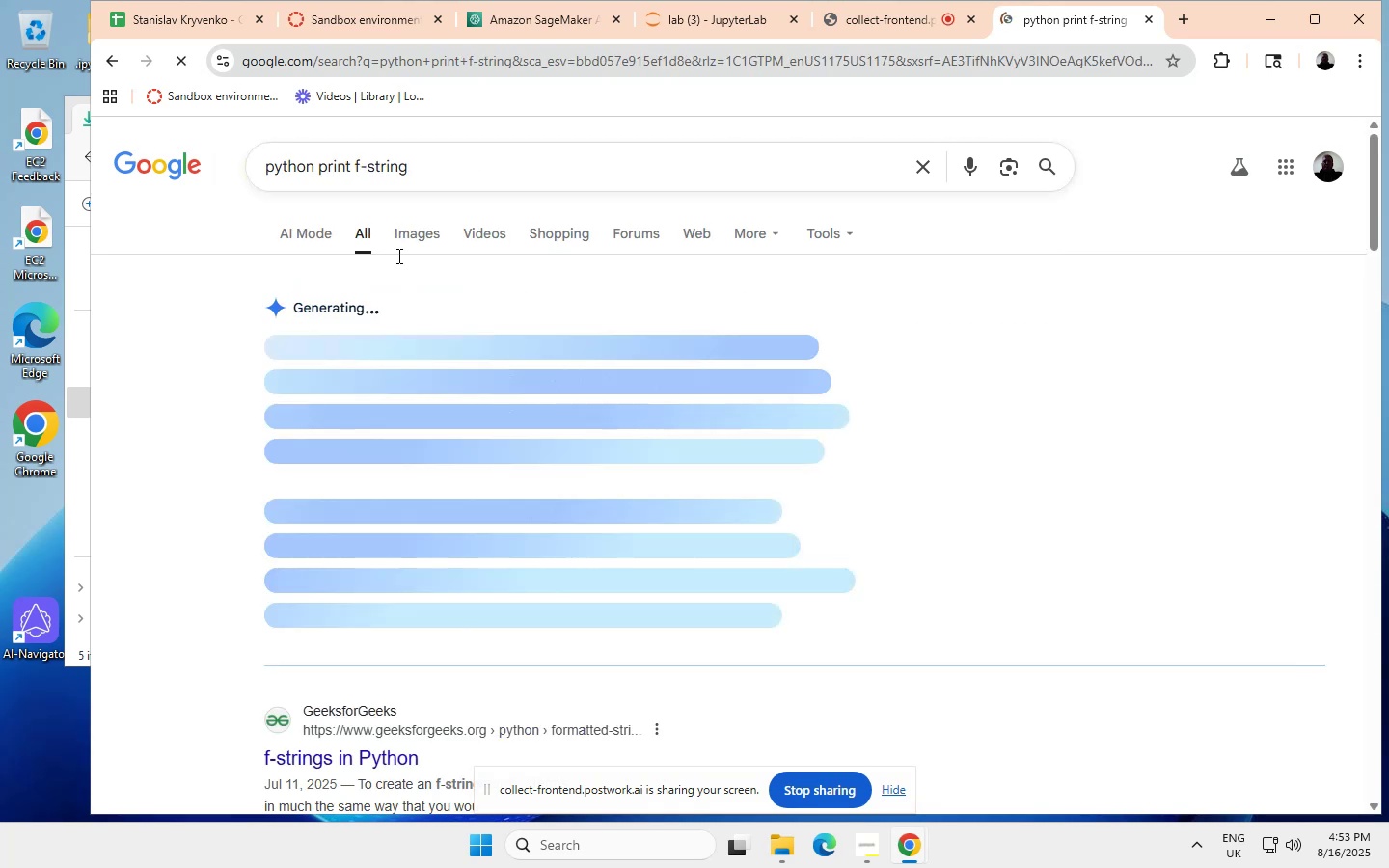 
wait(5.66)
 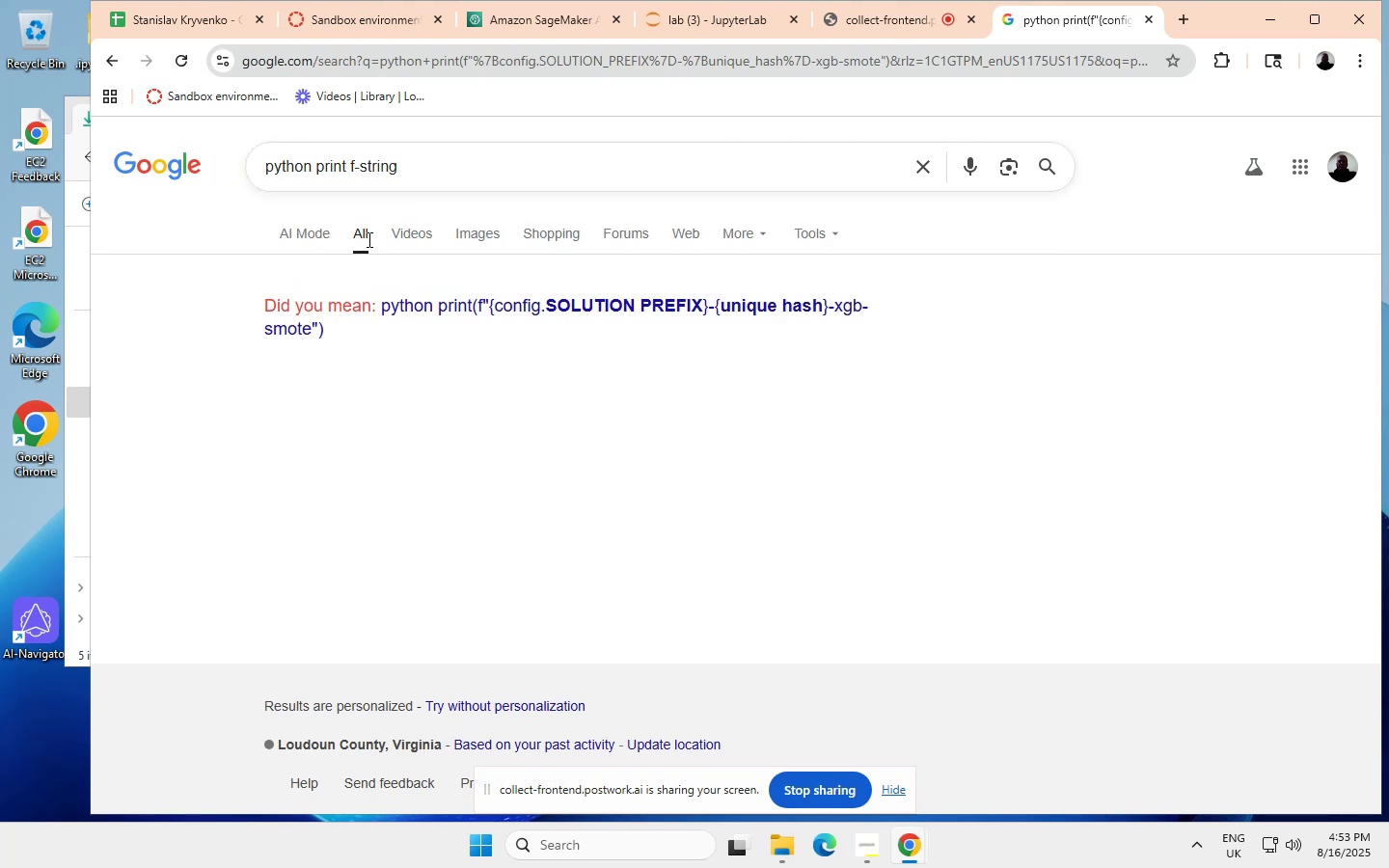 
scroll: coordinate [509, 349], scroll_direction: down, amount: 1.0
 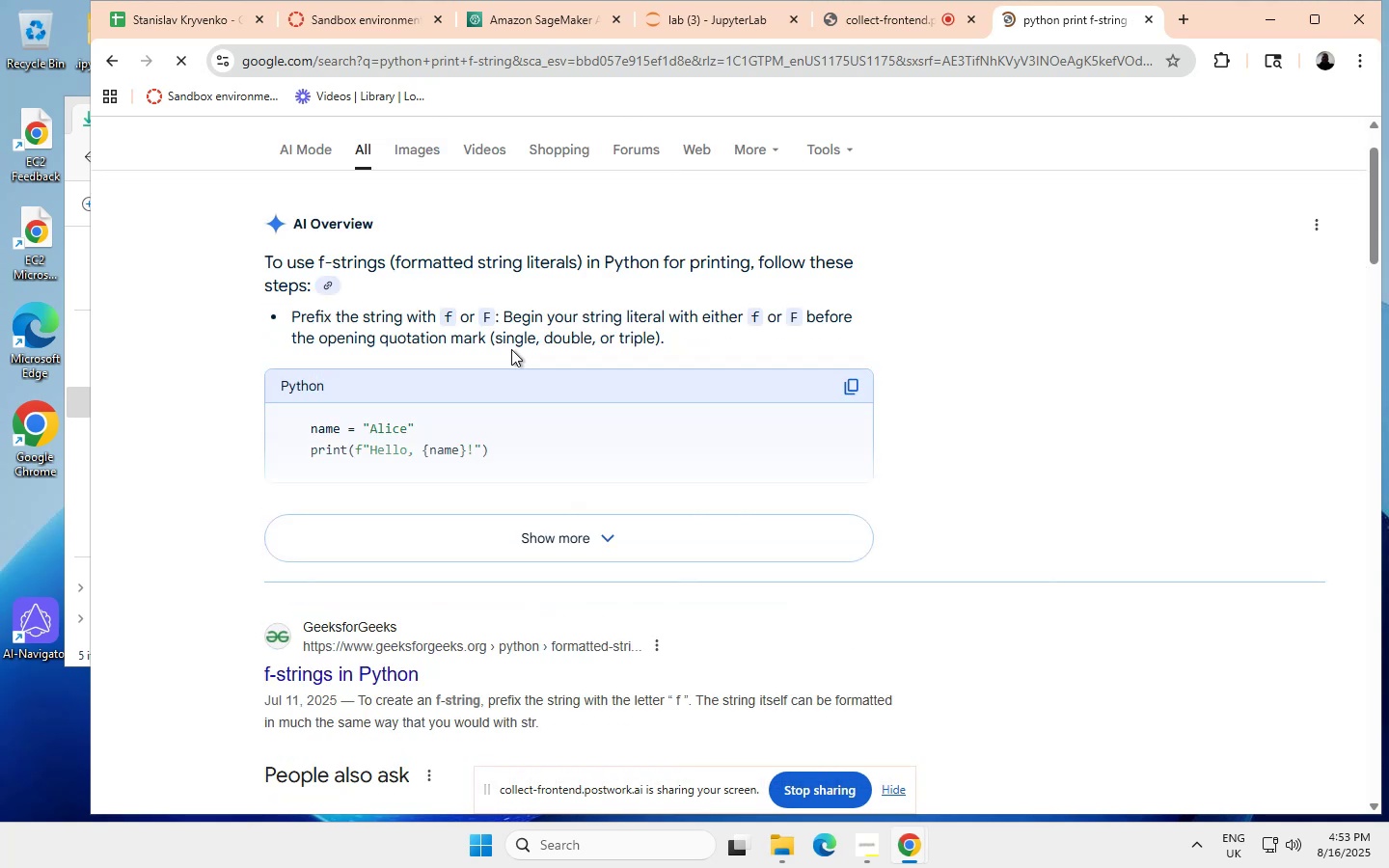 
wait(5.27)
 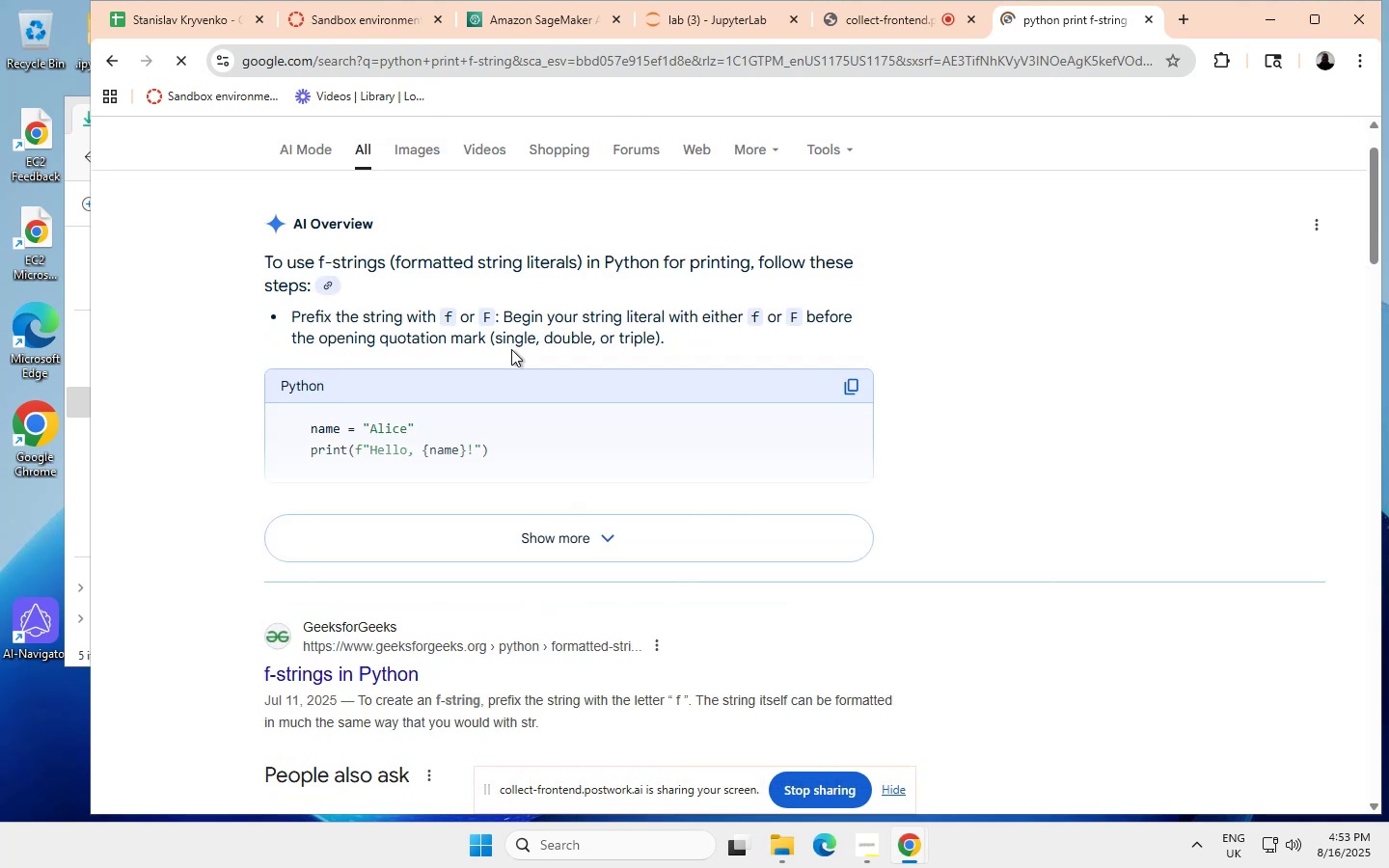 
scroll: coordinate [510, 348], scroll_direction: down, amount: 1.0
 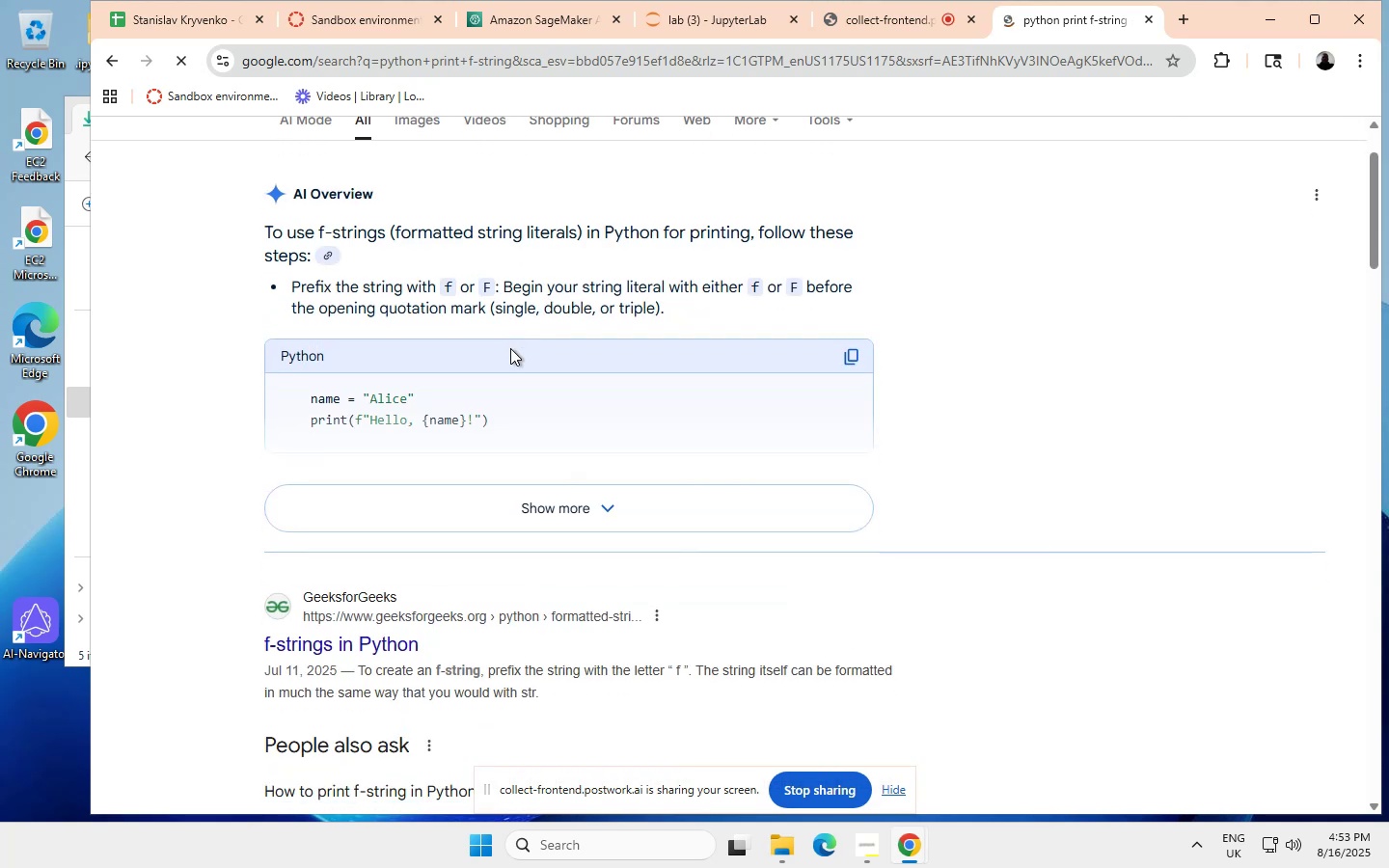 
scroll: coordinate [510, 348], scroll_direction: up, amount: 1.0
 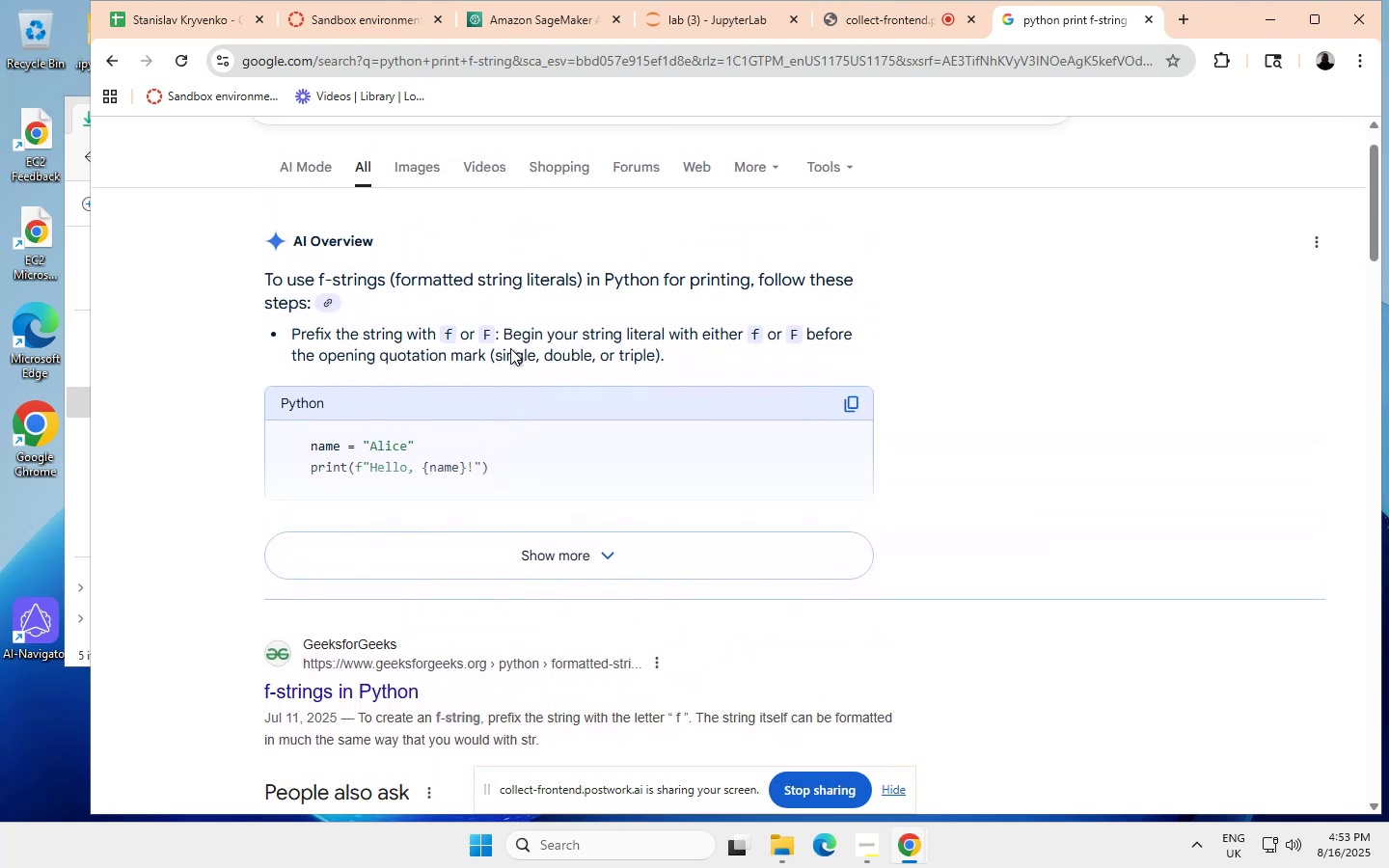 
scroll: coordinate [566, 465], scroll_direction: down, amount: 1.0
 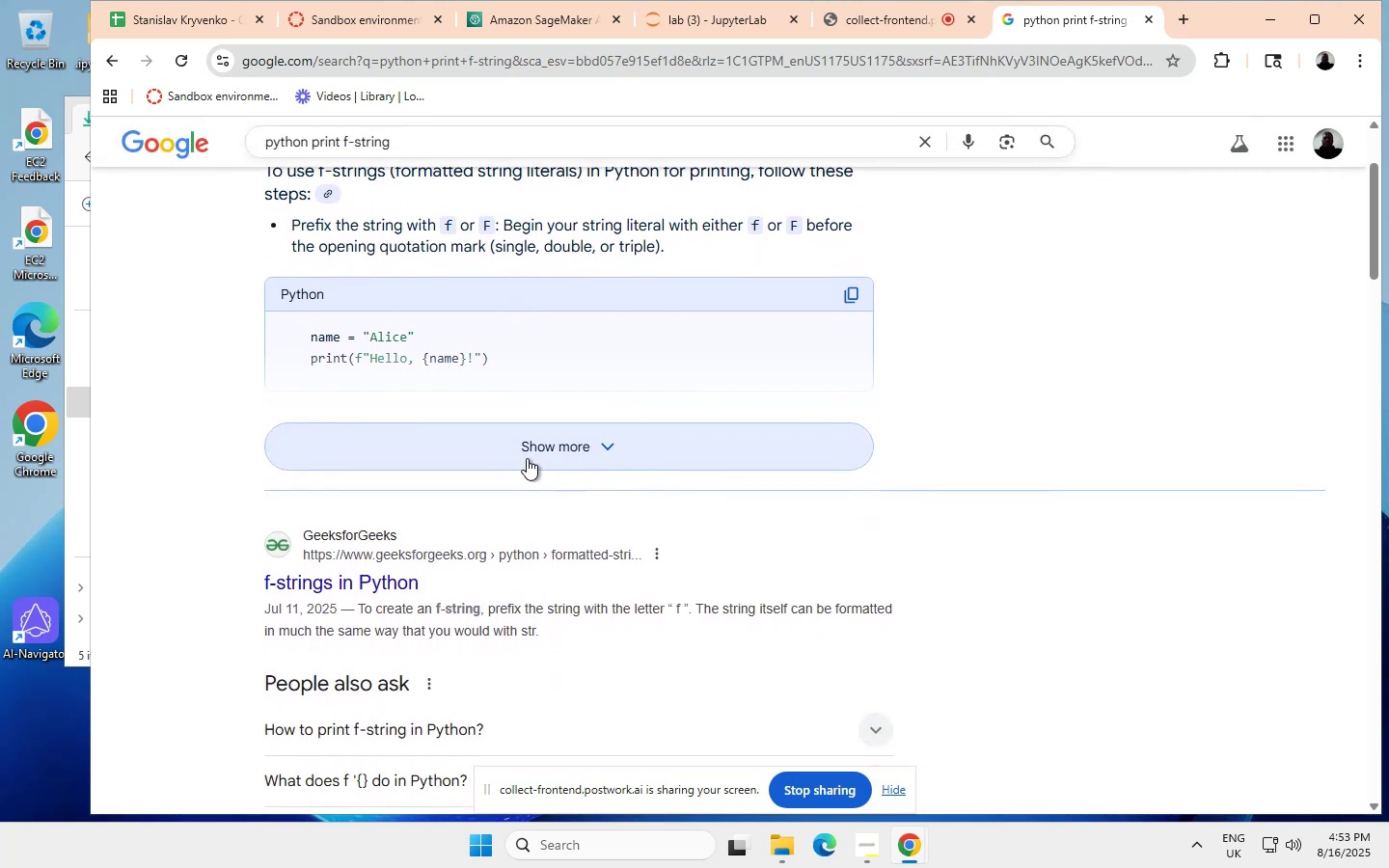 
left_click([528, 448])
 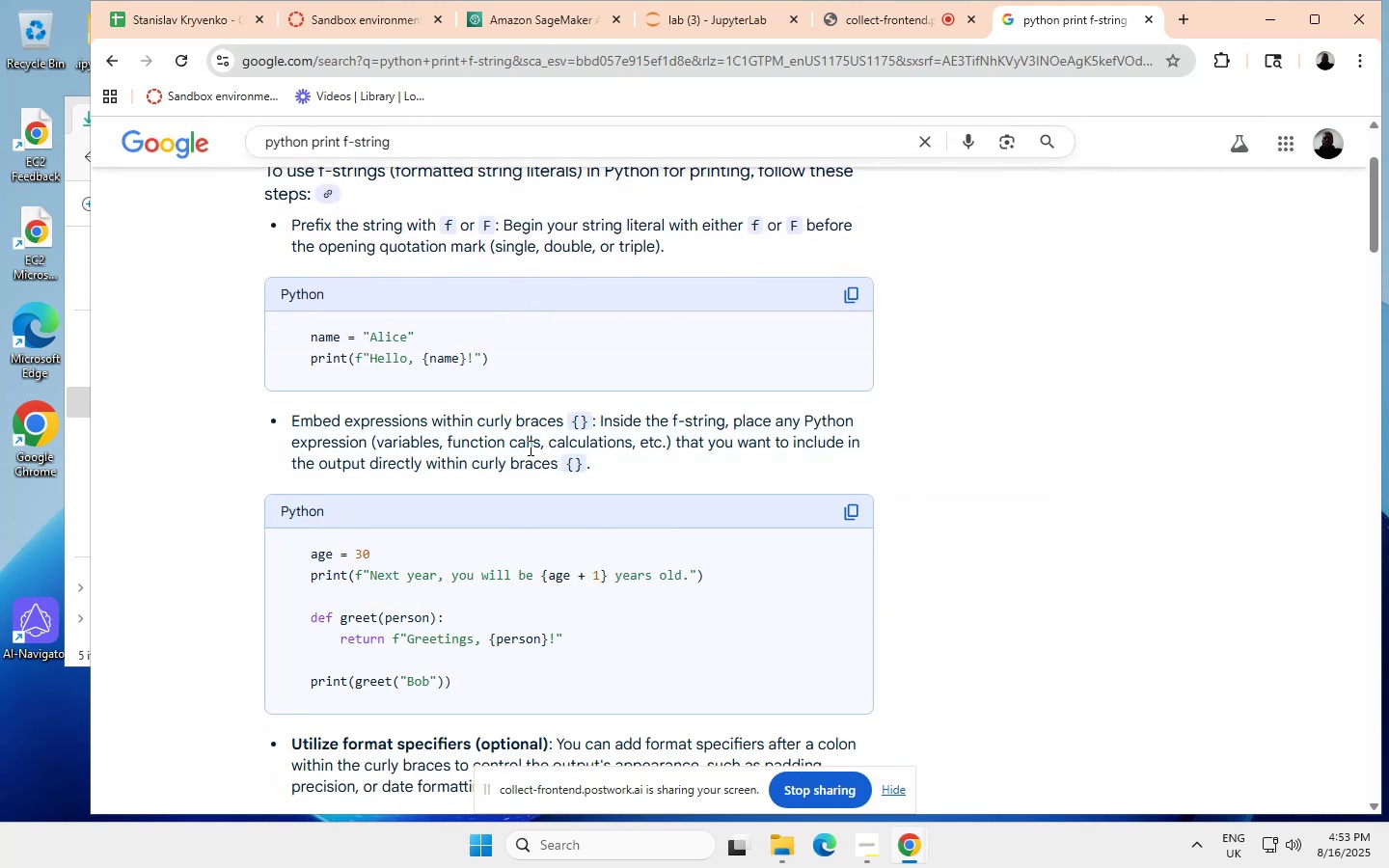 
scroll: coordinate [532, 433], scroll_direction: down, amount: 1.0
 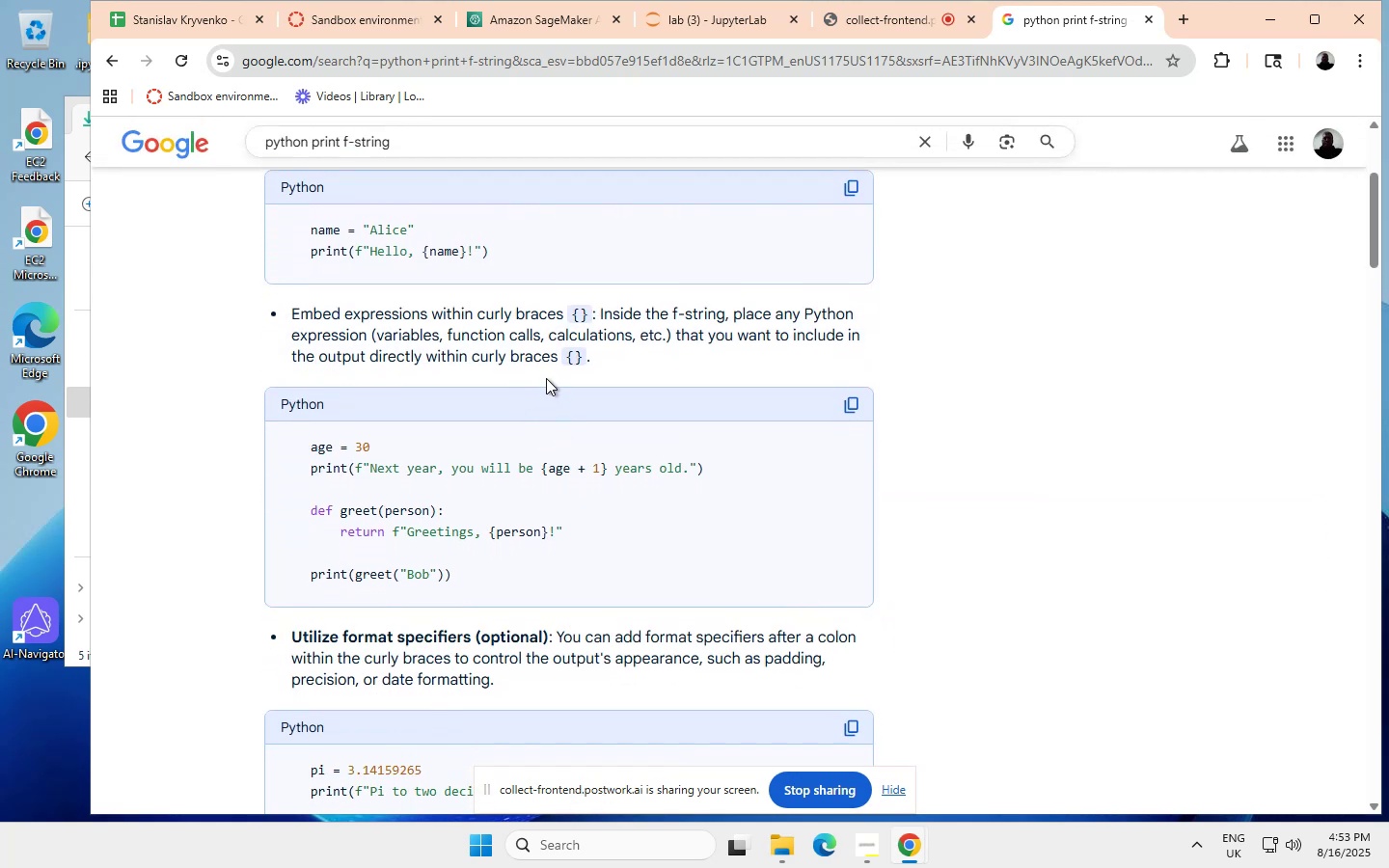 
wait(5.59)
 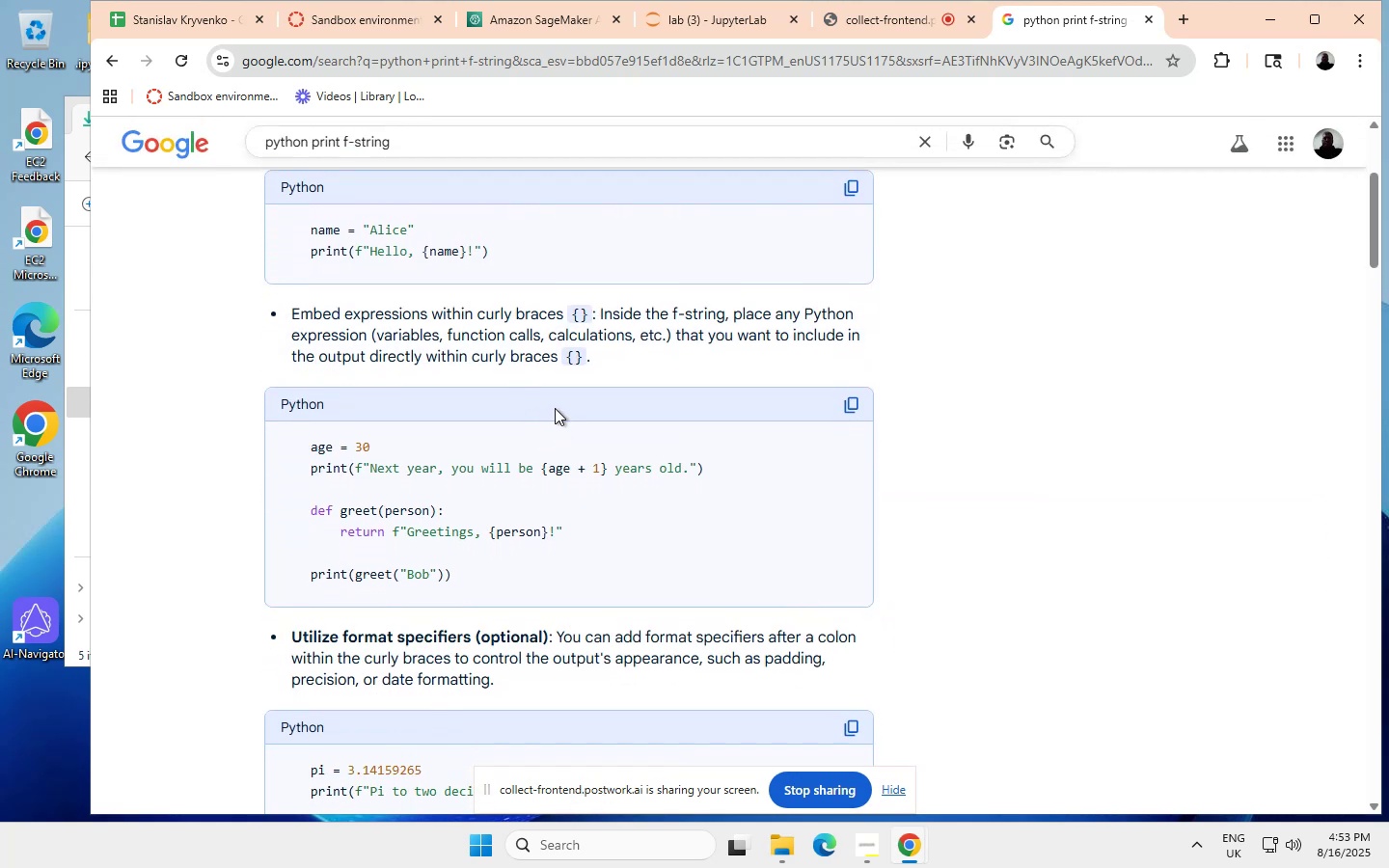 
scroll: coordinate [546, 378], scroll_direction: none, amount: 0.0
 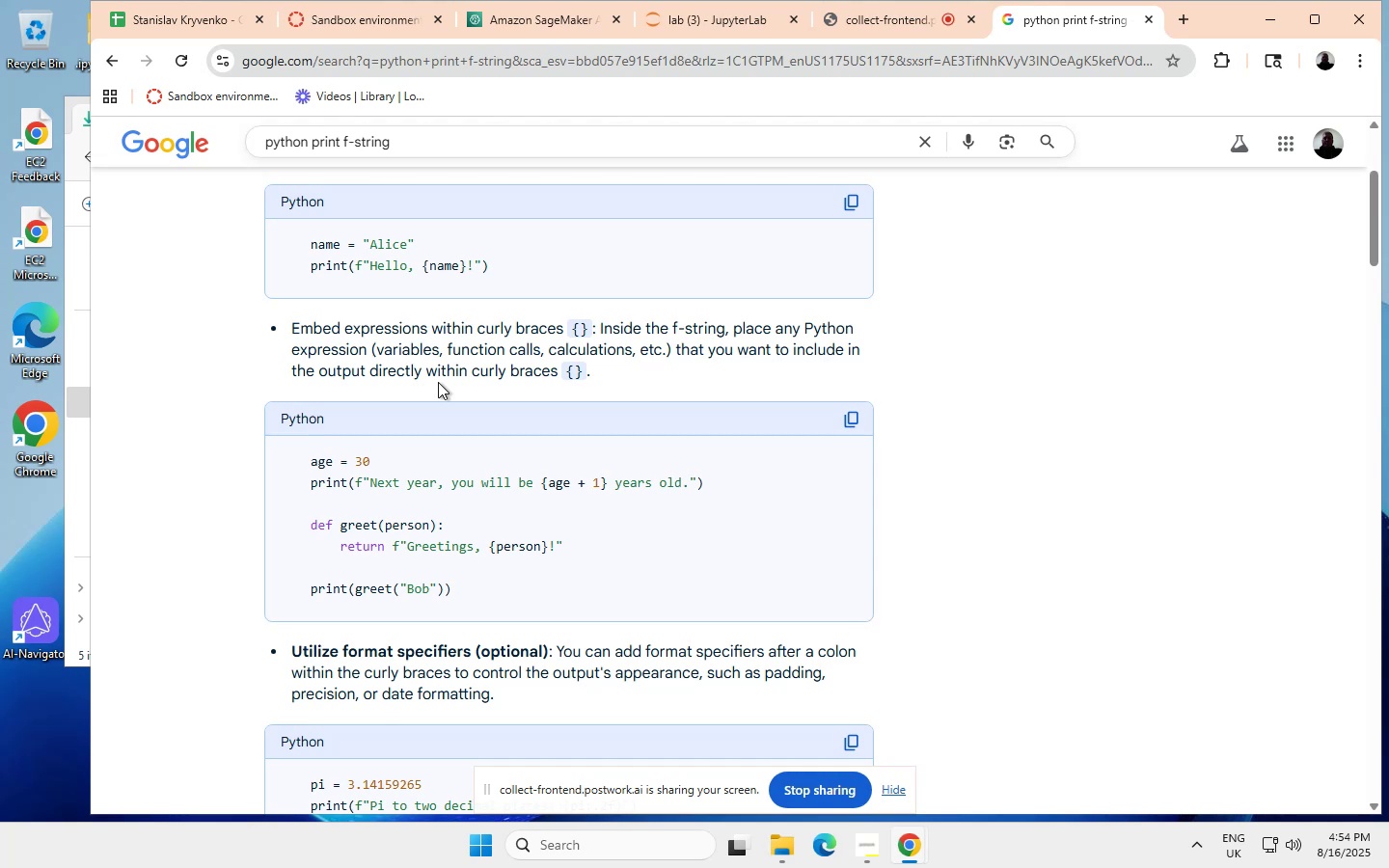 
wait(53.27)
 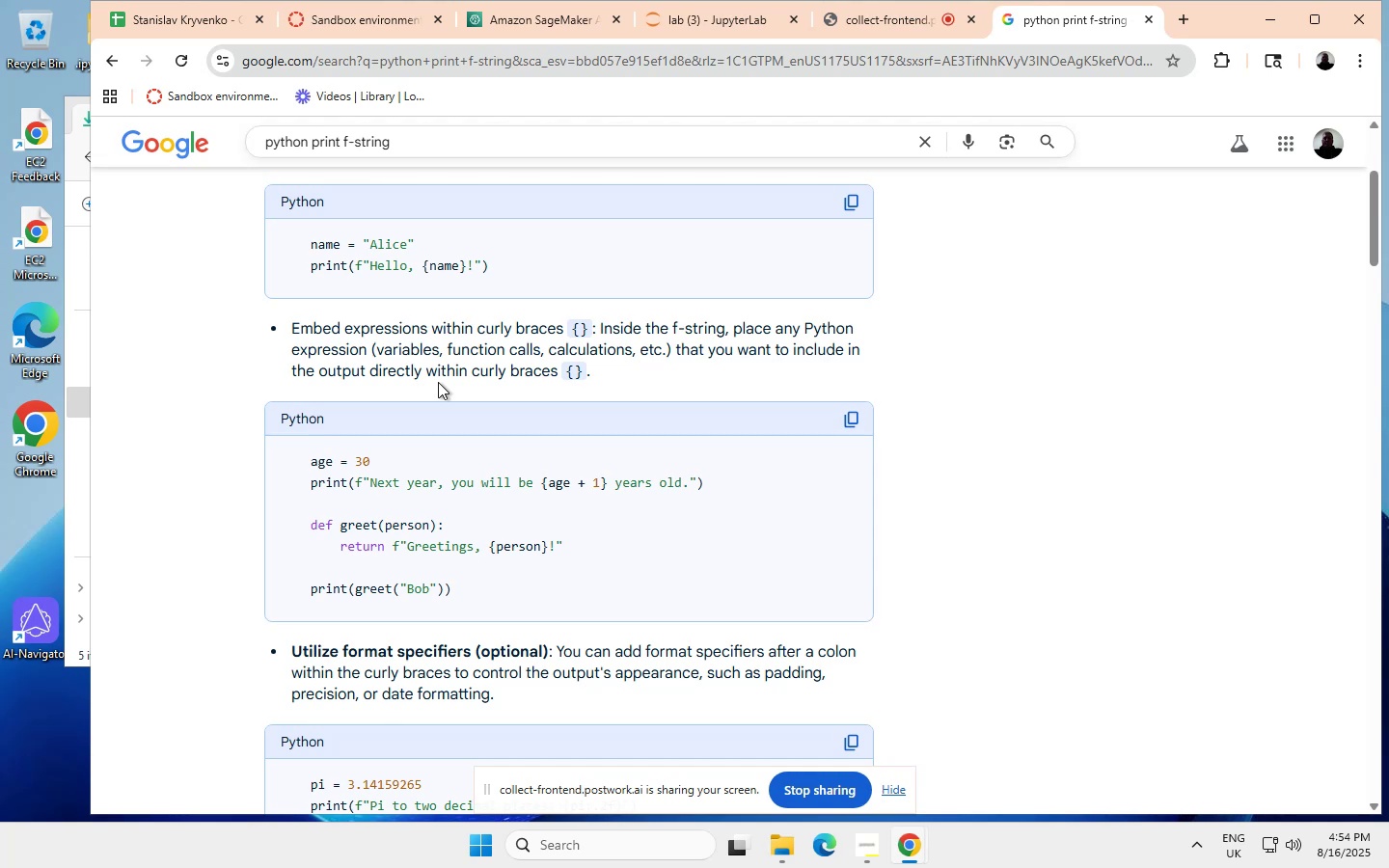 
left_click([683, 20])
 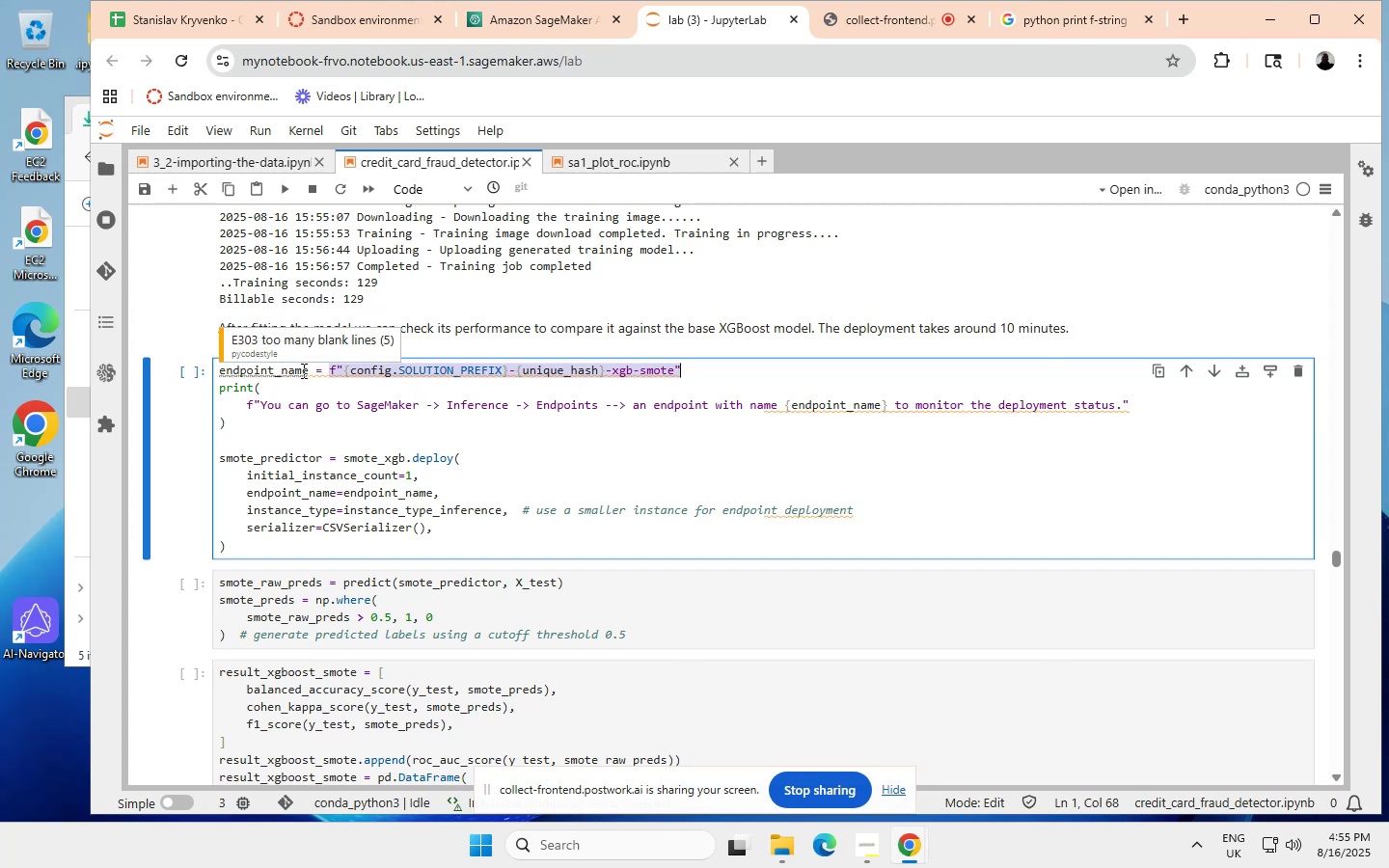 
wait(20.13)
 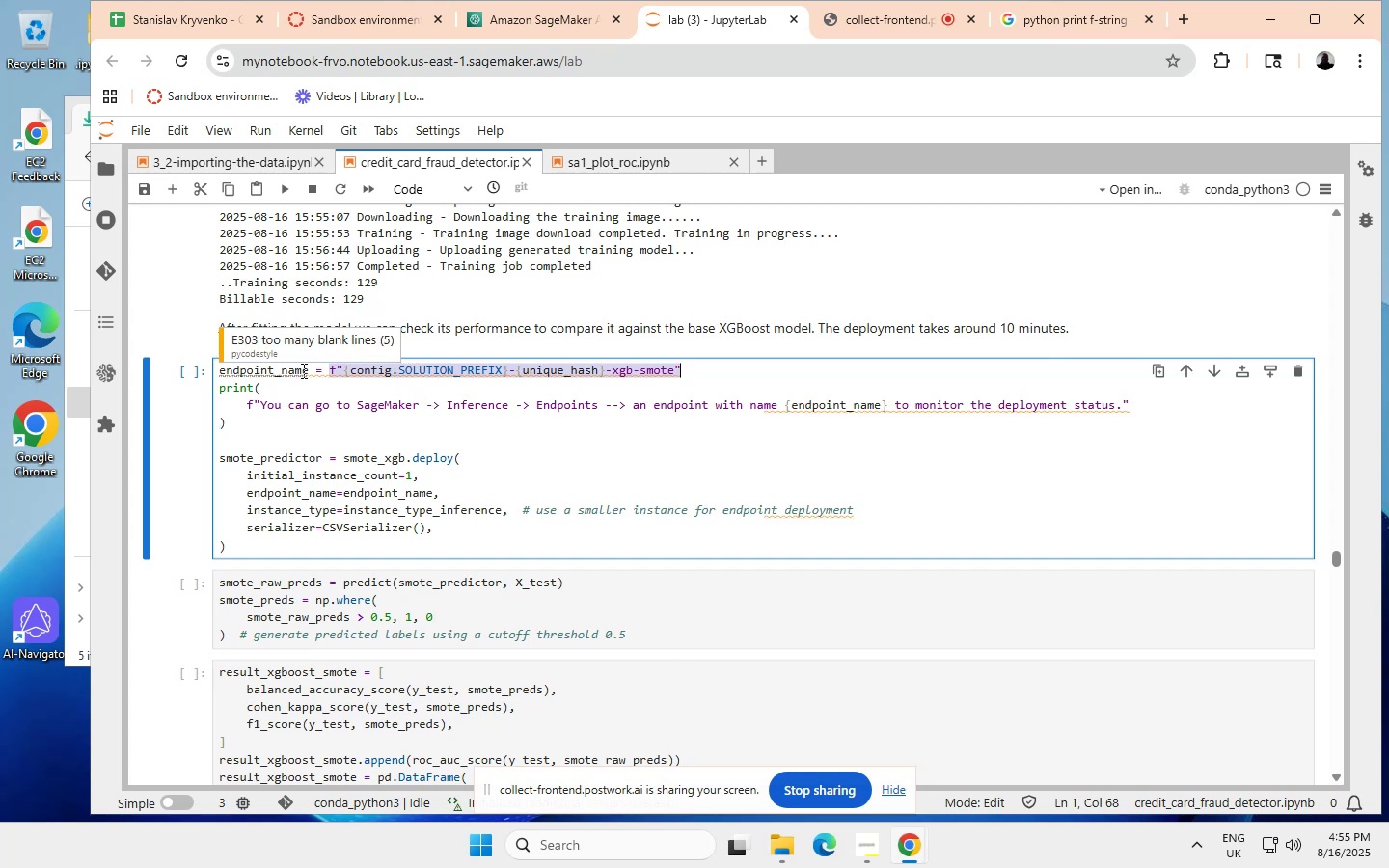 
left_click([174, 187])
 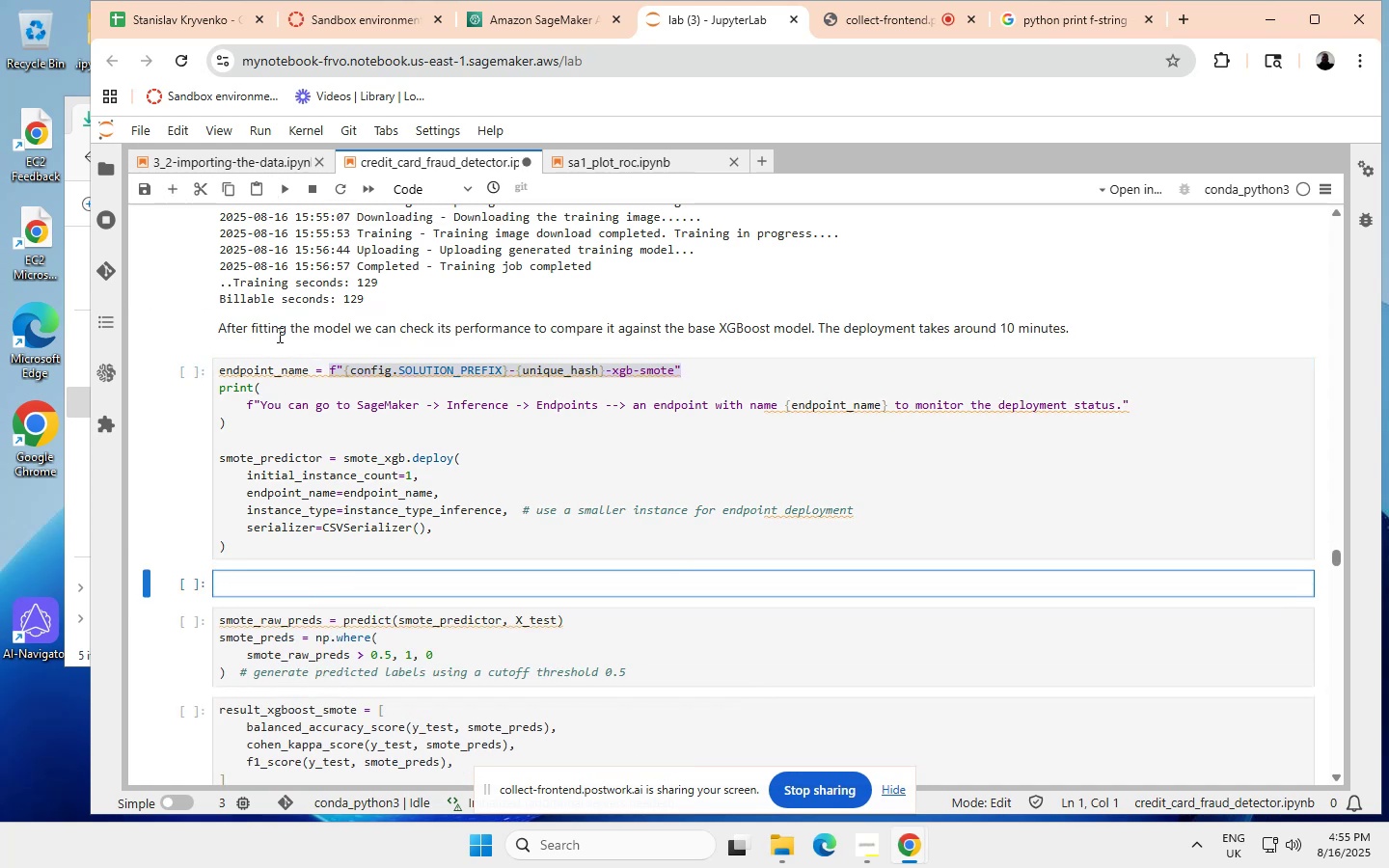 
wait(5.05)
 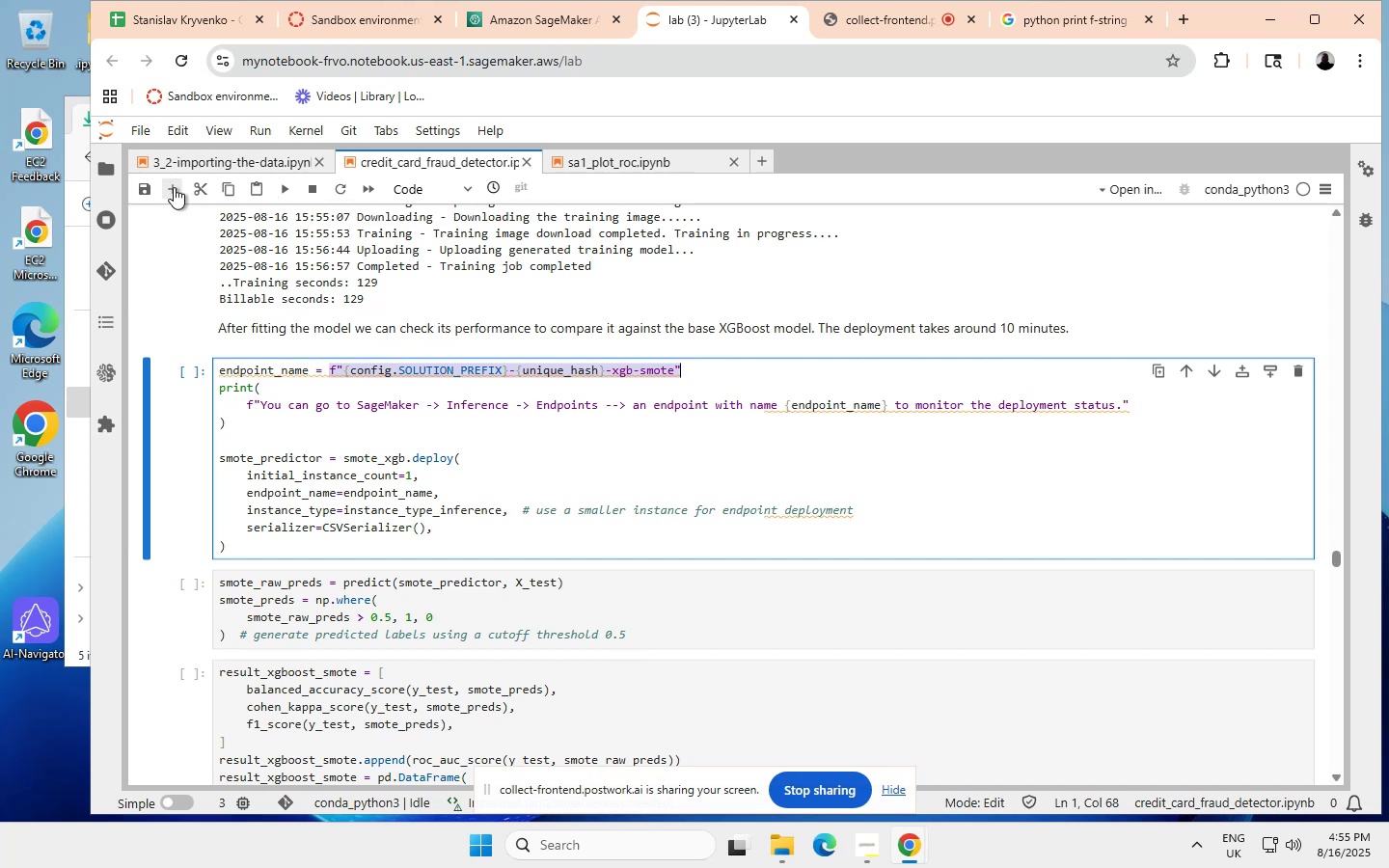 
left_click([427, 368])
 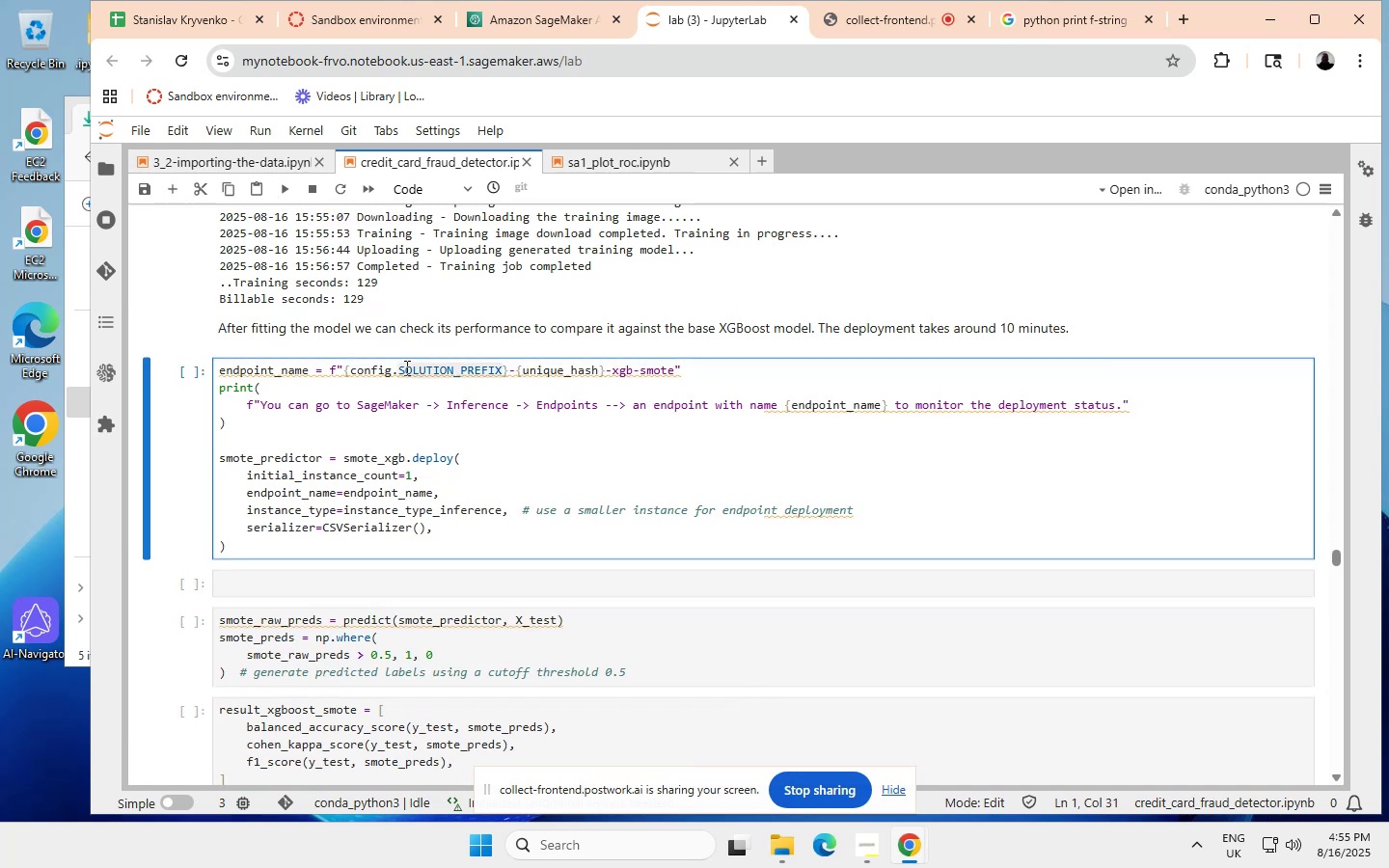 
left_click_drag(start_coordinate=[400, 367], to_coordinate=[501, 372])
 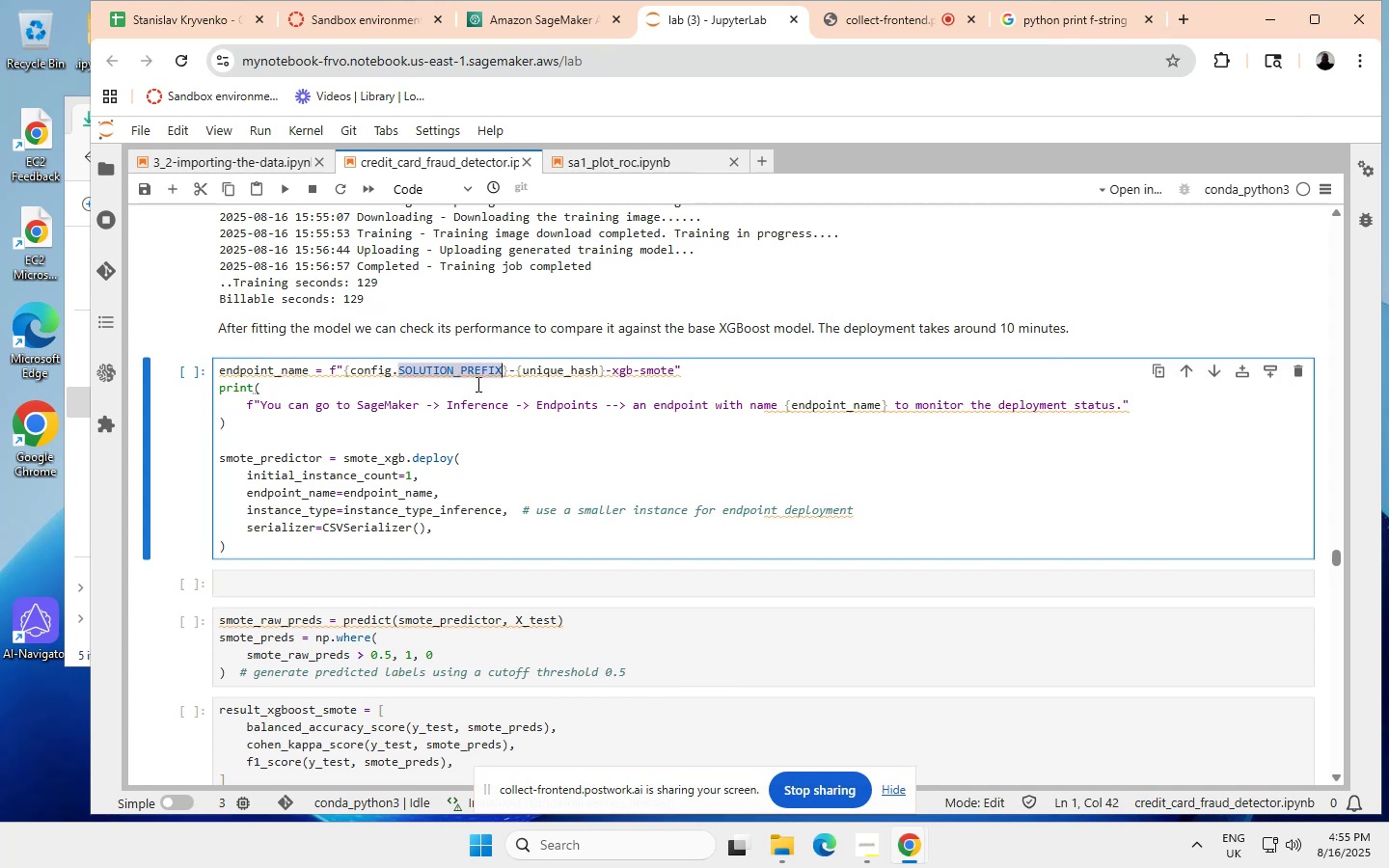 
key(Control+ControlLeft)
 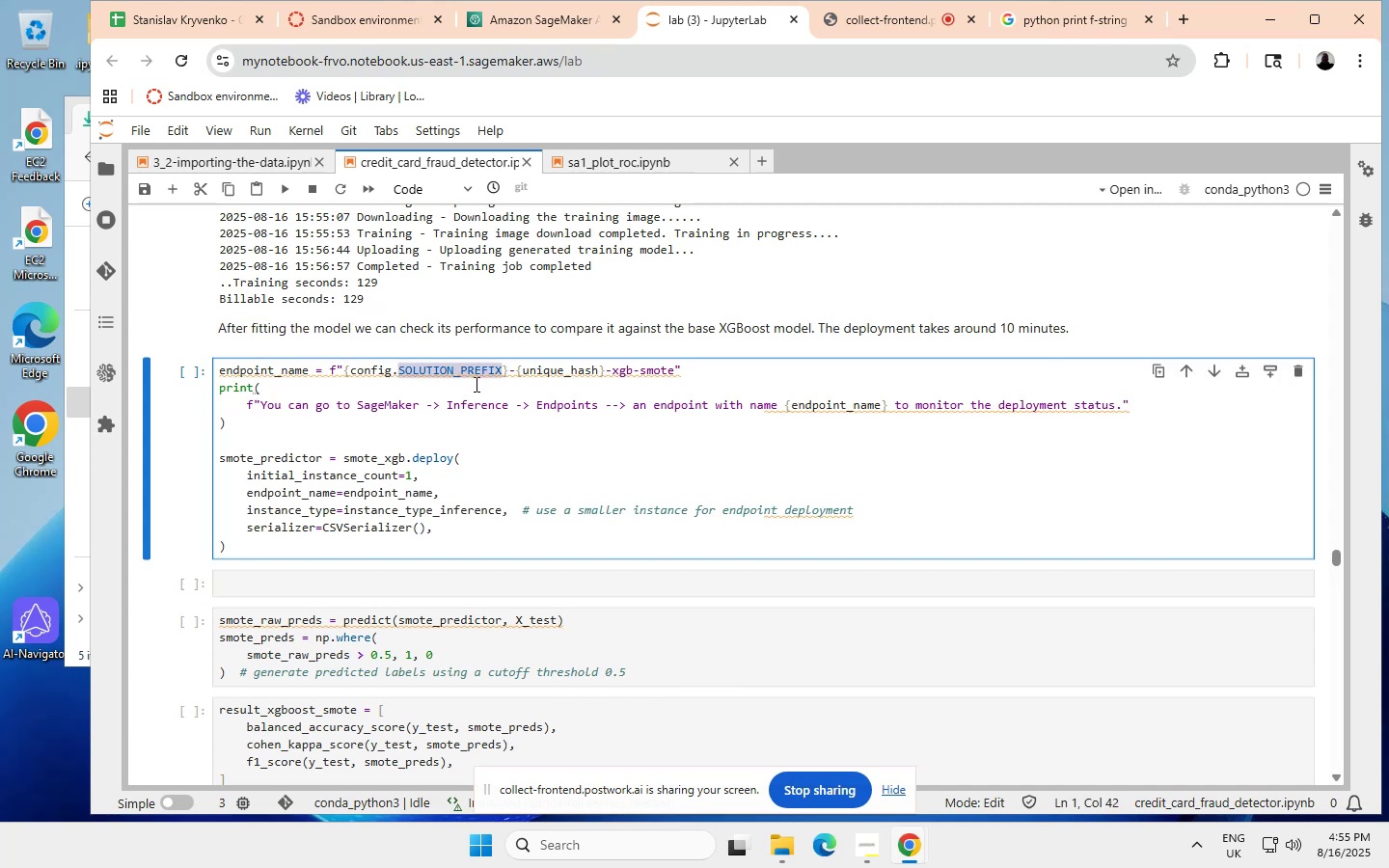 
key(Control+C)
 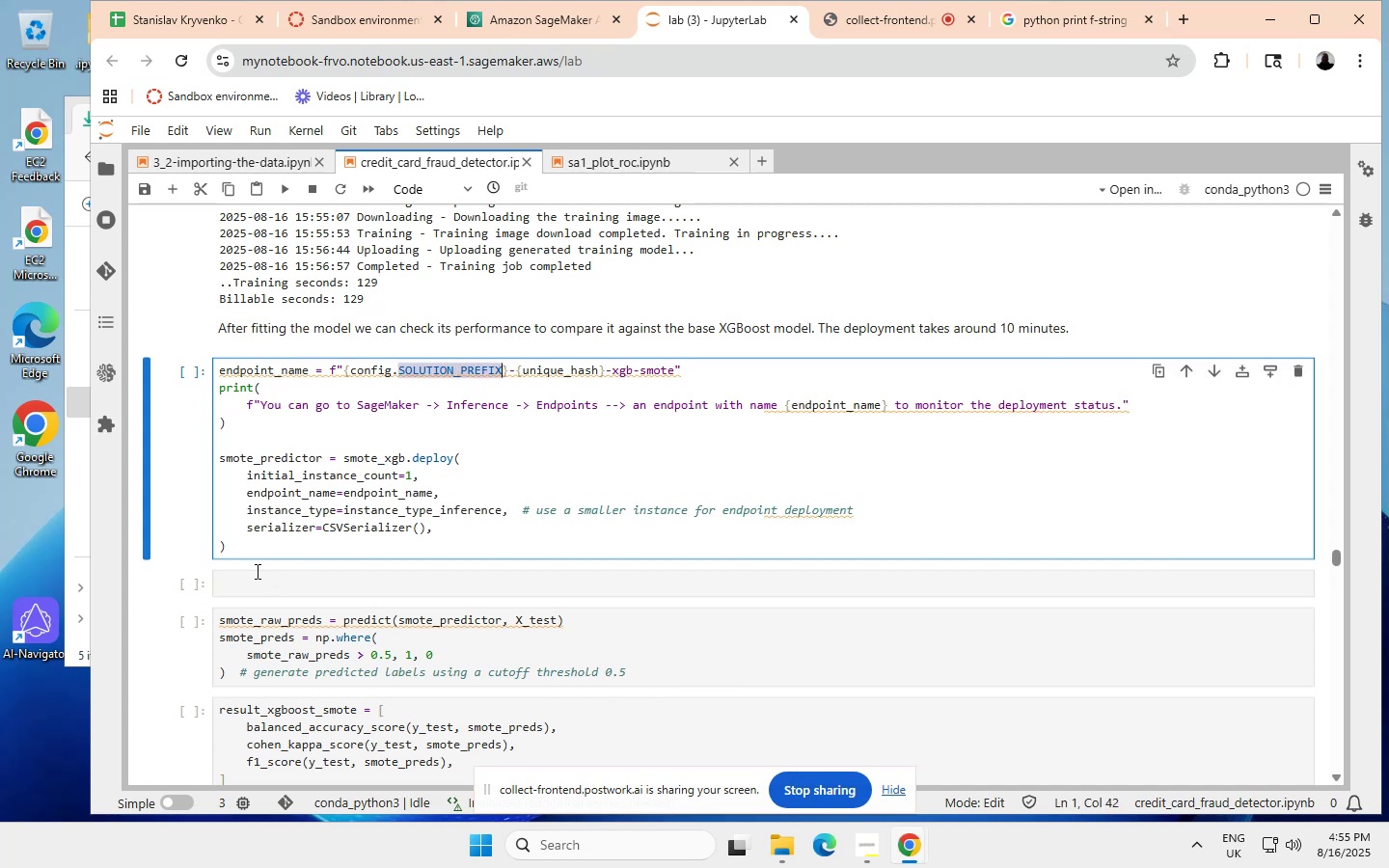 
left_click([243, 583])
 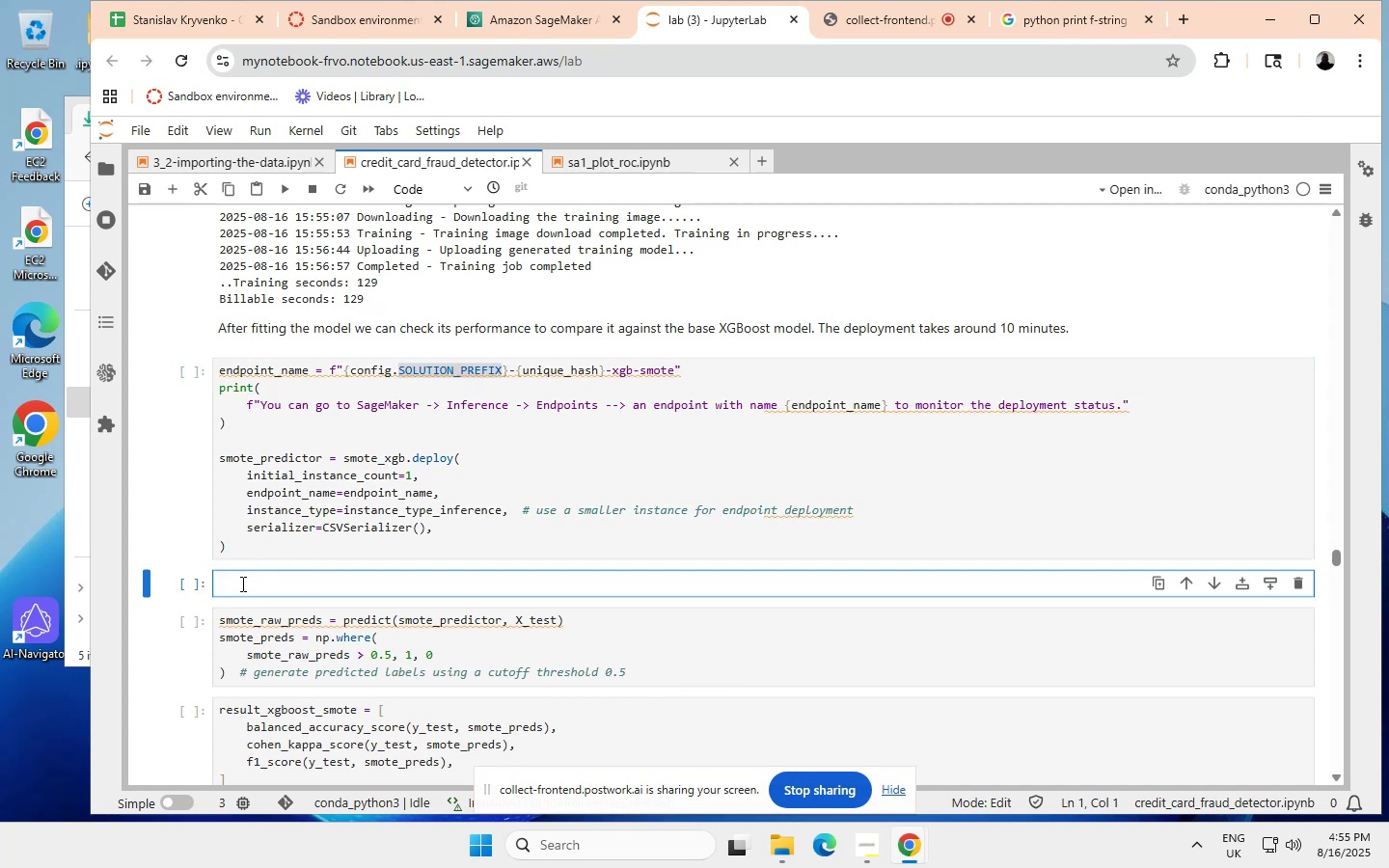 
key(Control+ControlLeft)
 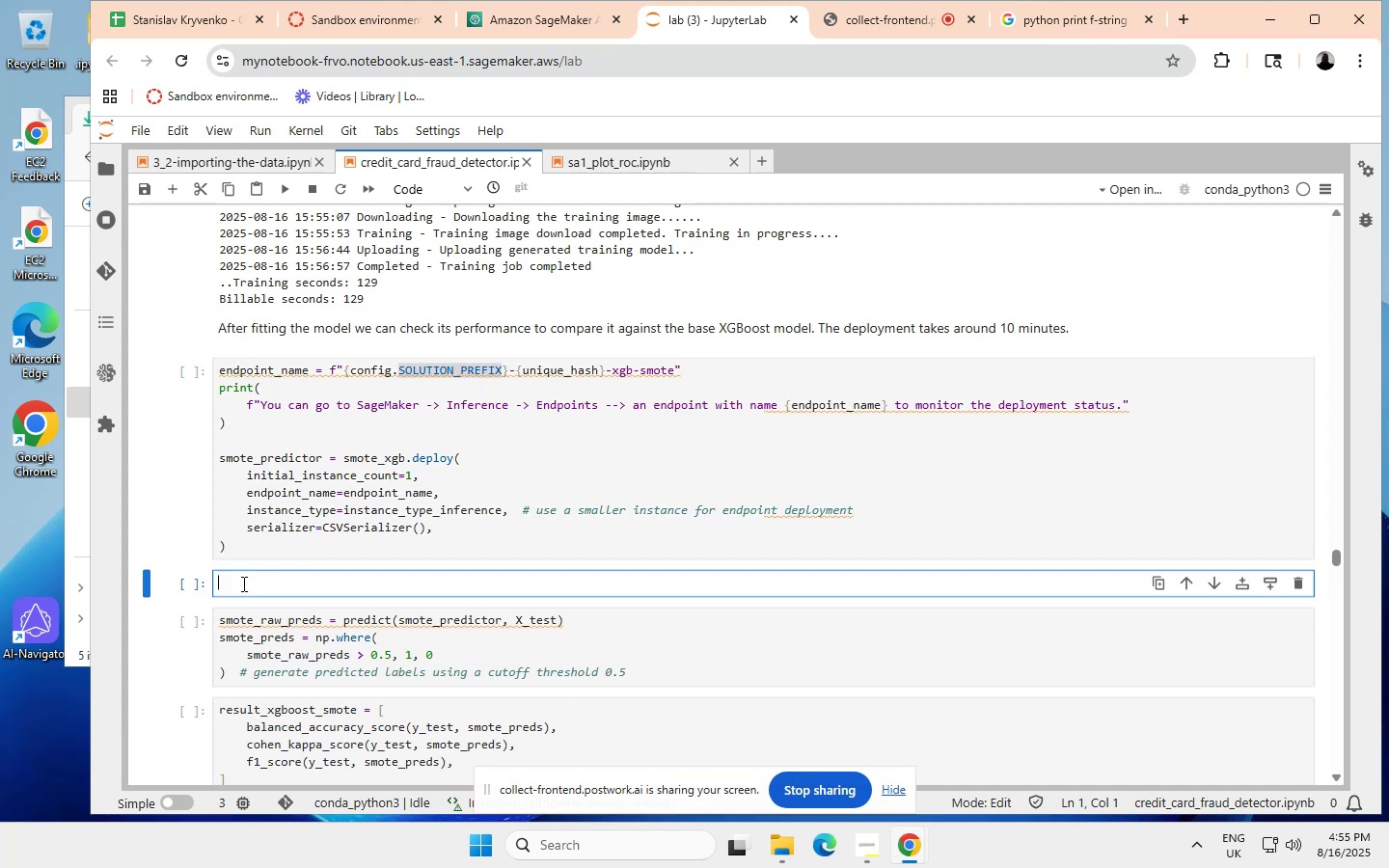 
key(Control+V)
 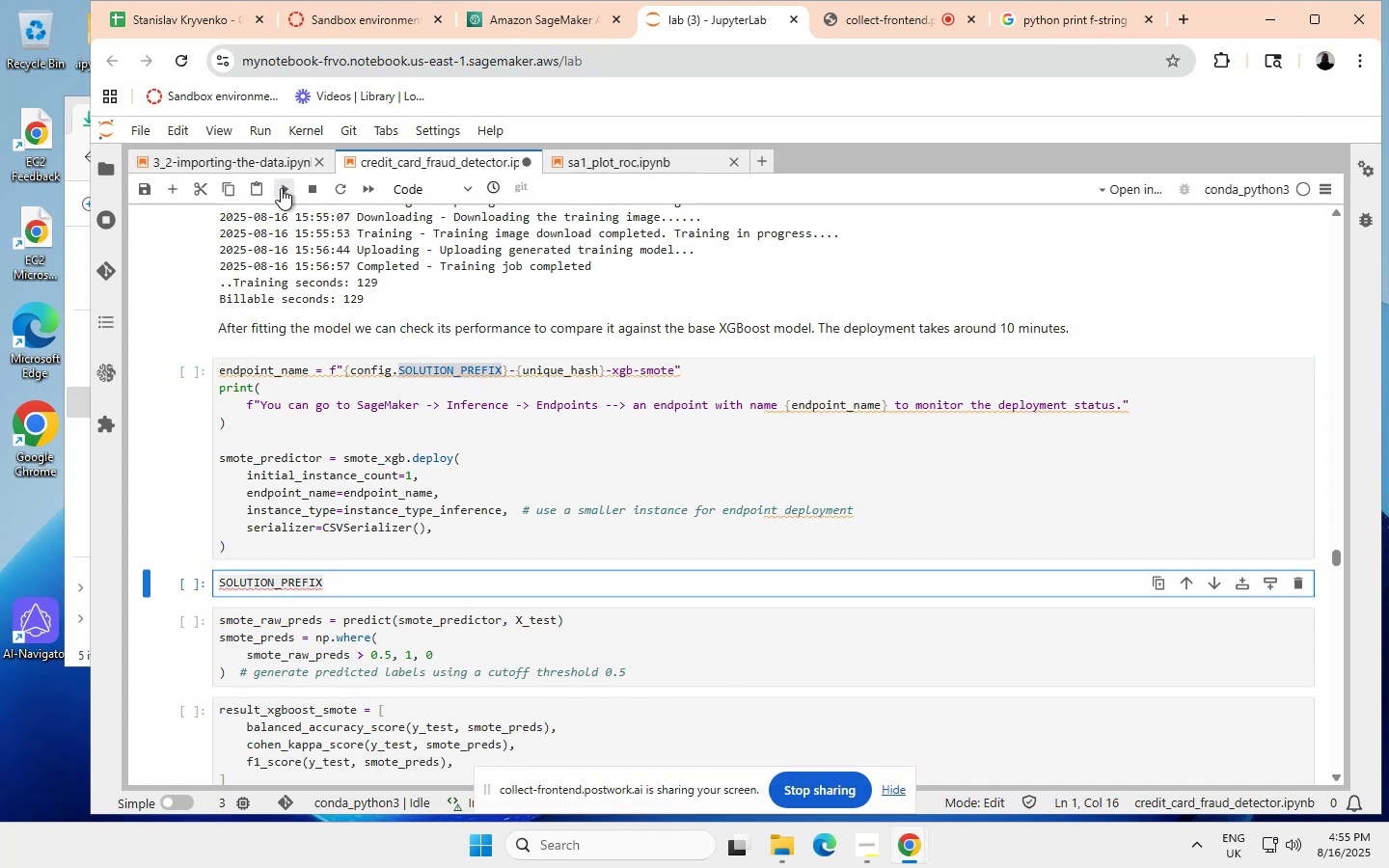 
left_click([283, 187])
 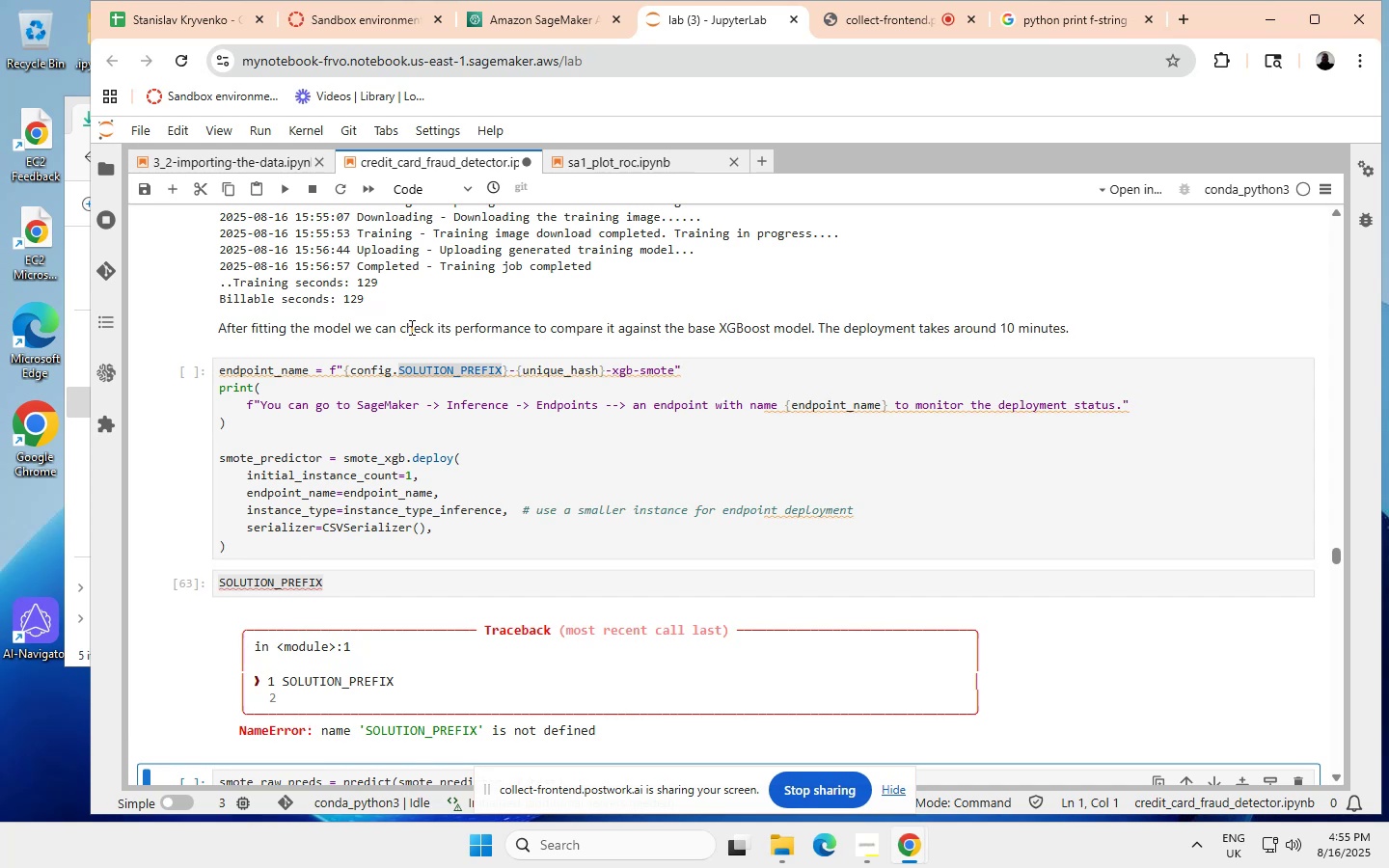 
wait(15.2)
 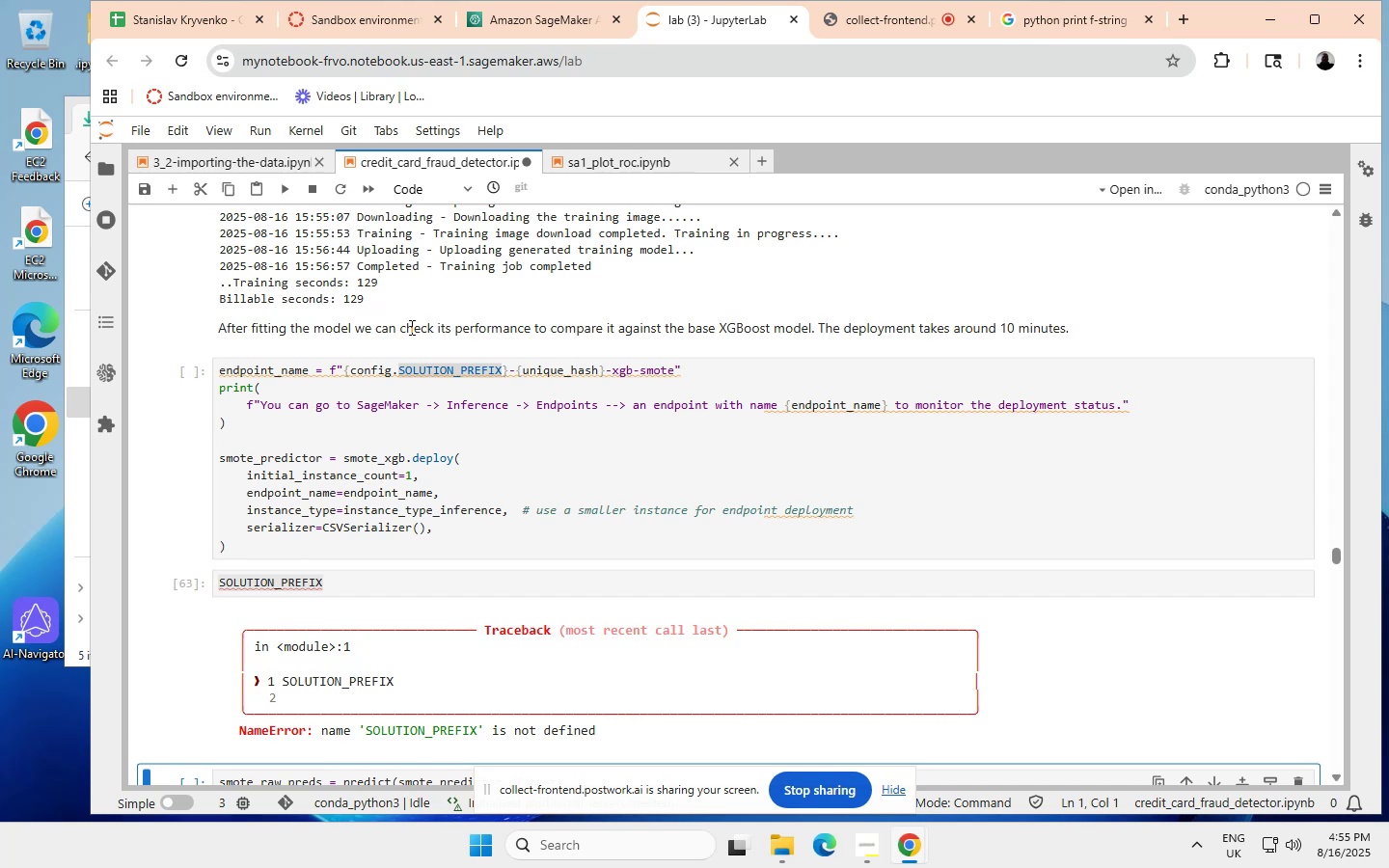 
left_click_drag(start_coordinate=[524, 369], to_coordinate=[599, 371])
 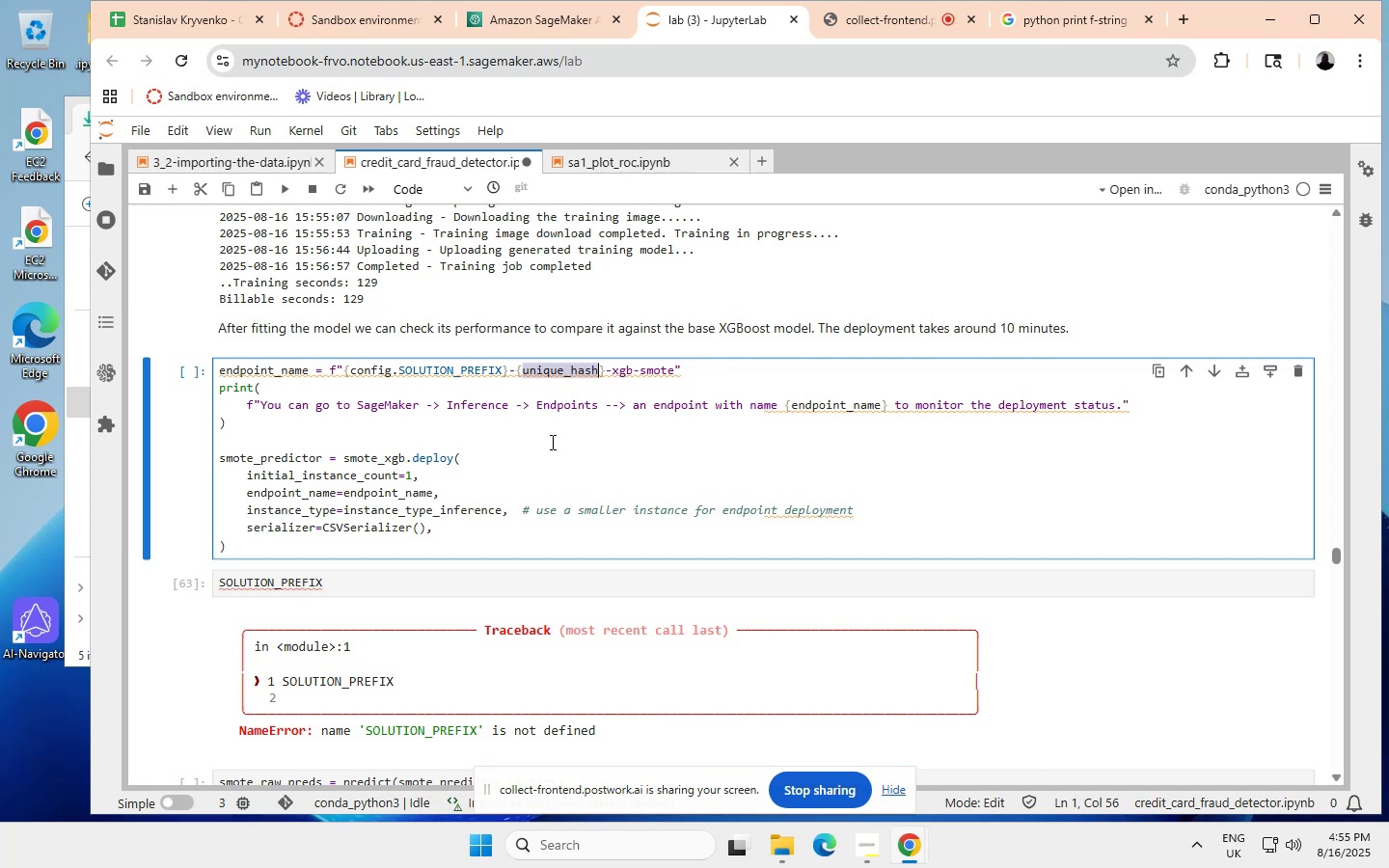 
wait(5.24)
 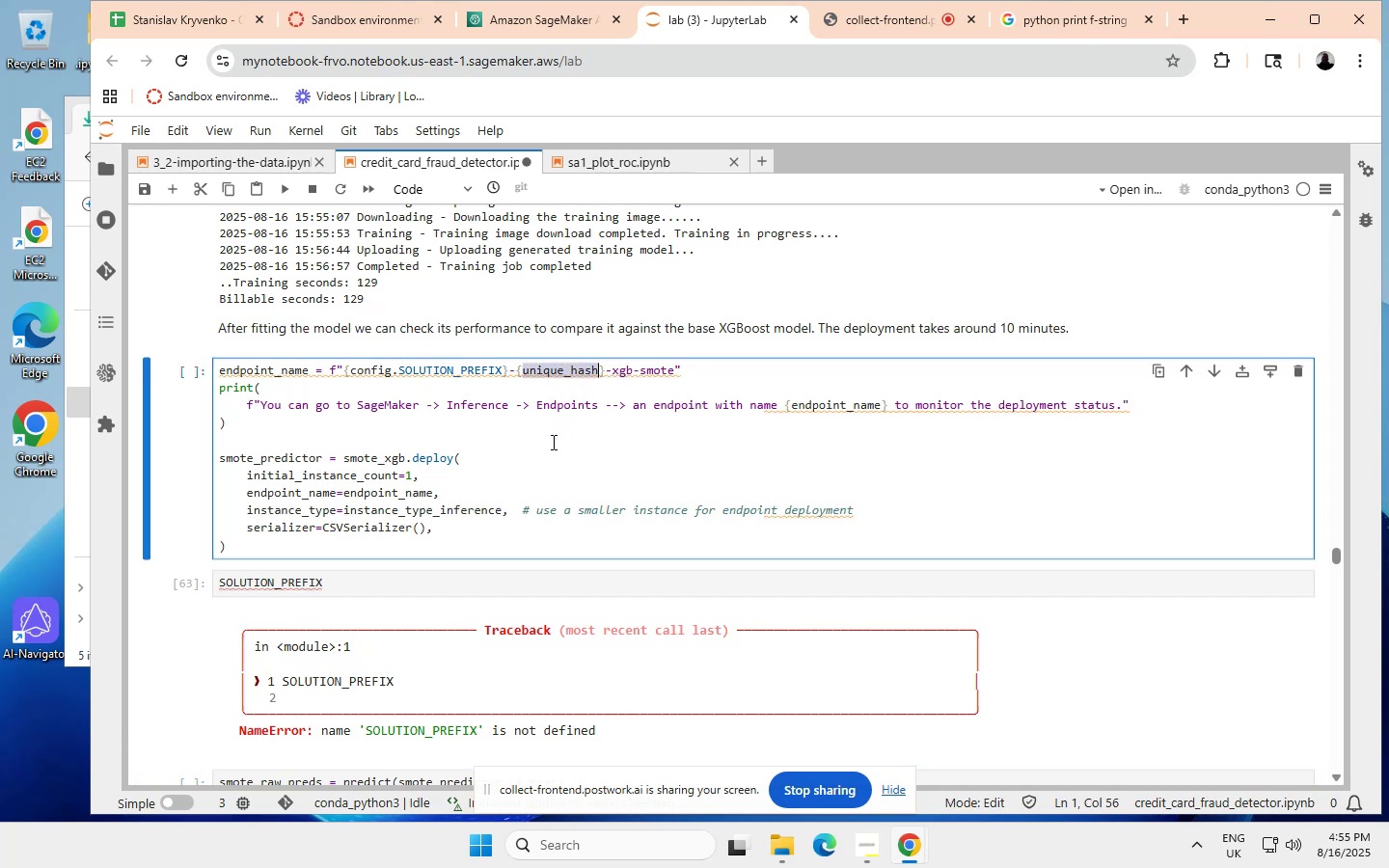 
key(Control+ControlLeft)
 